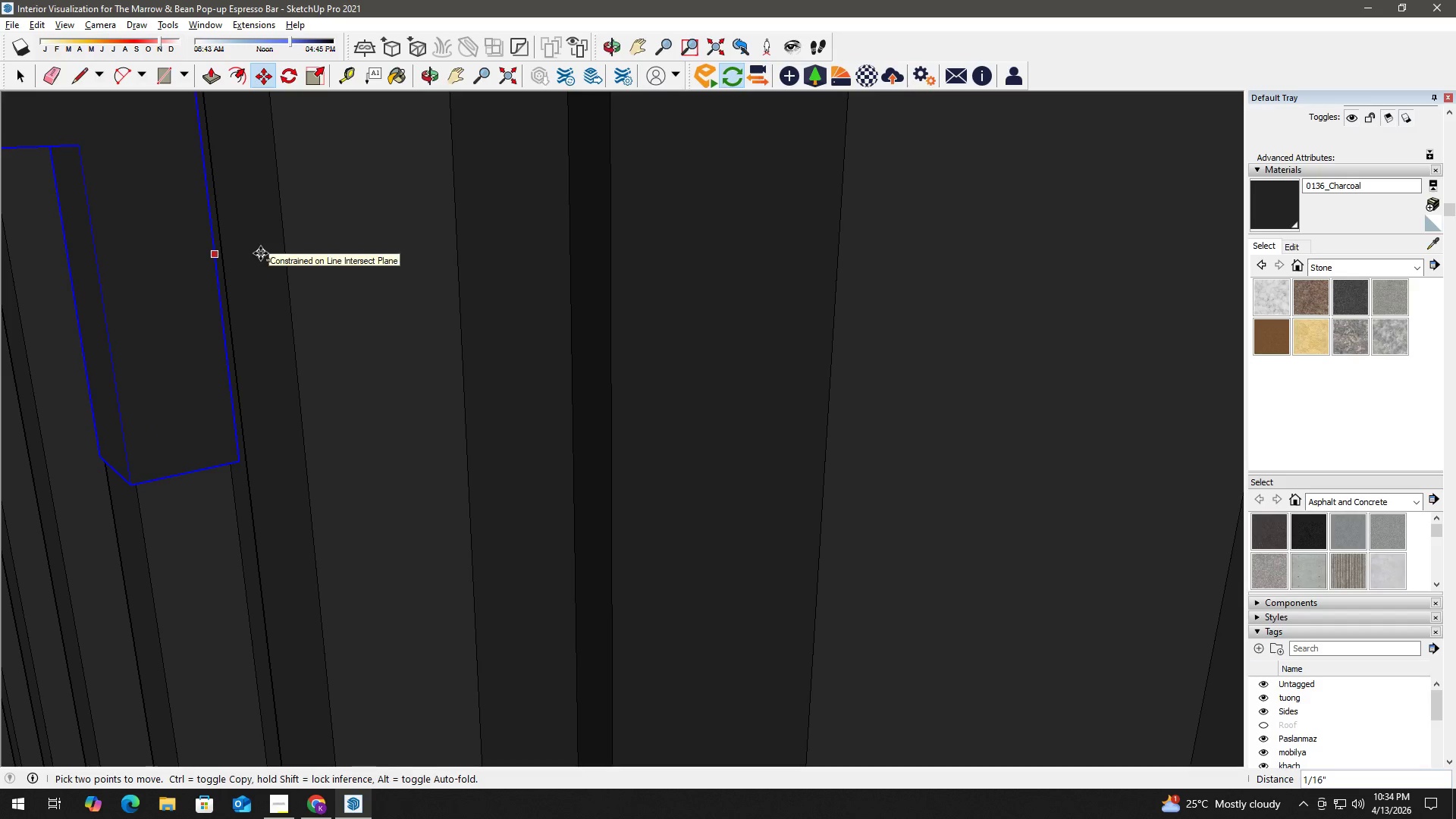 
key(ArrowLeft)
 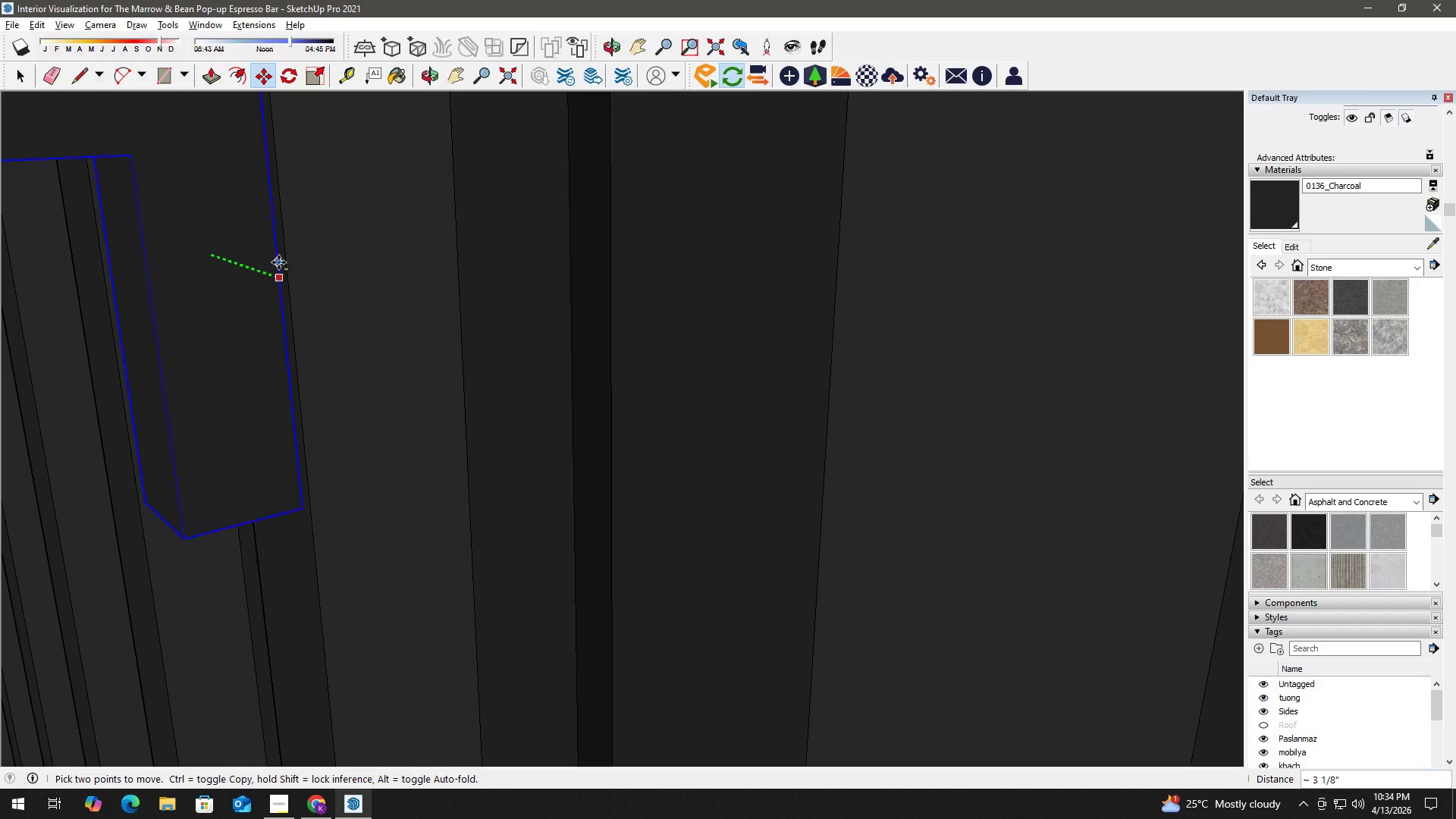 
left_click([279, 262])
 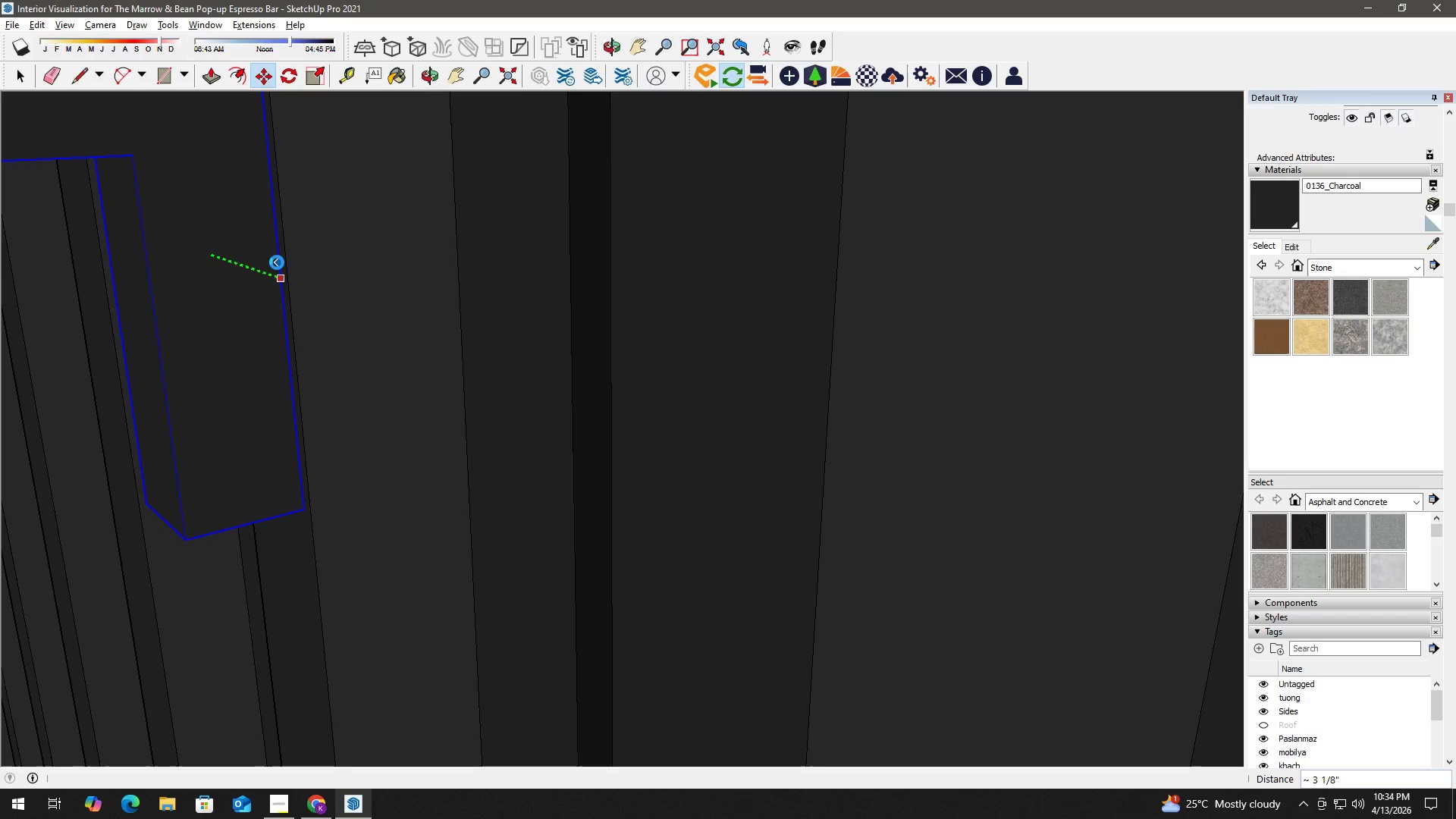 
key(Space)
 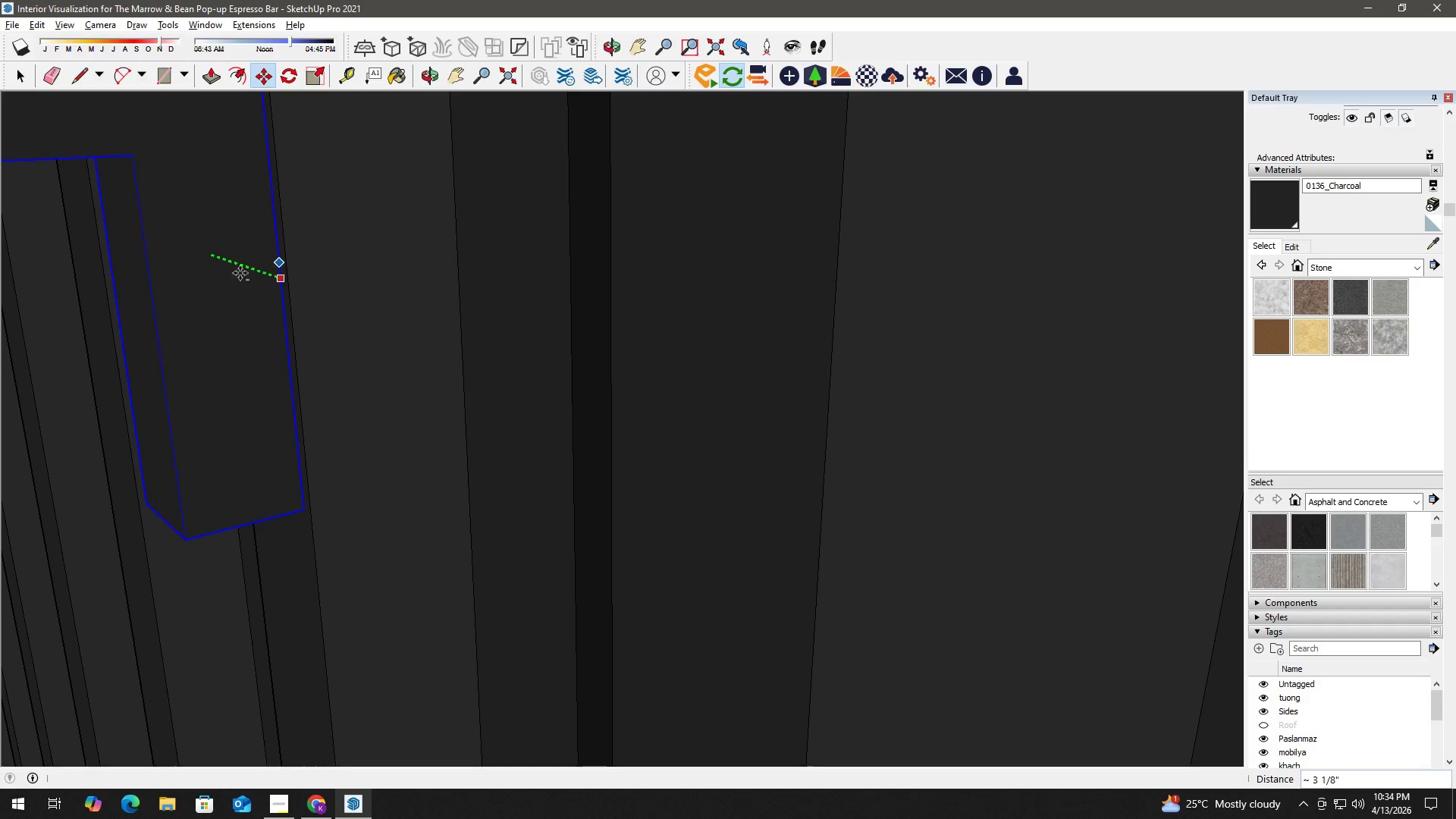 
scroll: coordinate [557, 361], scroll_direction: down, amount: 47.0
 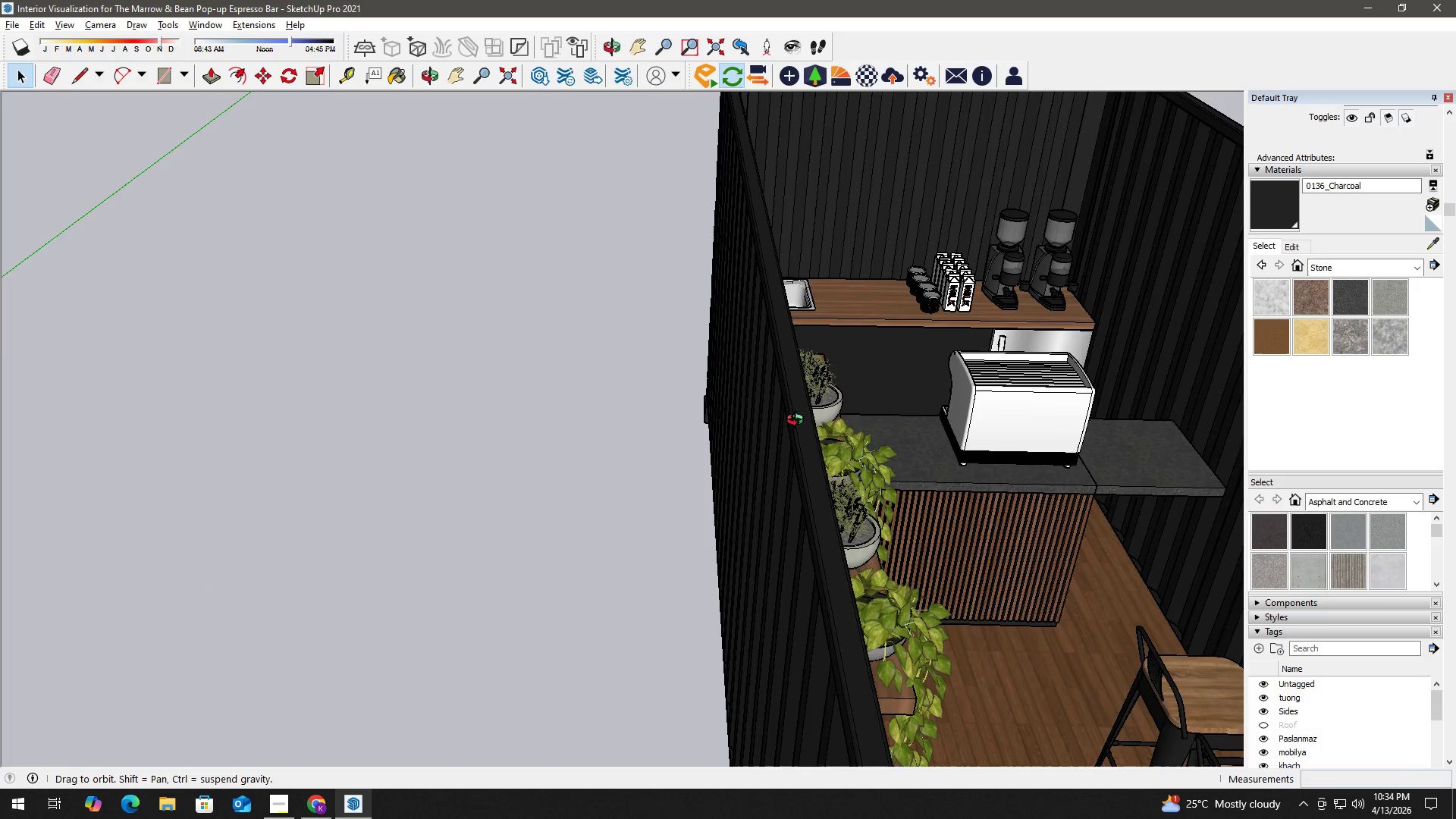 
key(H)
 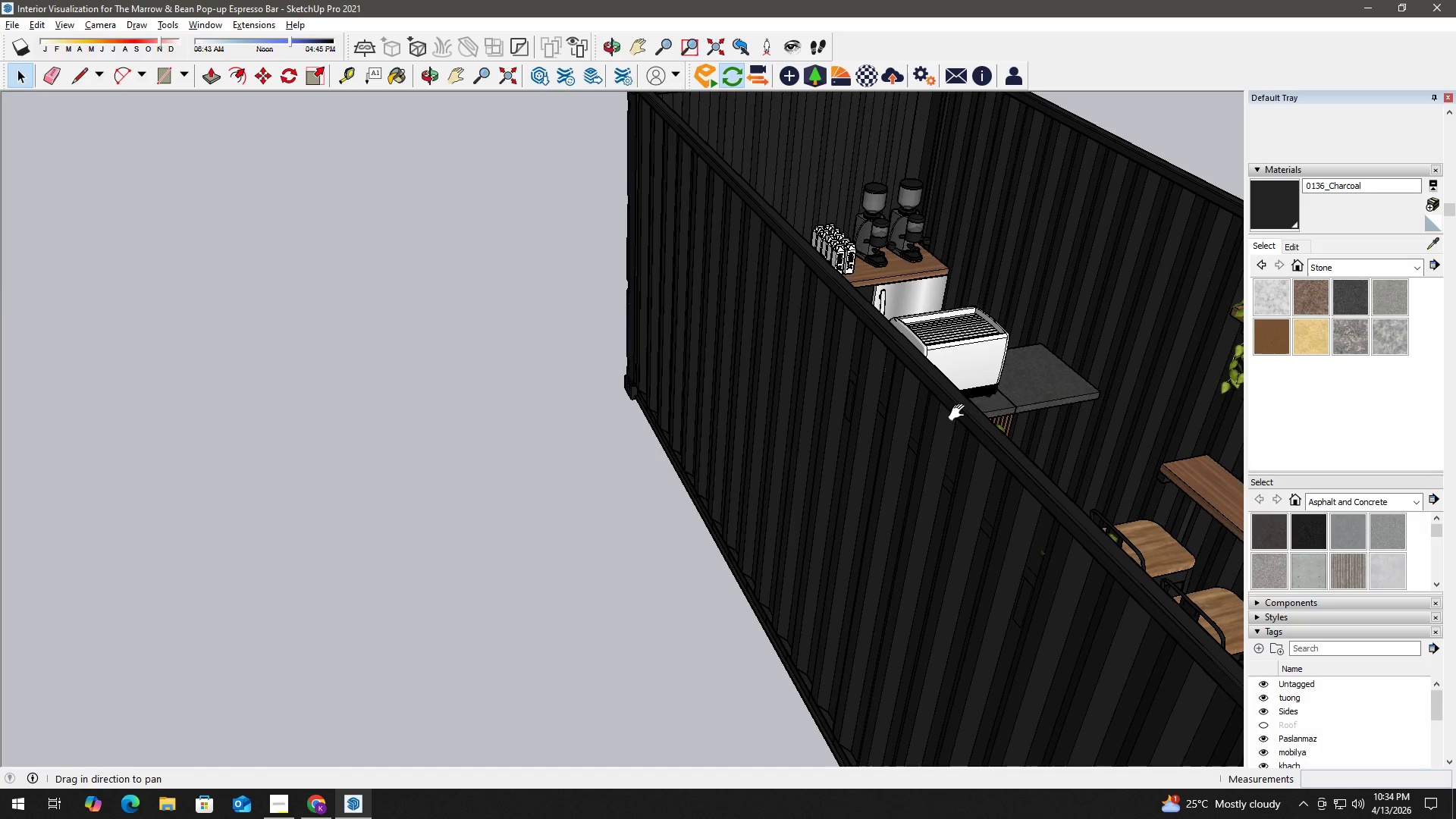 
left_click_drag(start_coordinate=[961, 410], to_coordinate=[588, 381])
 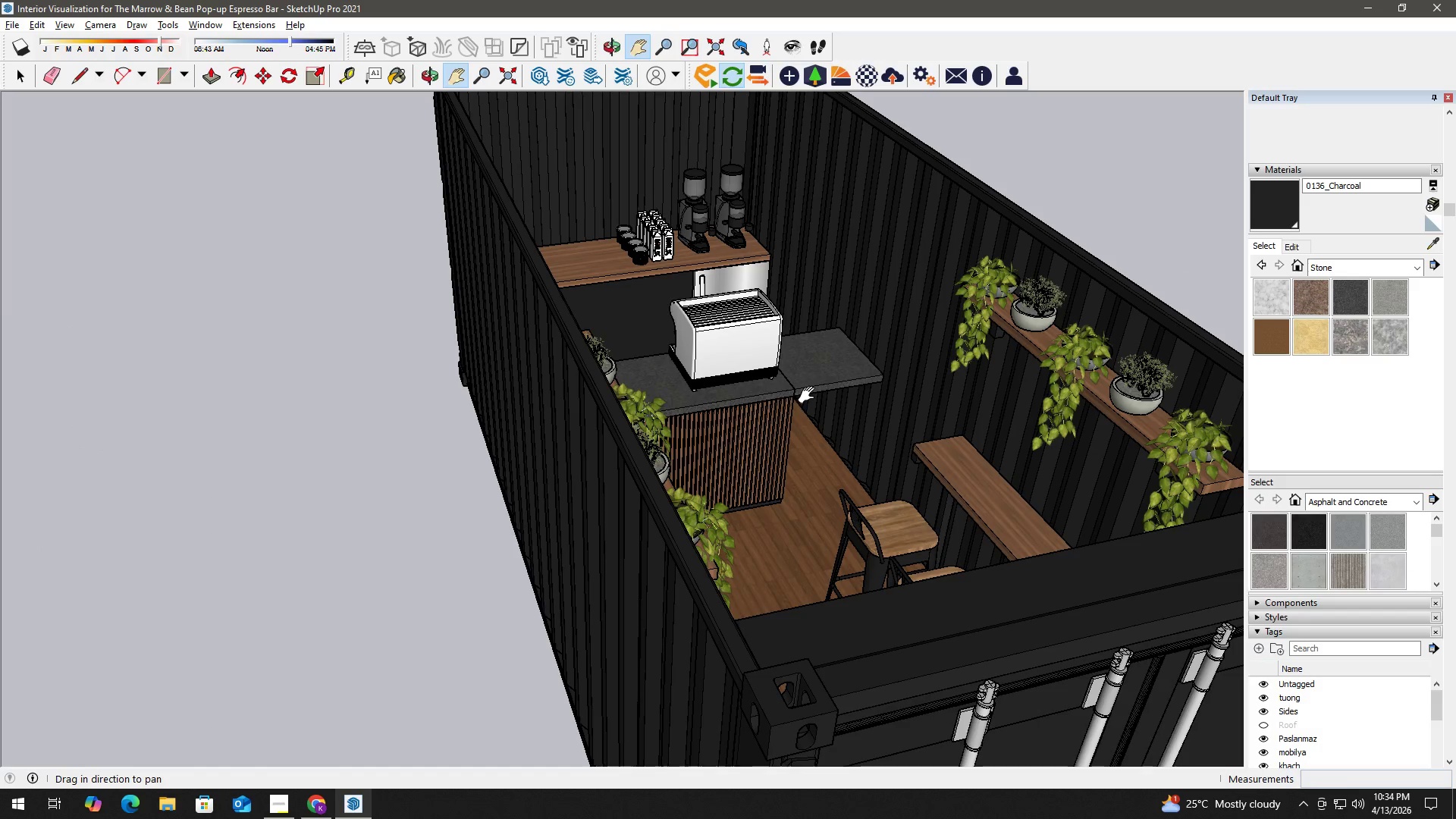 
scroll: coordinate [842, 425], scroll_direction: down, amount: 3.0
 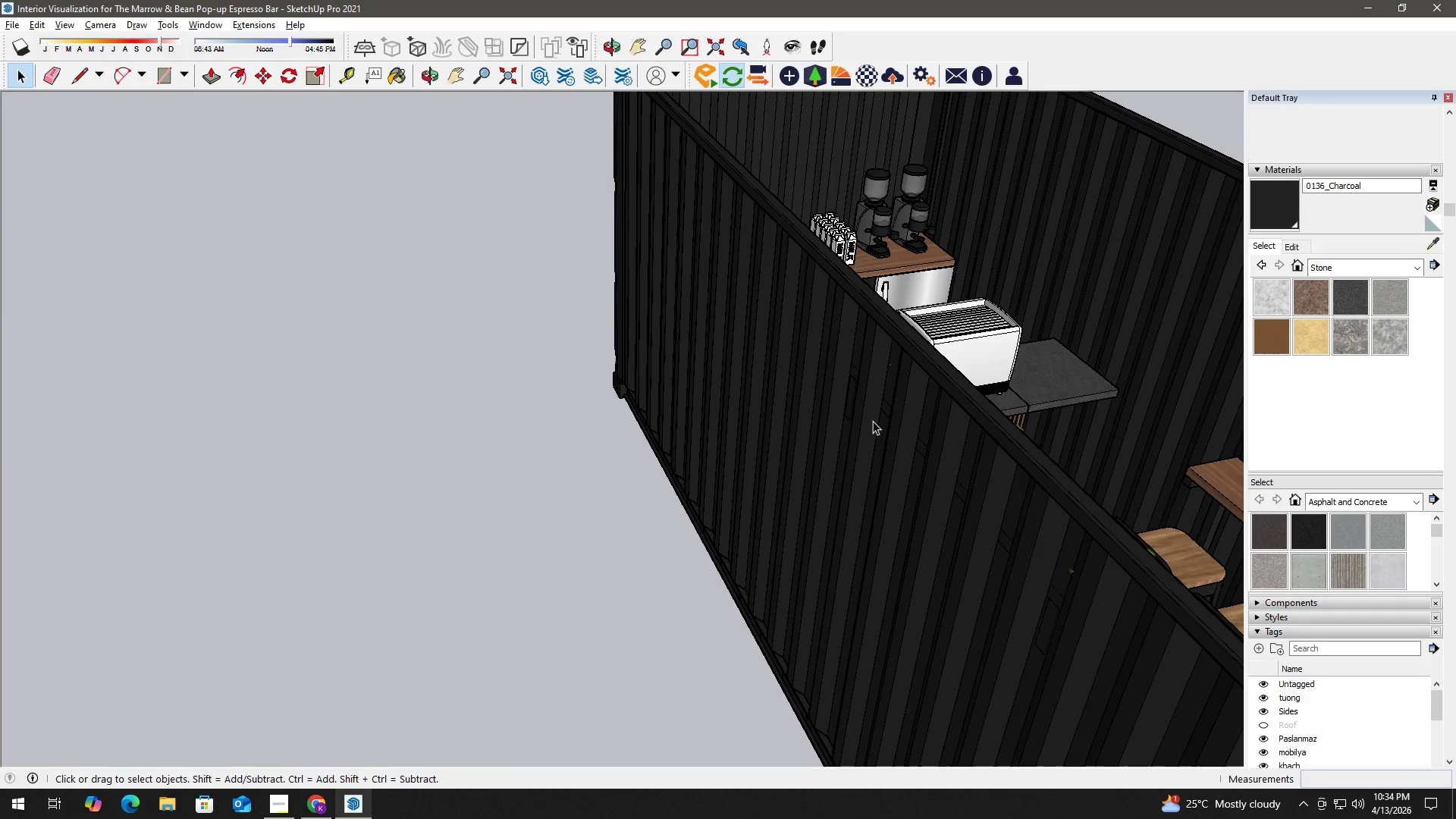 
key(Alt+Tab)
 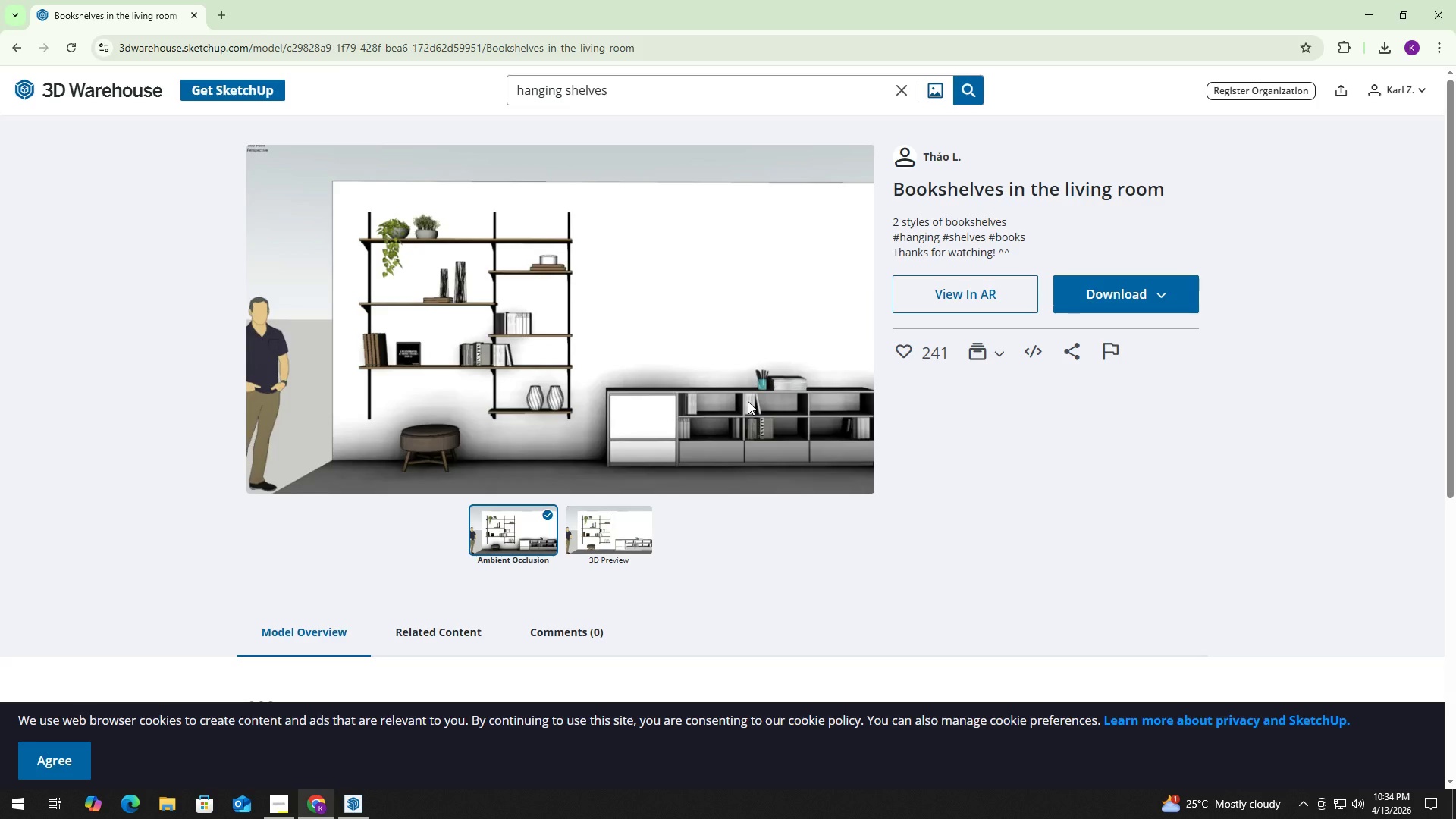 
key(Alt+AltLeft)
 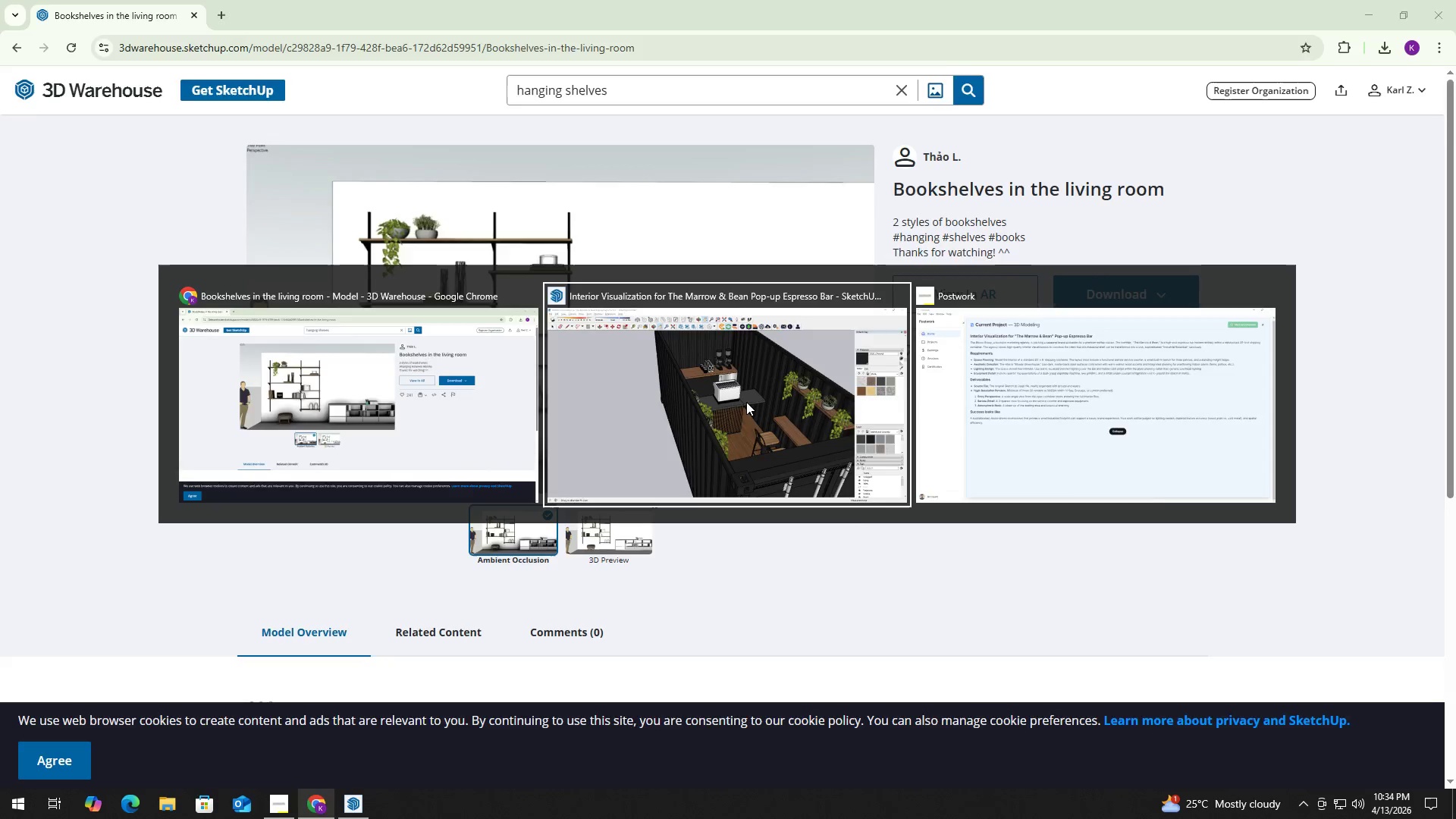 
key(Alt+Tab)
 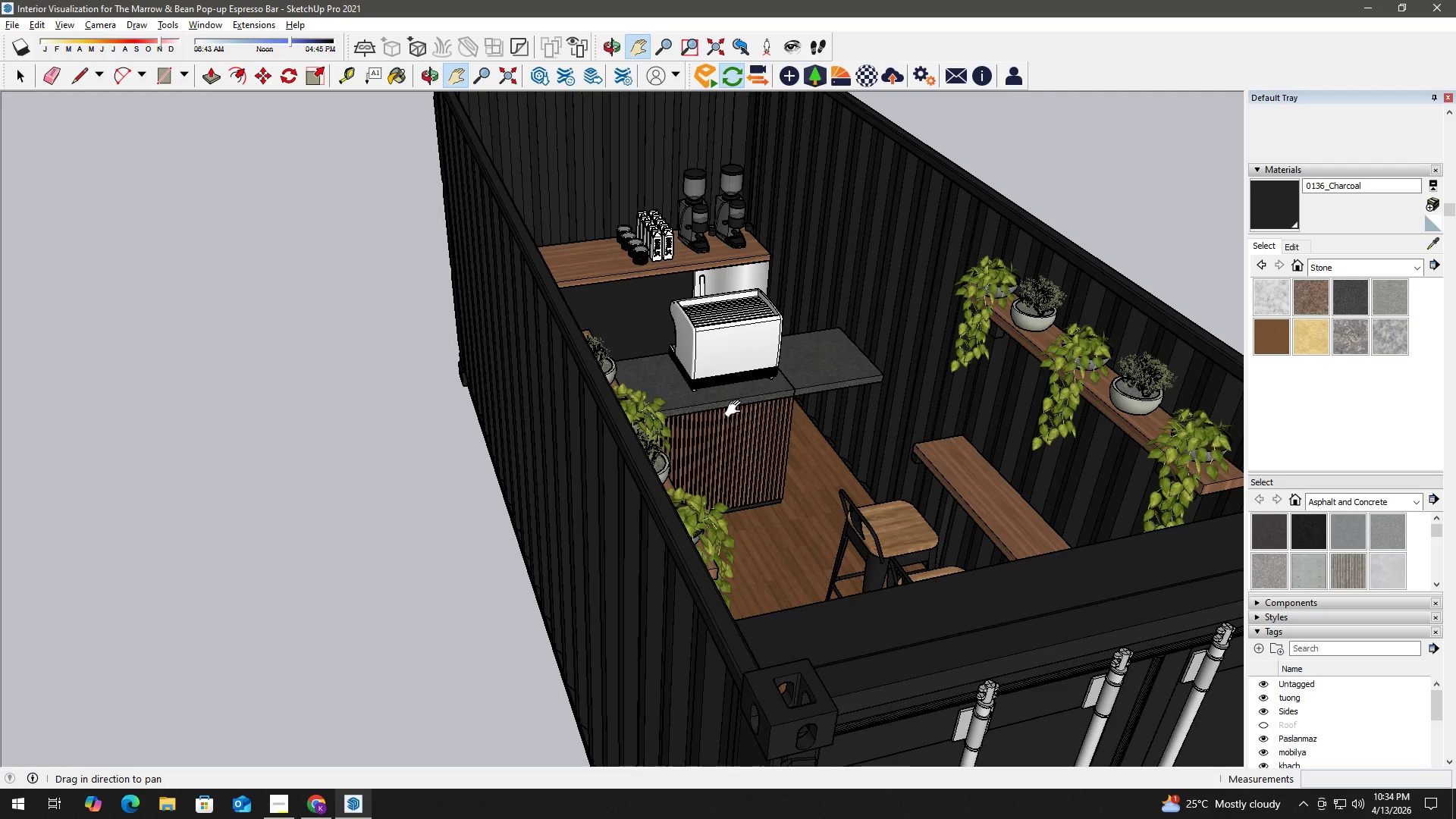 
wait(8.75)
 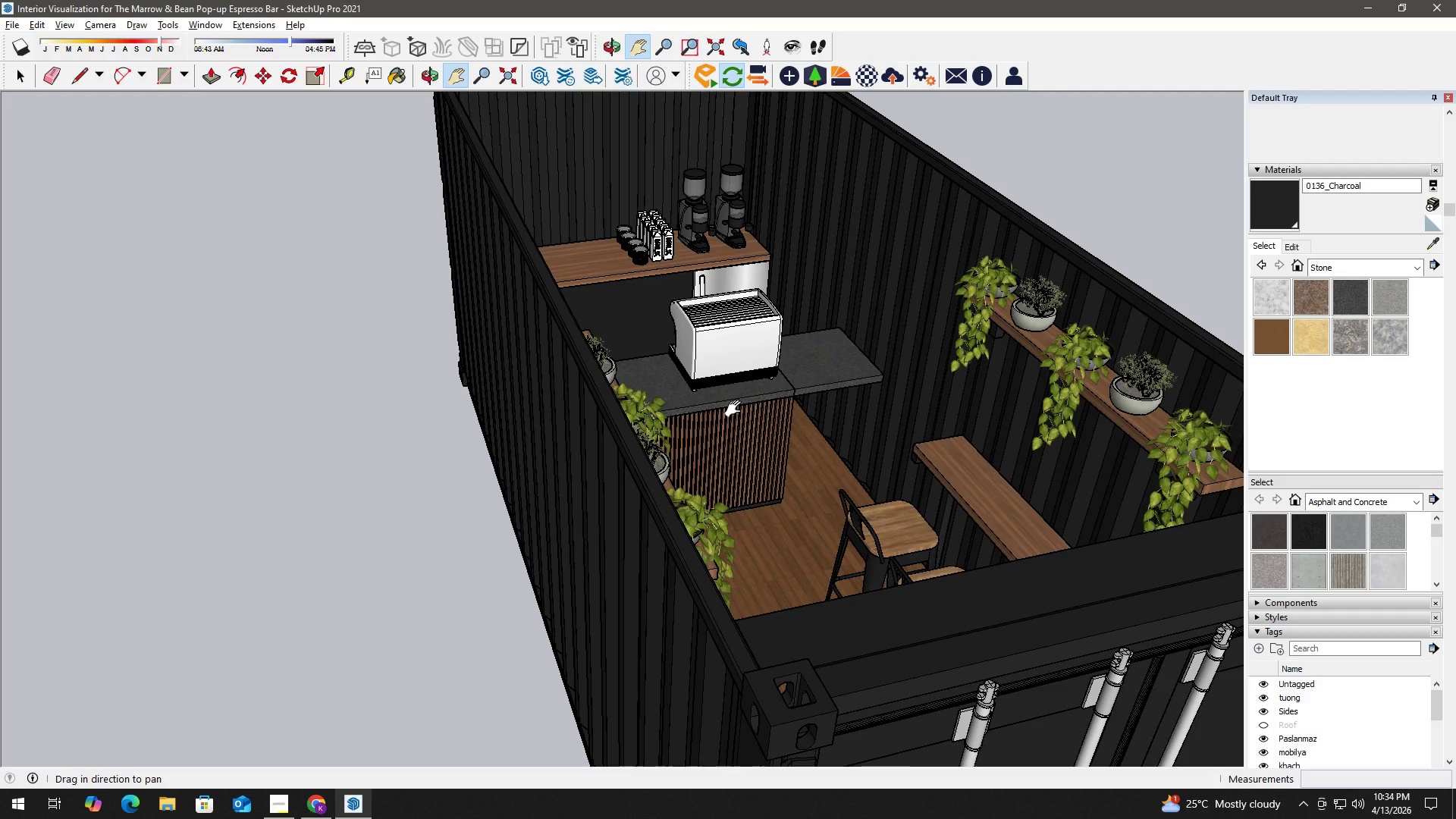 
key(Space)
 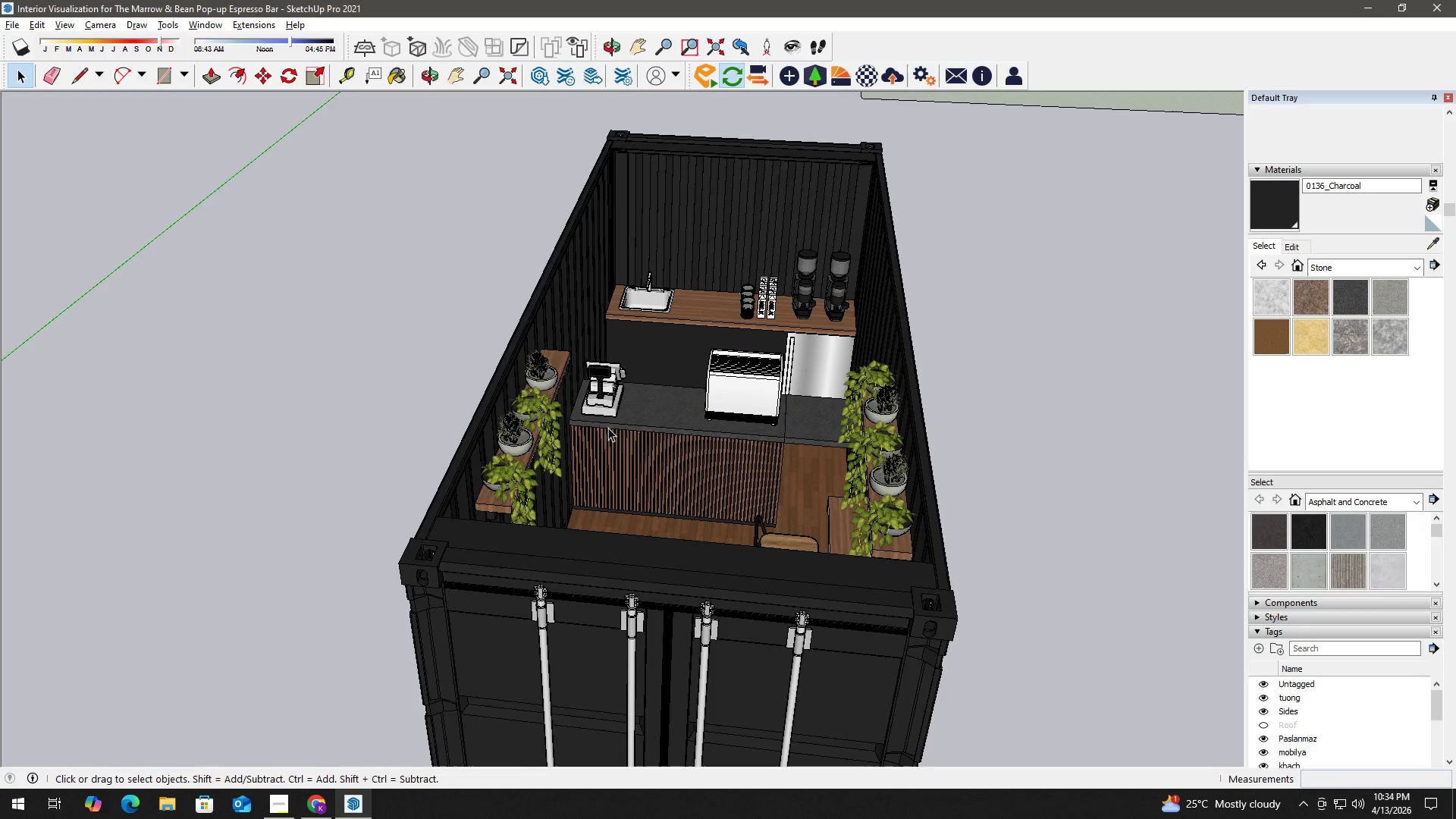 
scroll: coordinate [602, 433], scroll_direction: down, amount: 6.0
 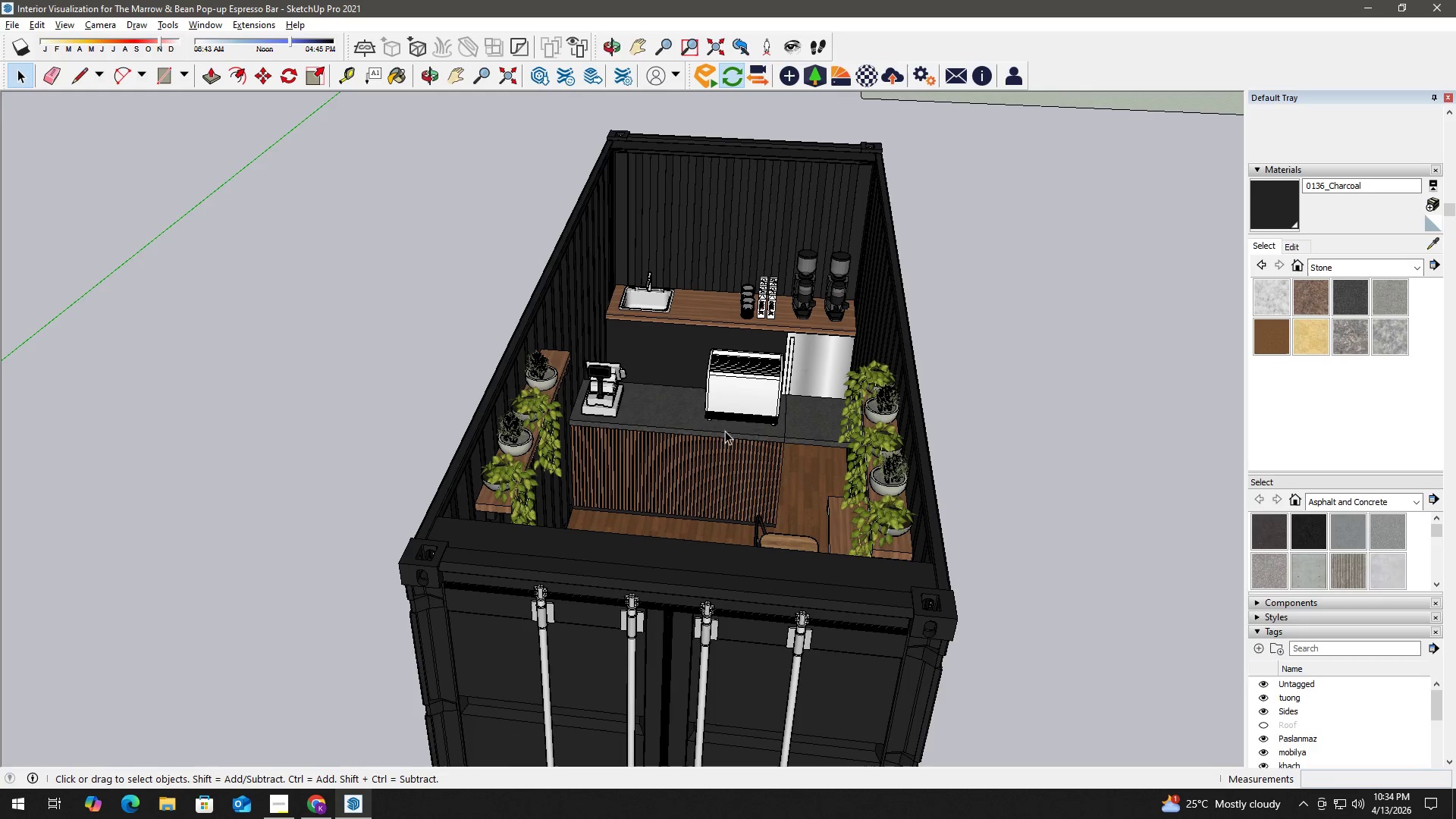 
scroll: coordinate [735, 426], scroll_direction: up, amount: 4.0
 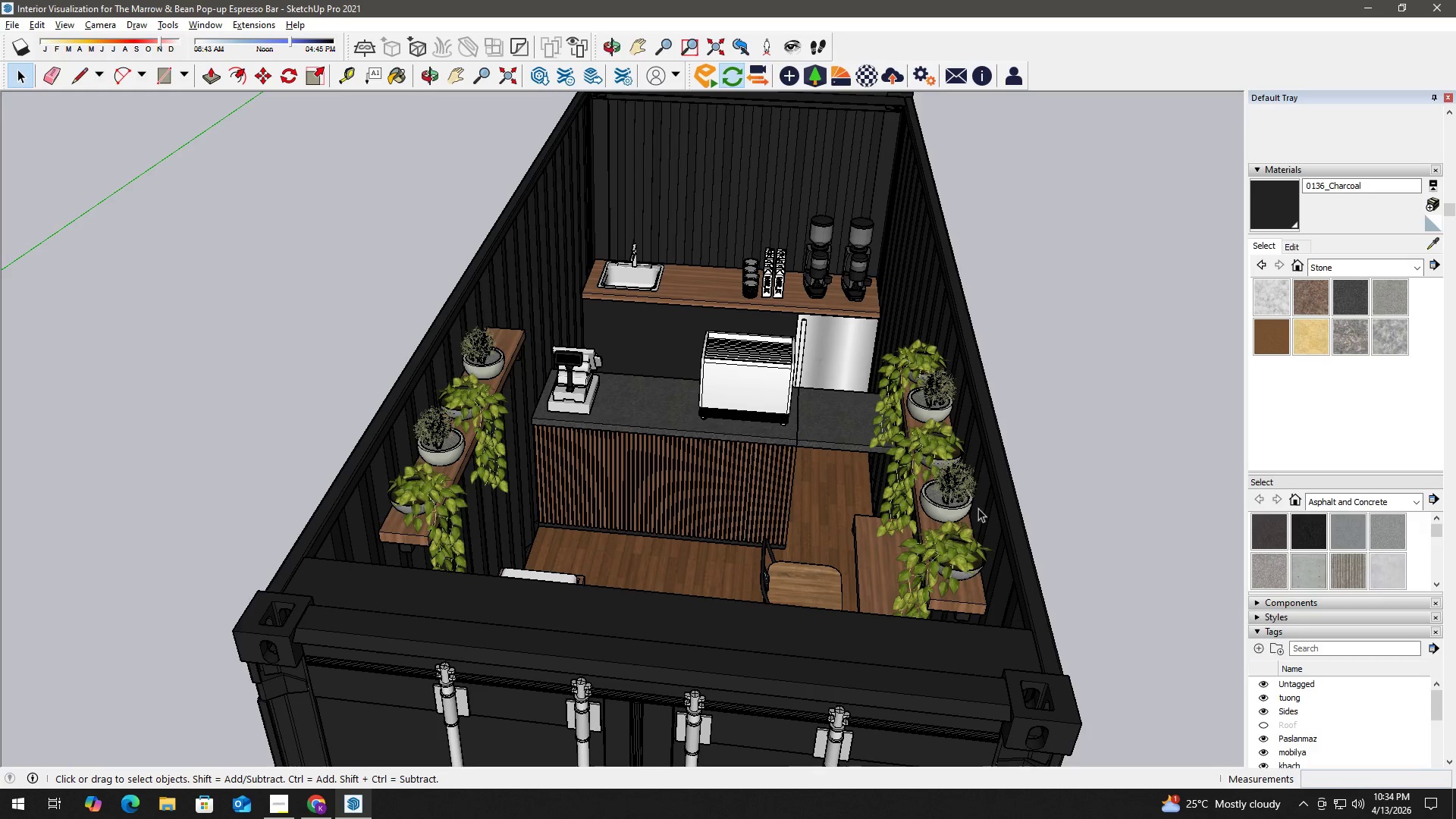 
left_click([1262, 649])
 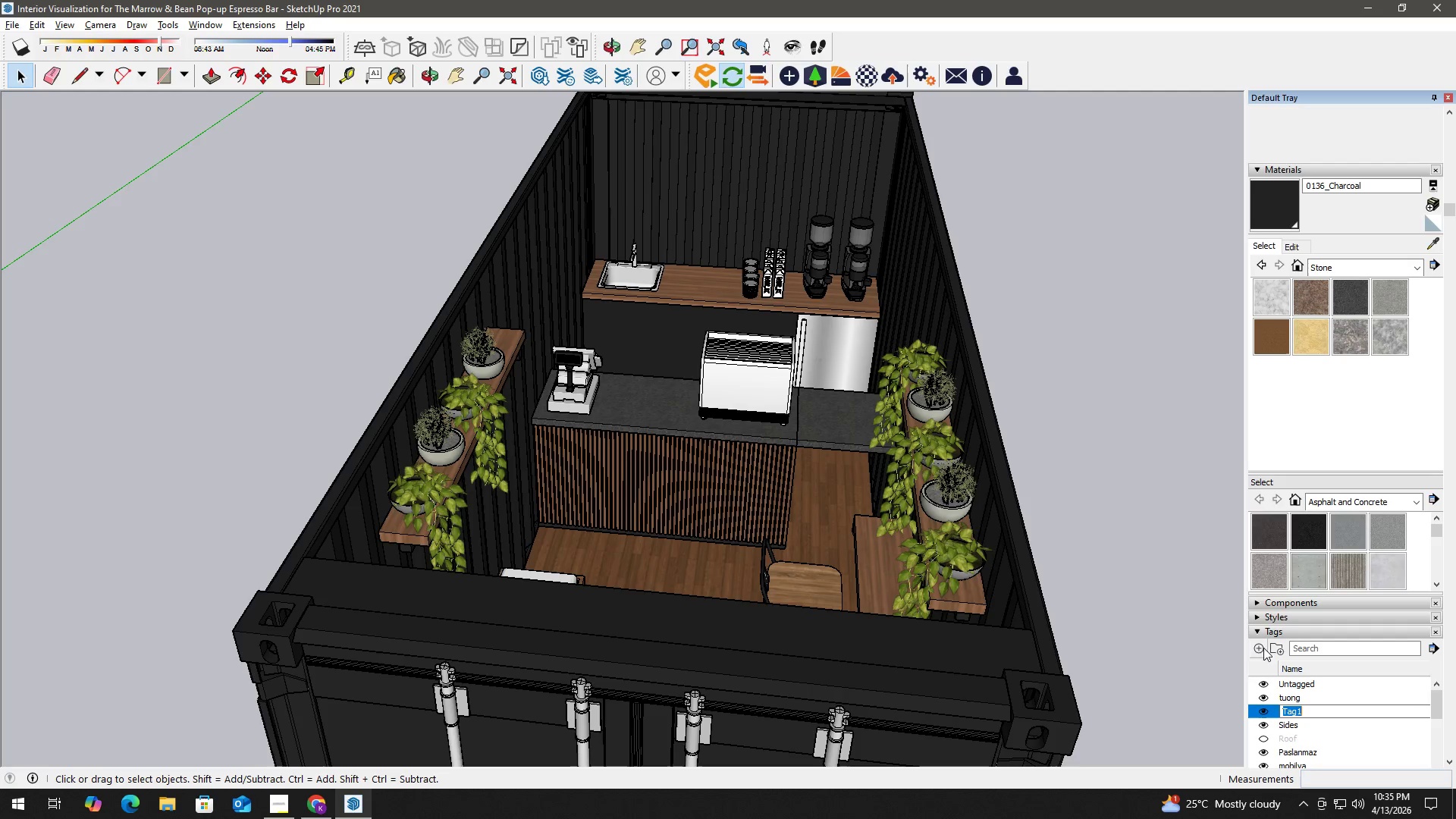 
type(Front o)
key(Backspace)
type(Door)
 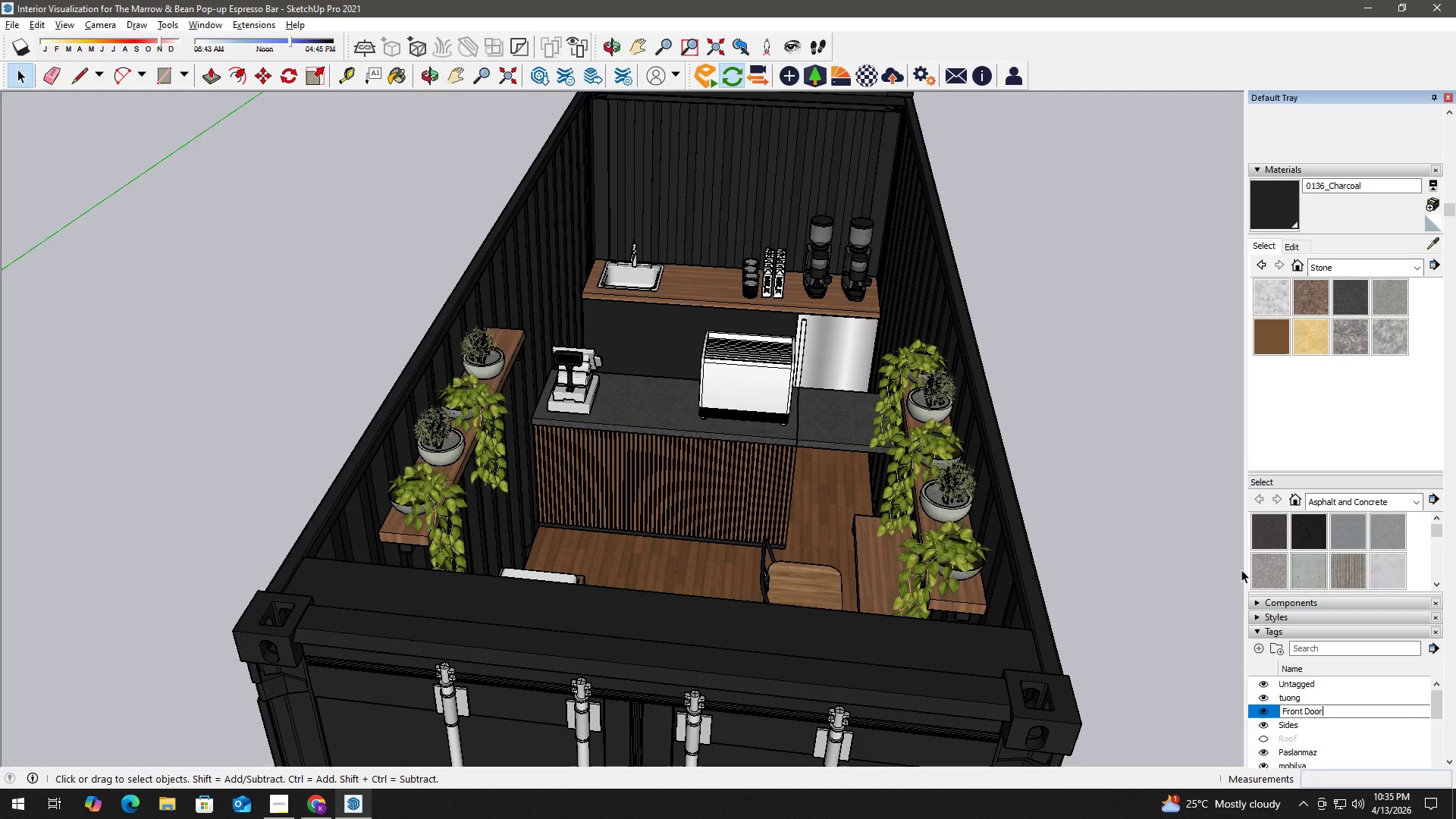 
left_click([1181, 537])
 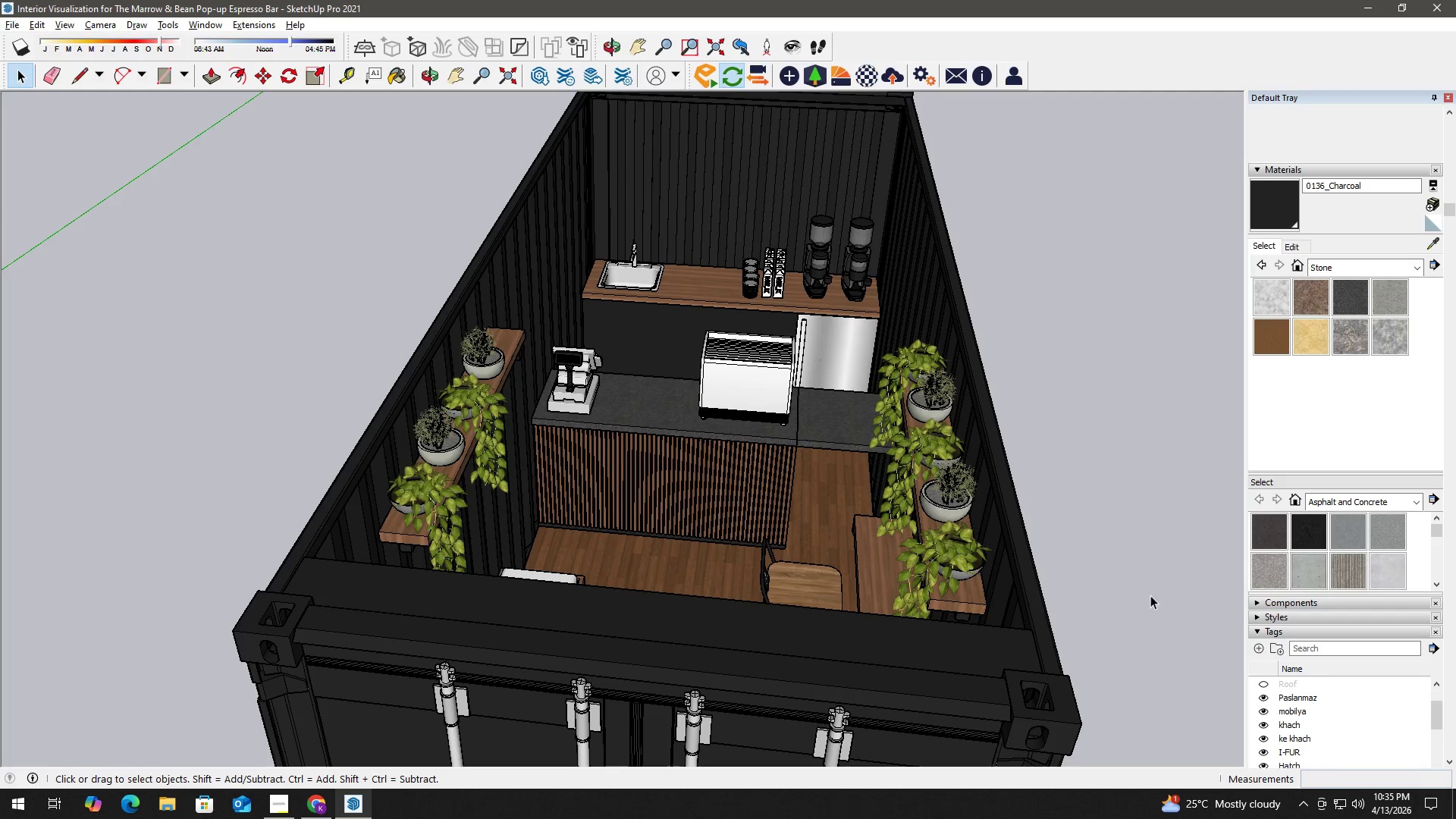 
type(hh)
 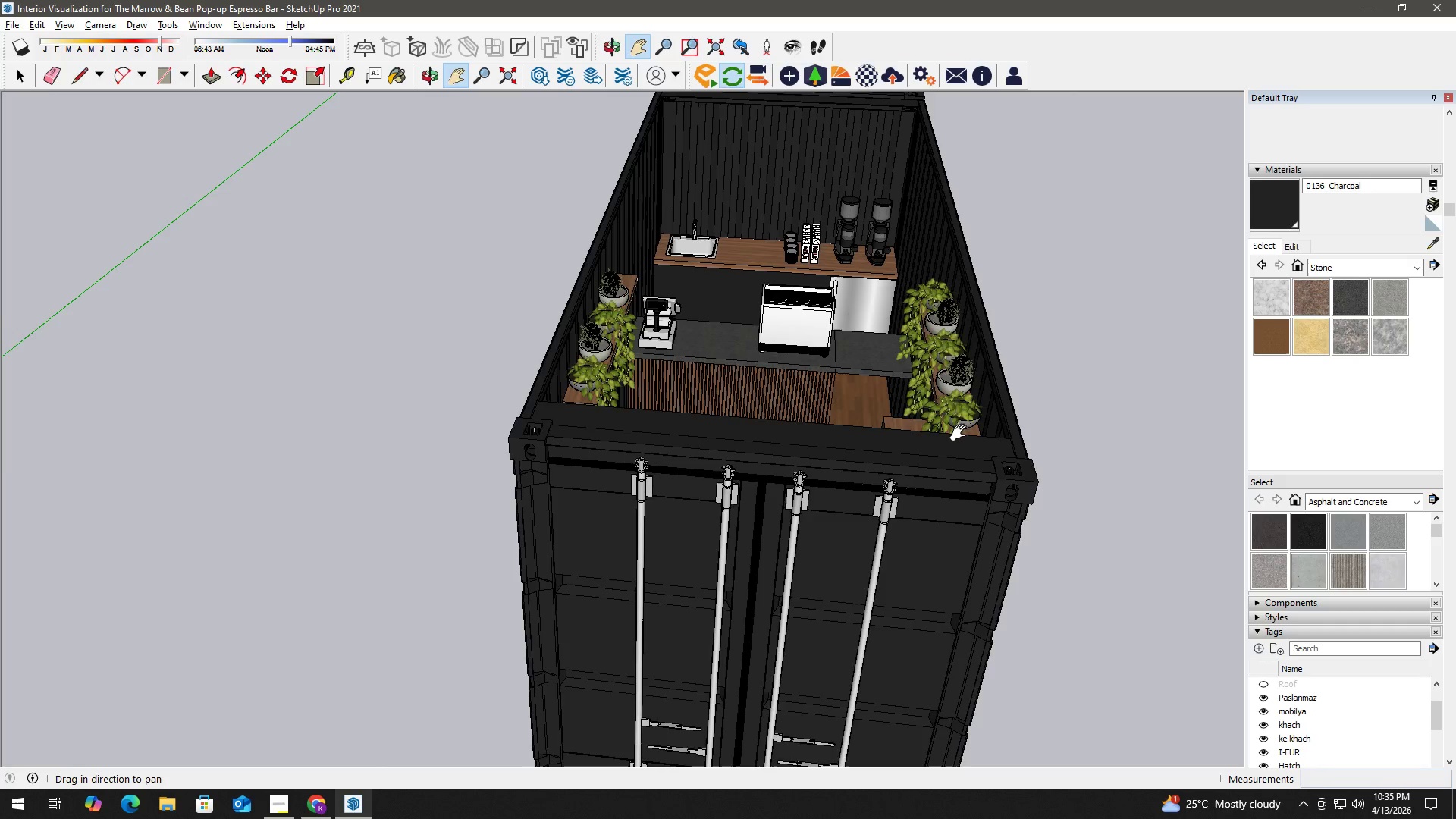 
scroll: coordinate [1134, 673], scroll_direction: down, amount: 6.0
 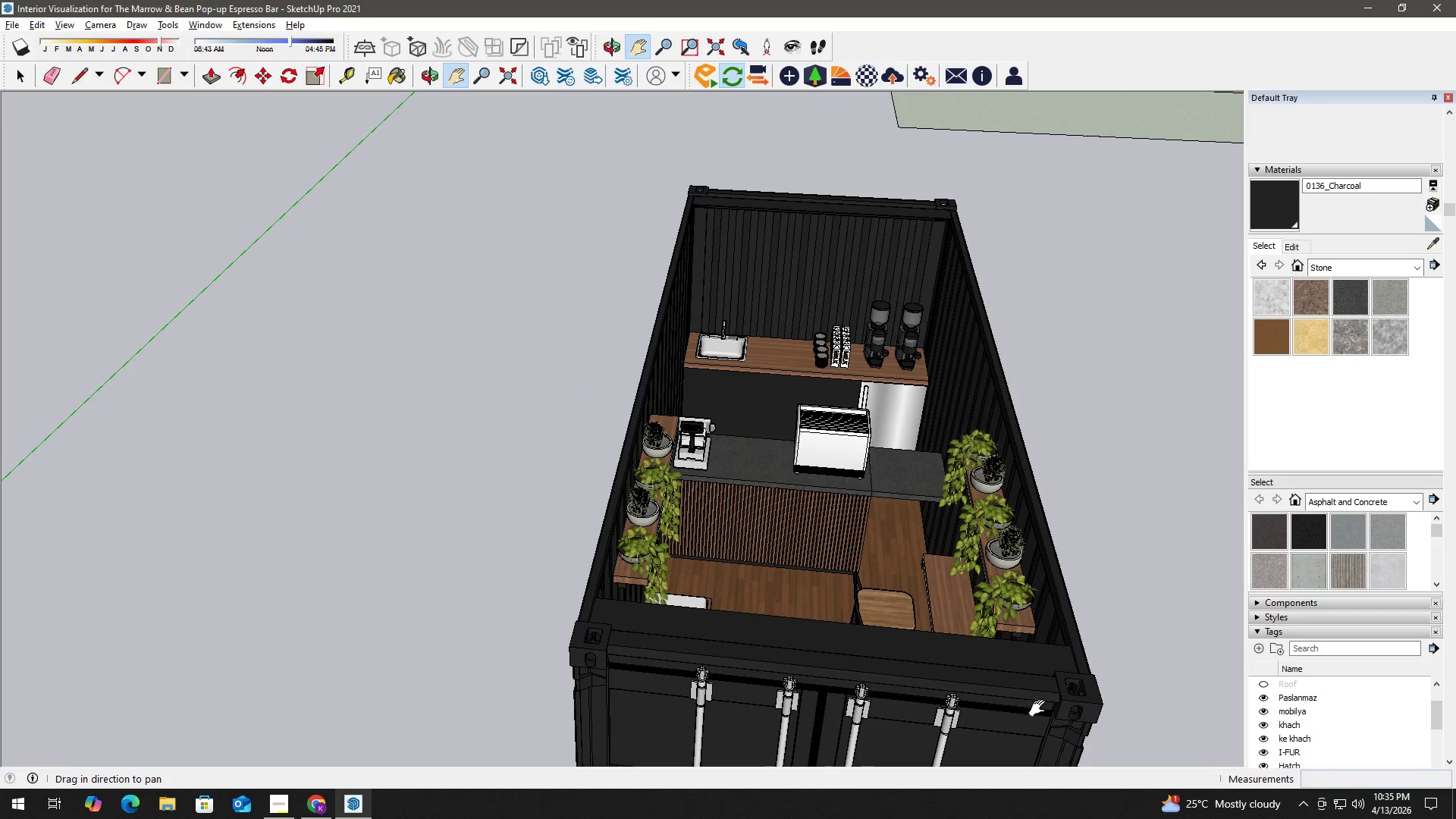 
left_click_drag(start_coordinate=[1049, 691], to_coordinate=[965, 428])
 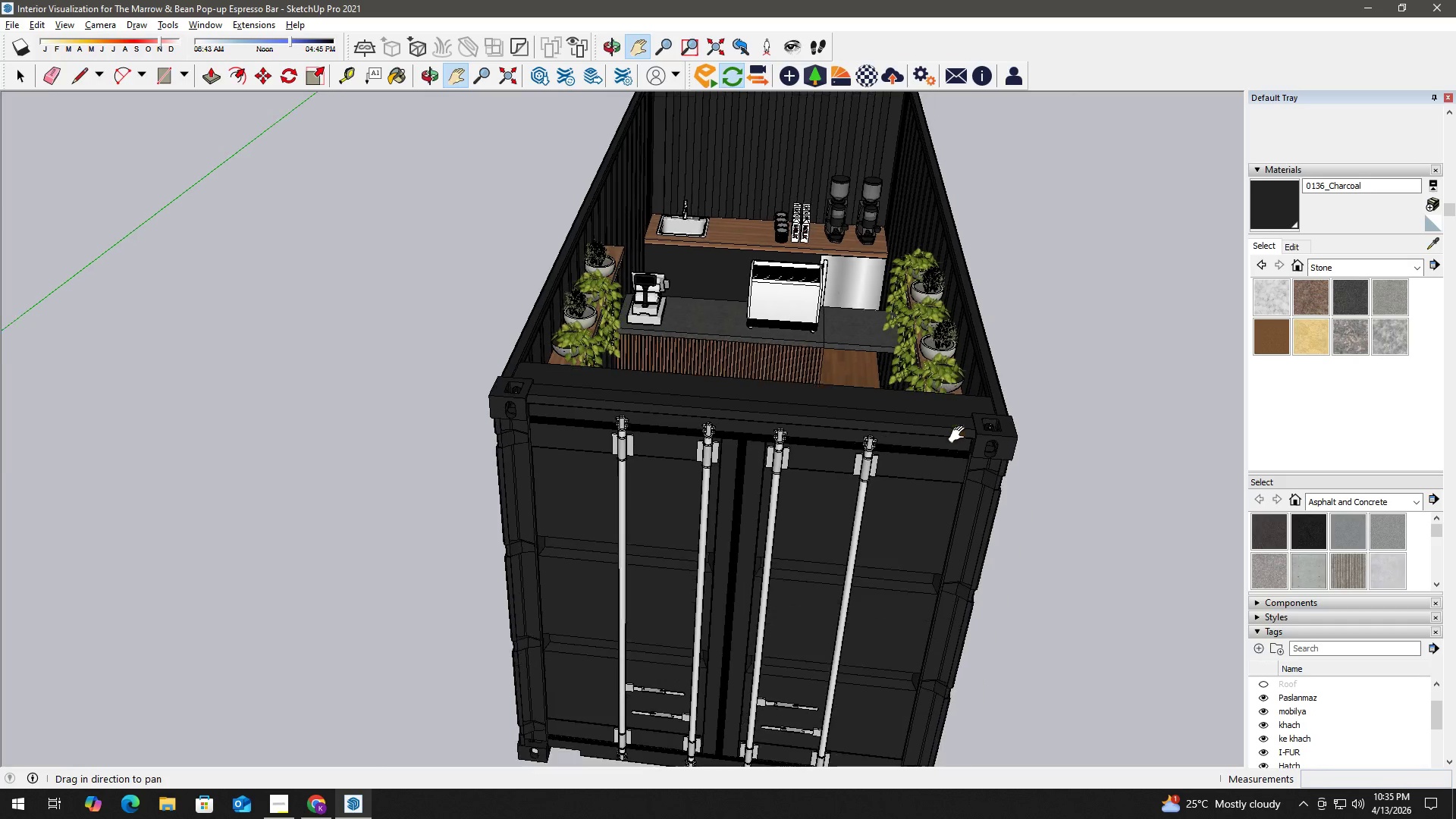 
key(Space)
 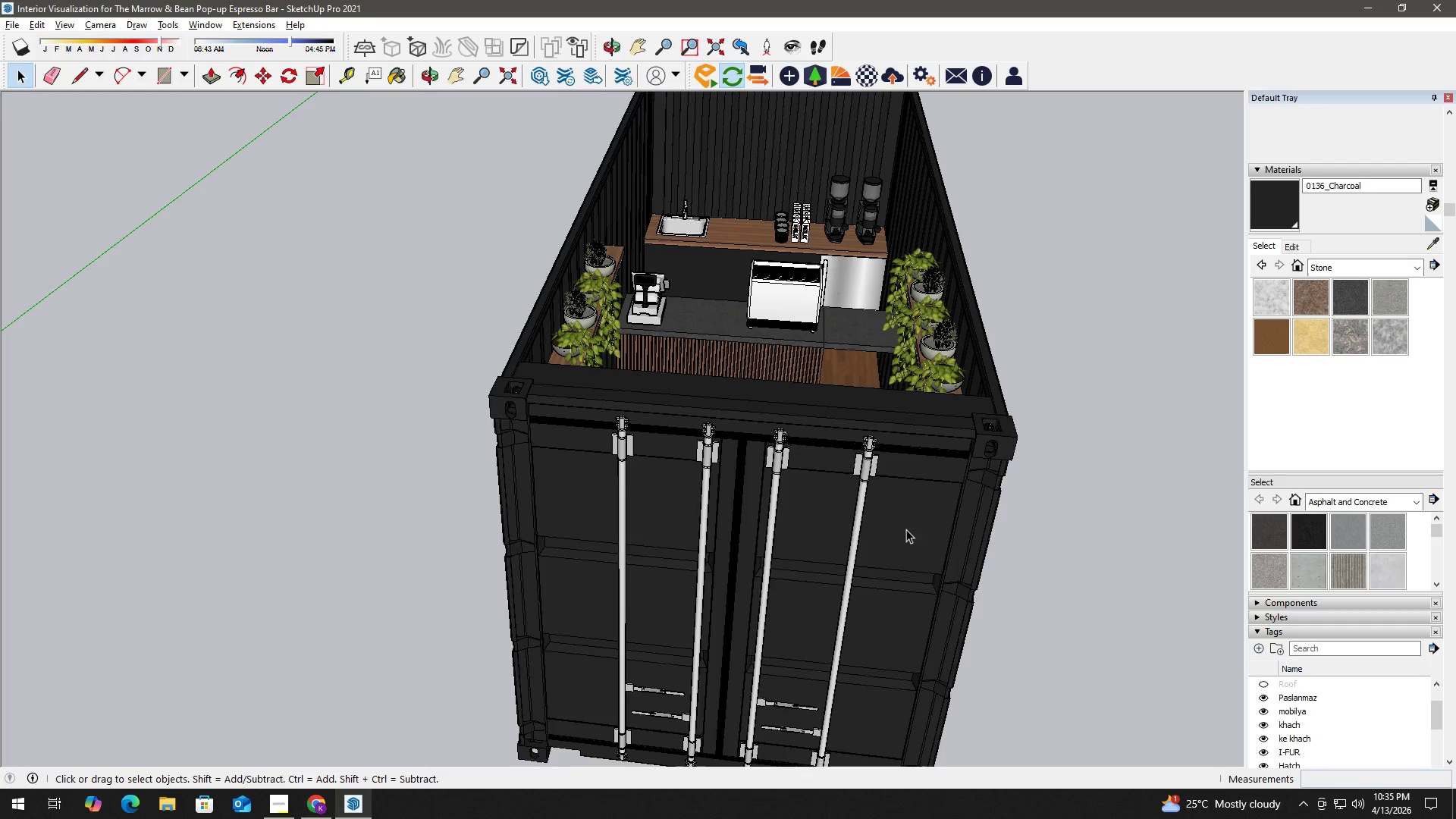 
double_click([906, 529])
 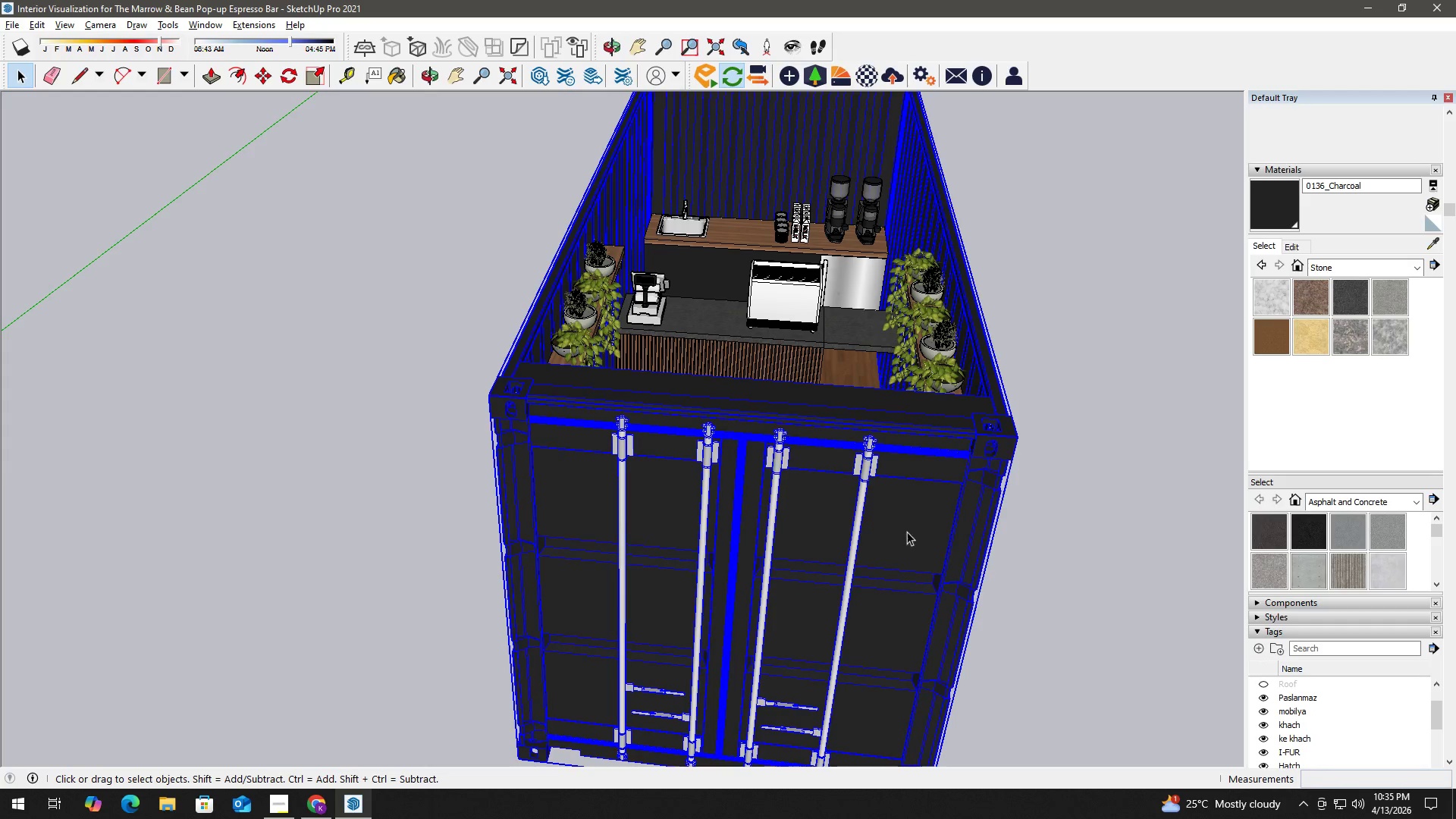 
key(Control+ControlLeft)
 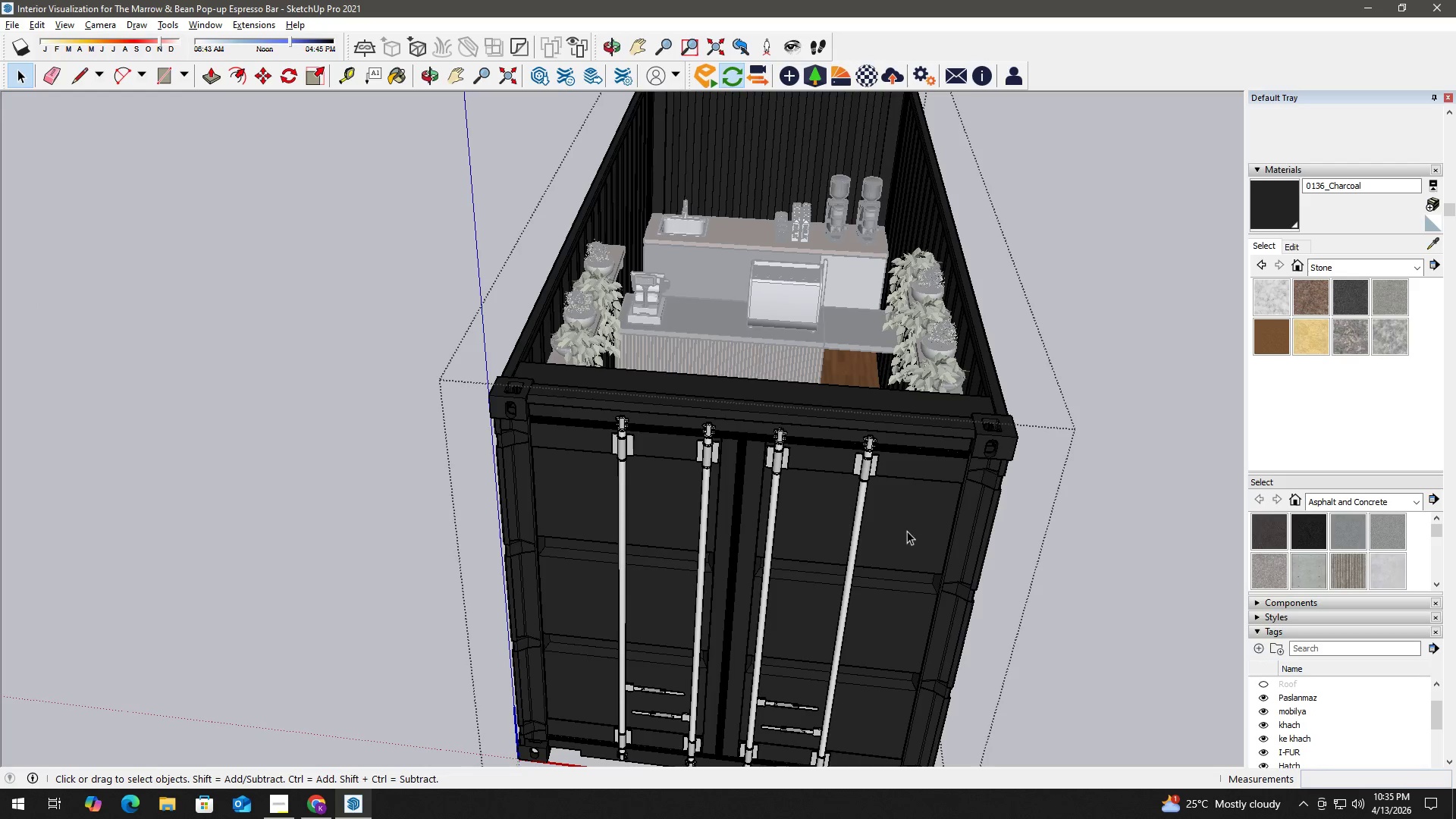 
hold_key(key=ControlLeft, duration=0.8)
left_click([903, 531])
 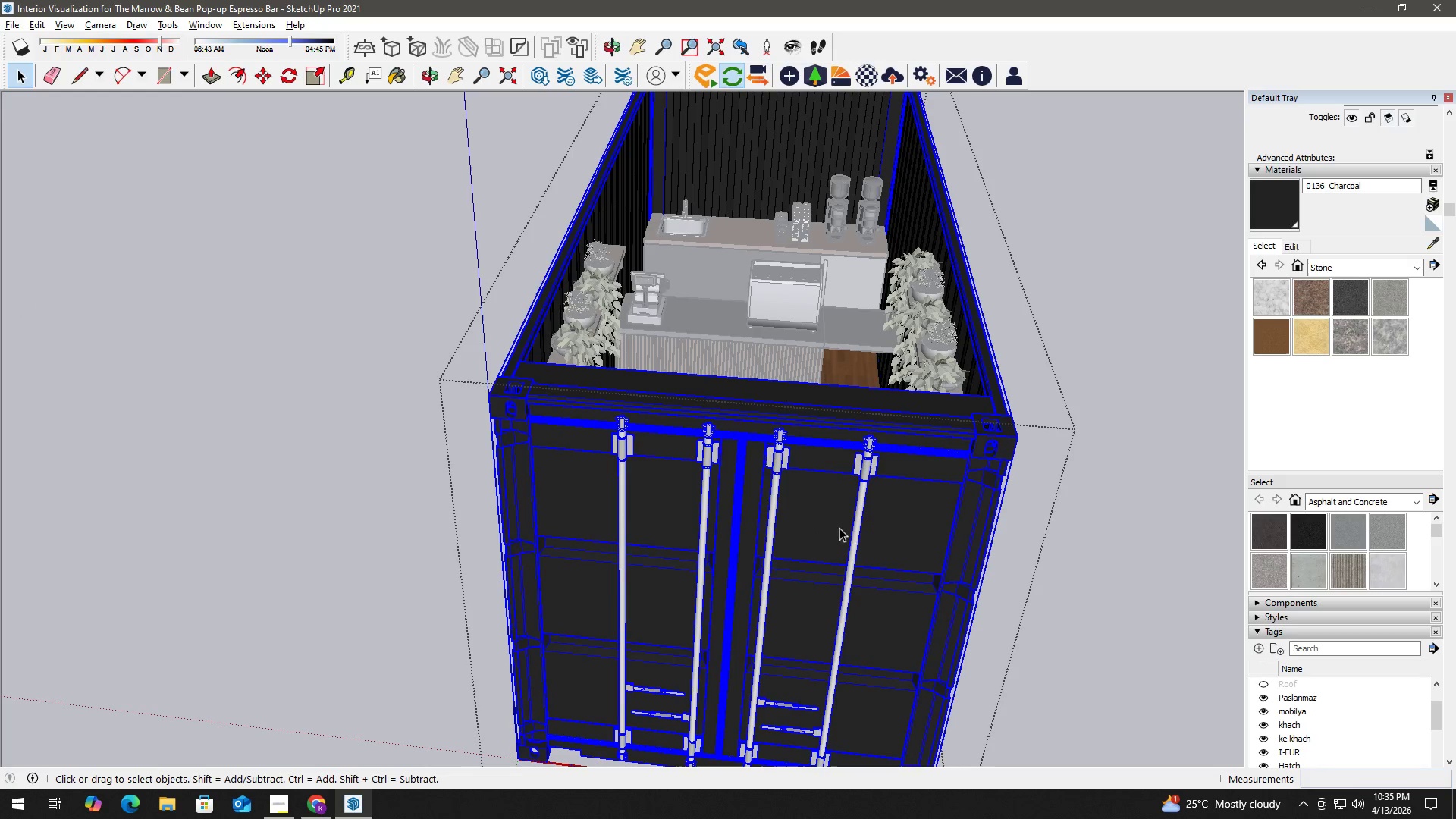 
double_click([847, 528])
 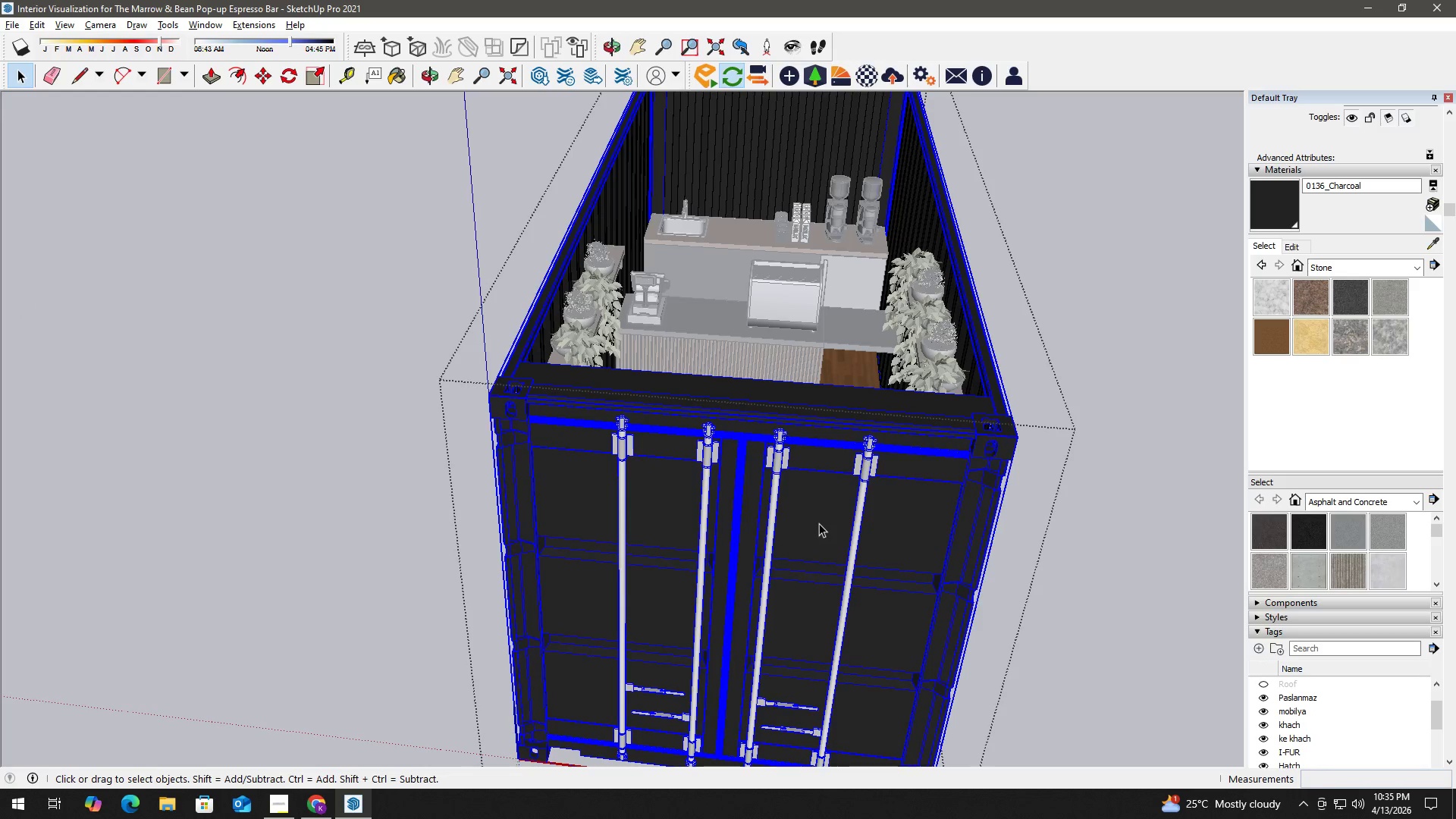 
double_click([819, 523])
 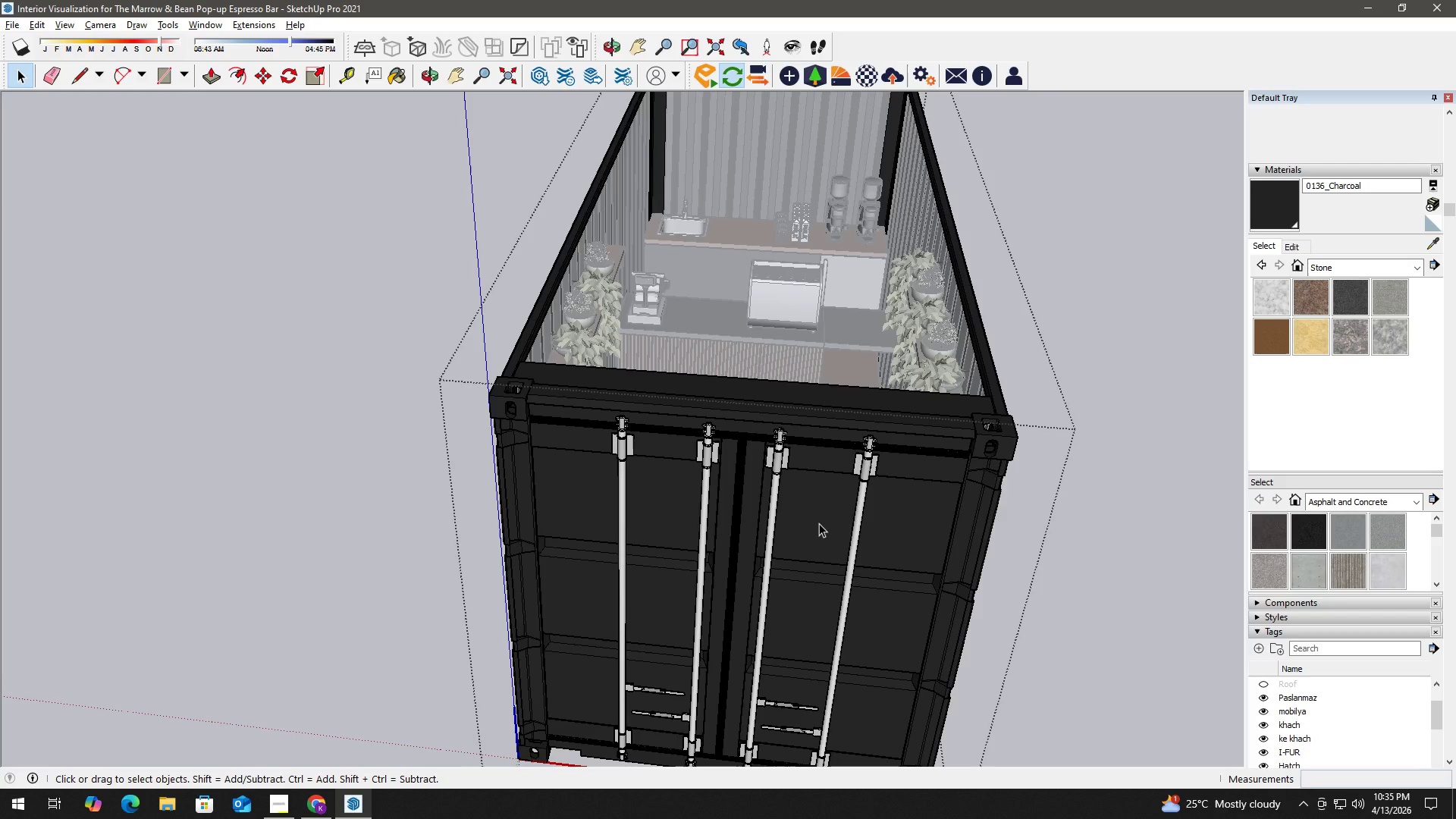 
left_click([819, 523])
 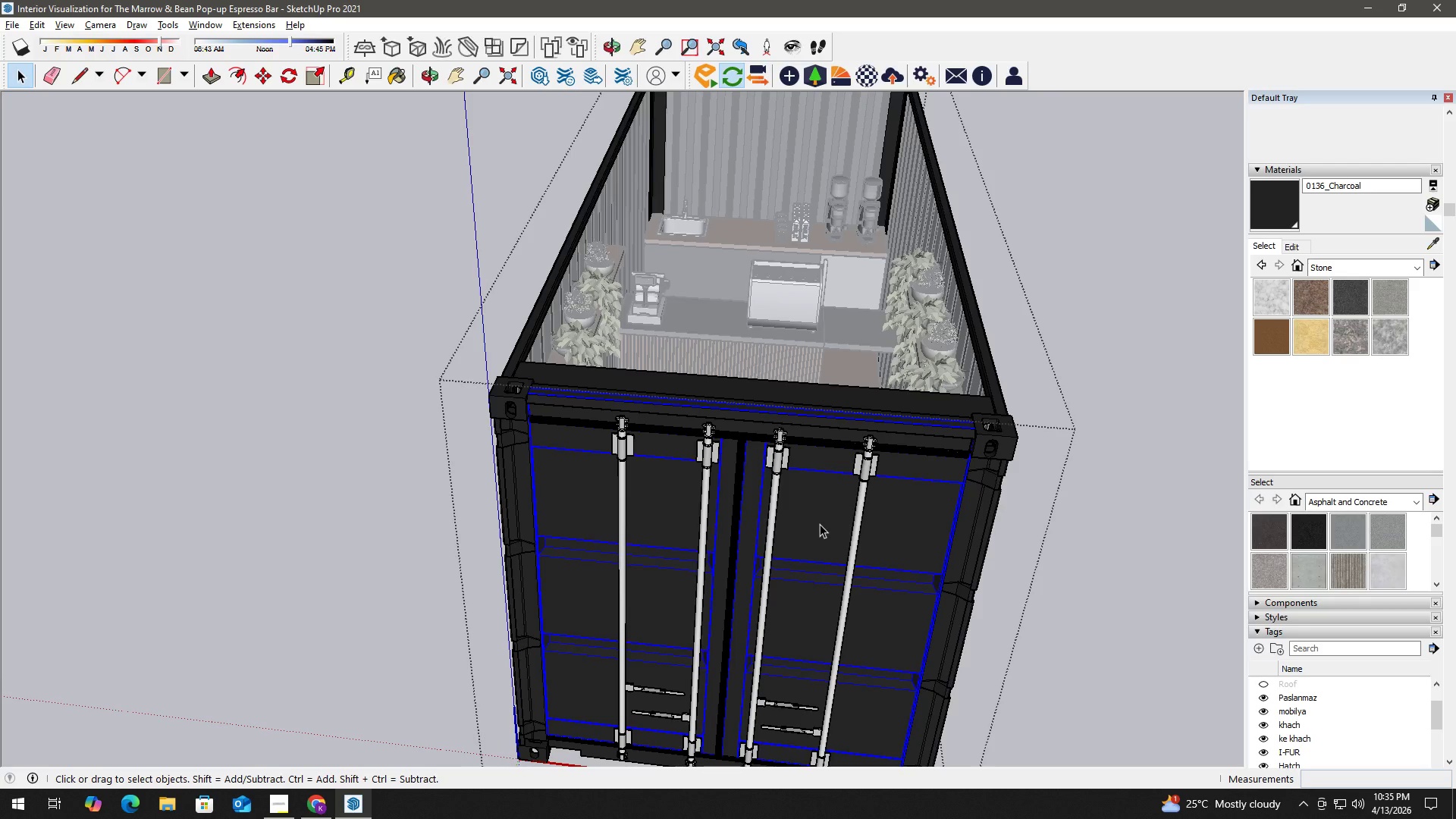 
hold_key(key=ControlLeft, duration=1.2)
 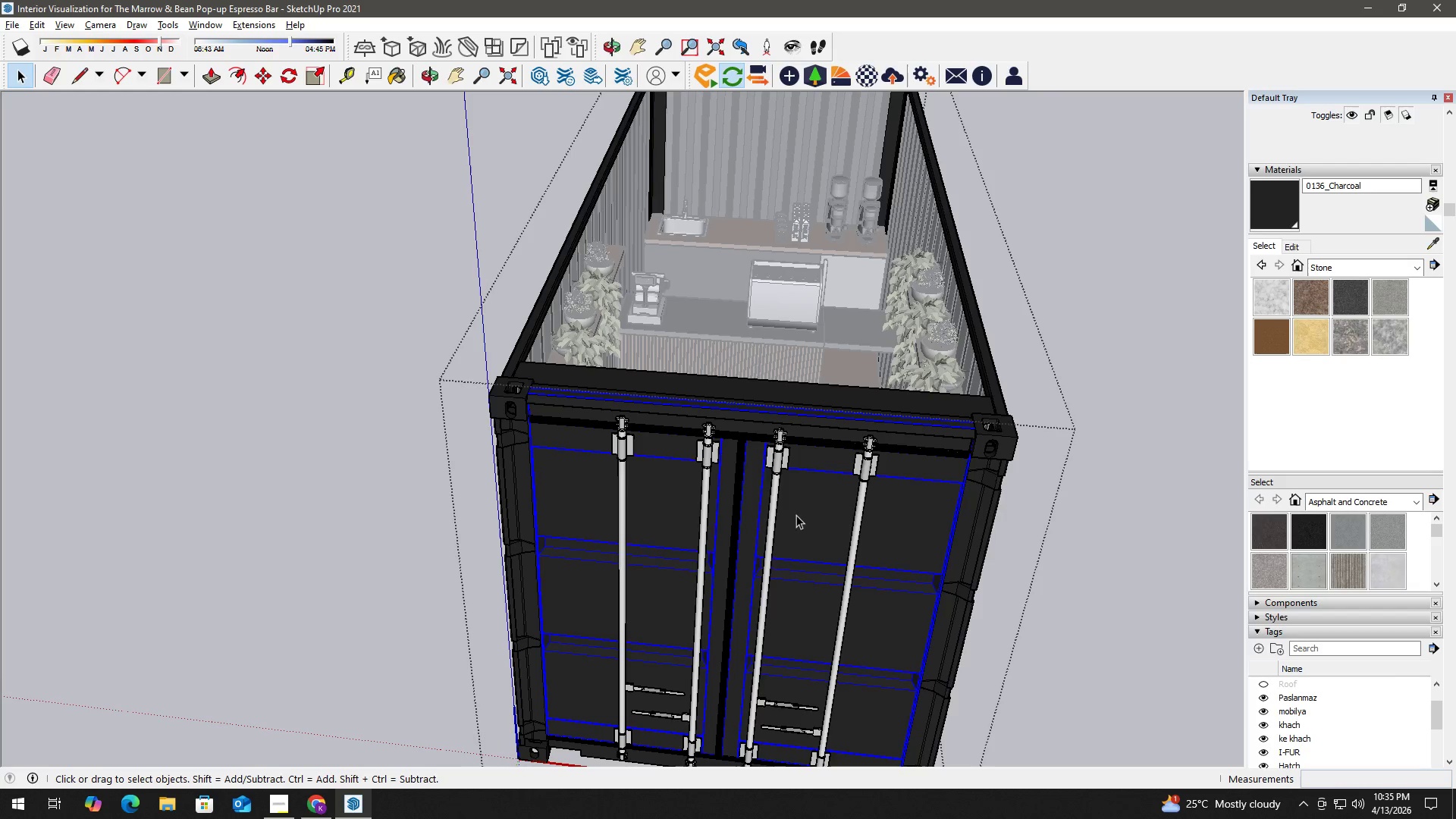 
double_click([810, 517])
 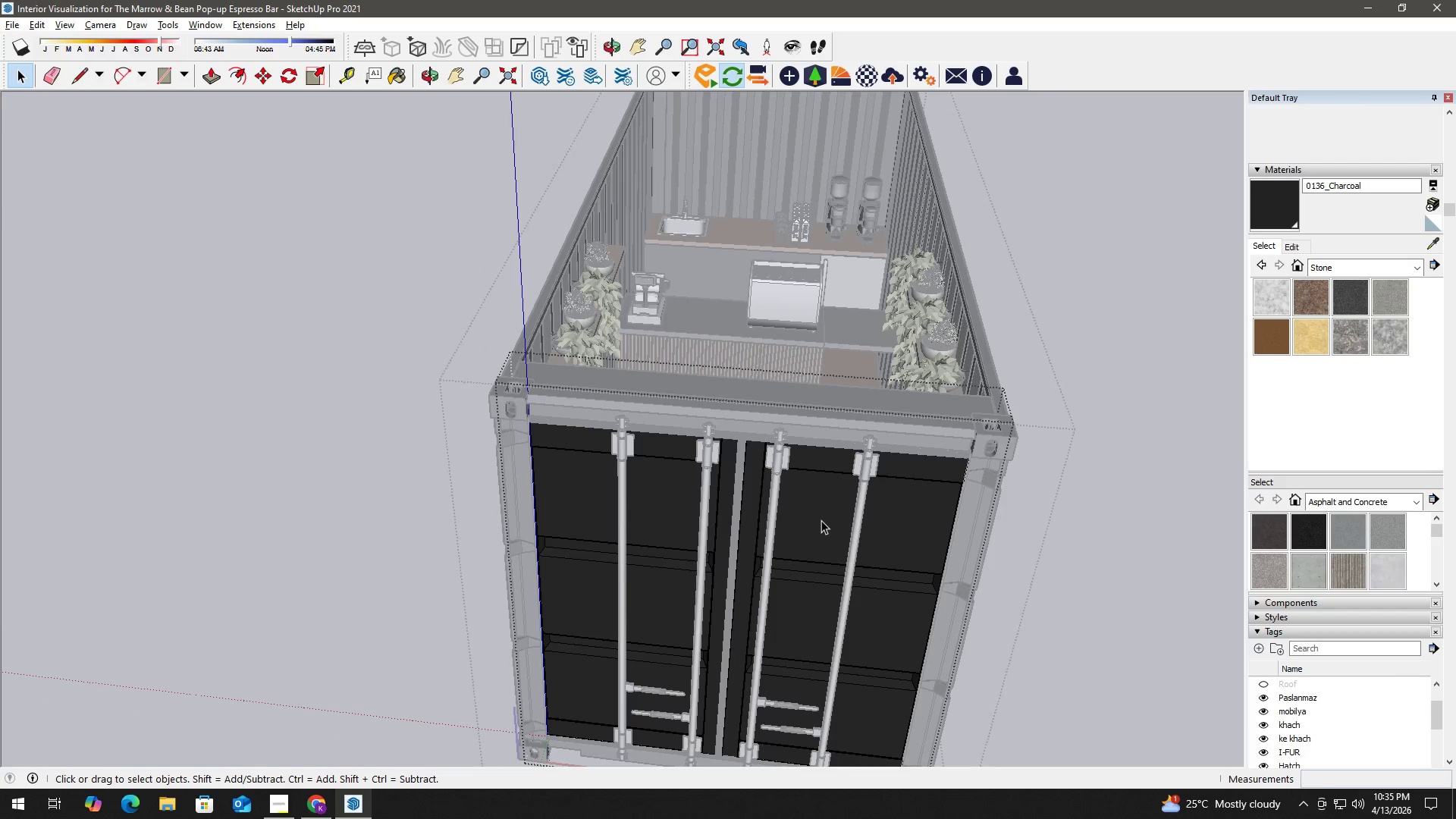 
left_click([821, 520])
 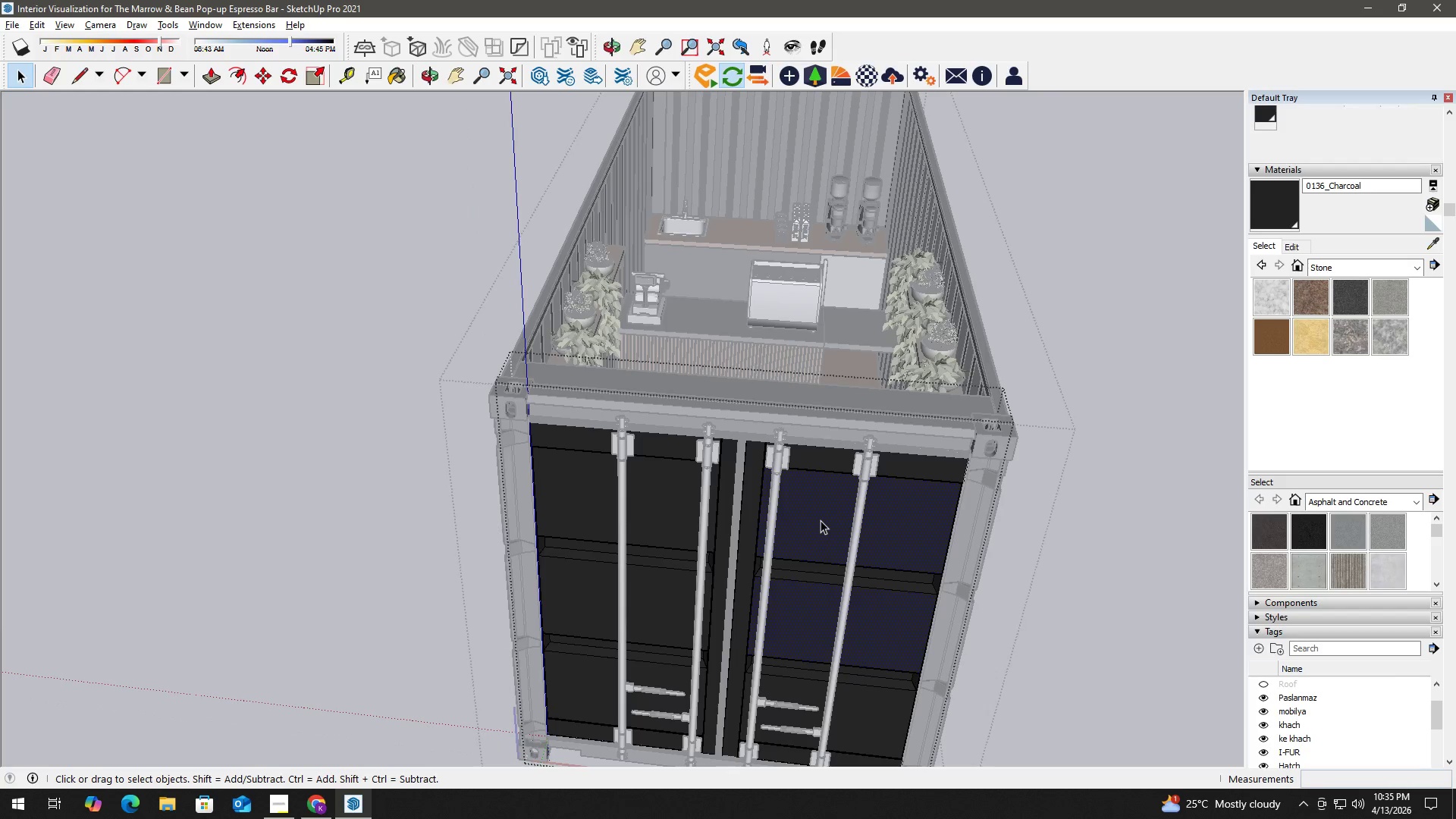 
key(Escape)
 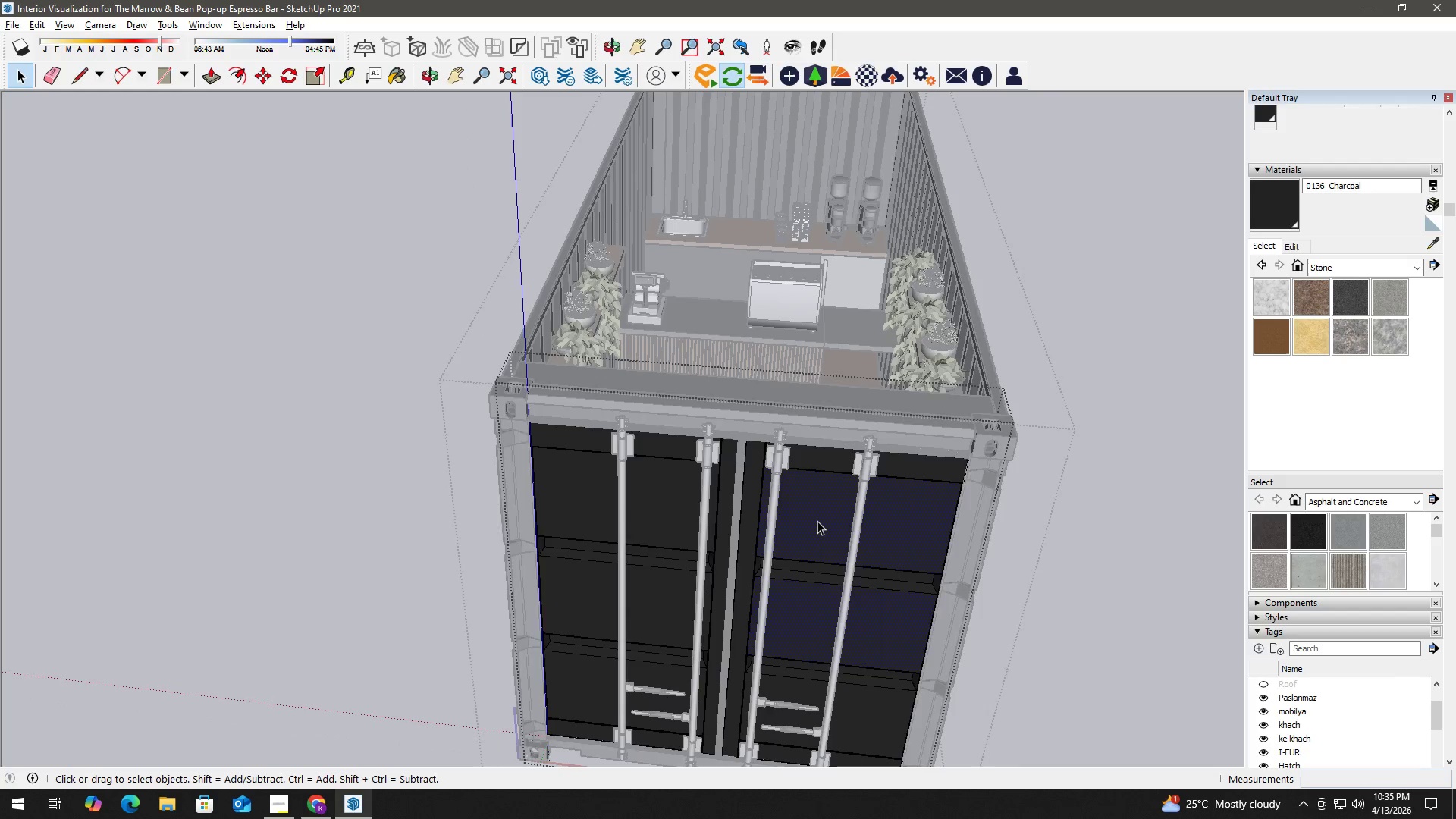 
left_click([817, 521])
 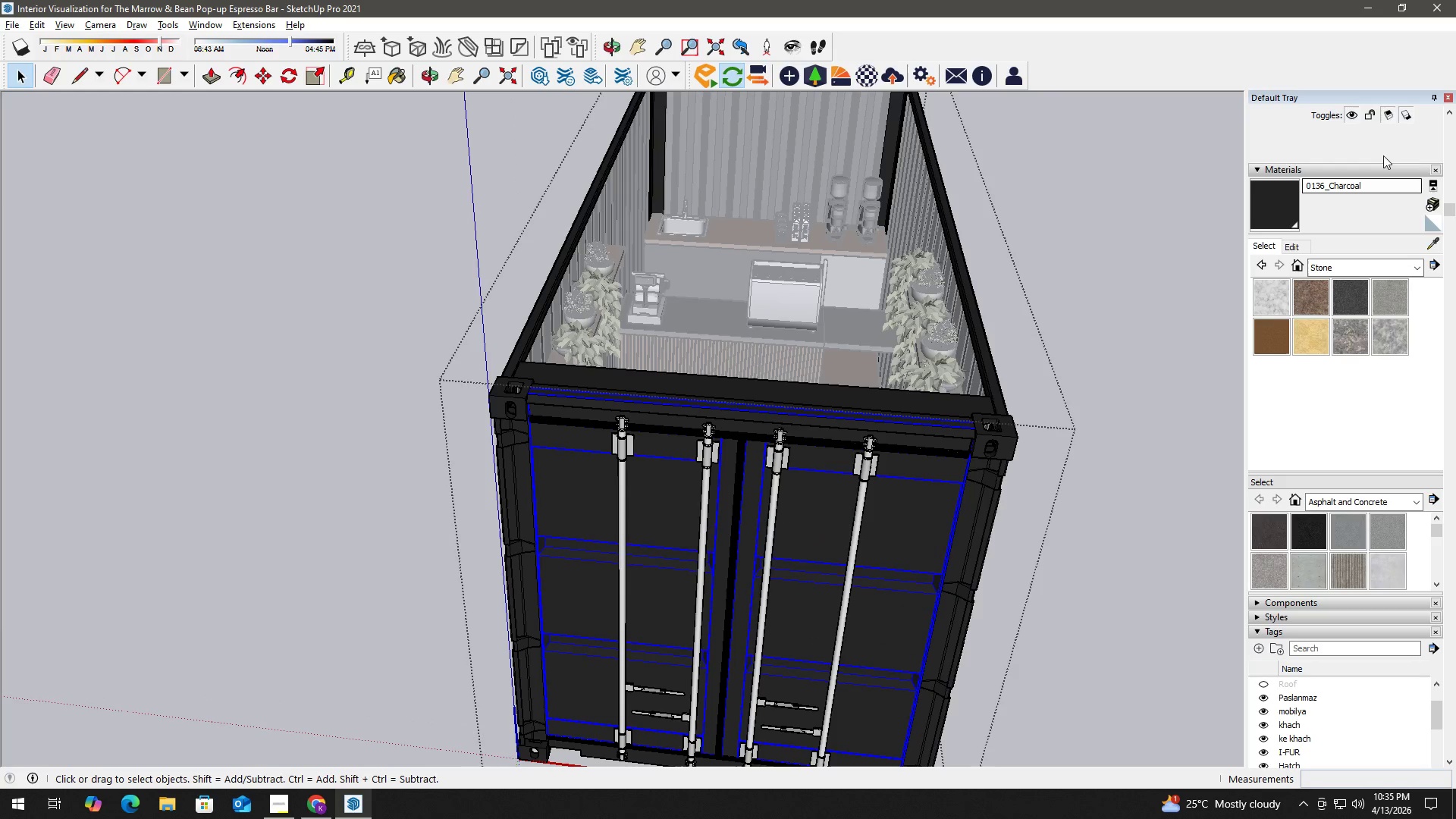 
scroll: coordinate [1313, 223], scroll_direction: up, amount: 2.0
 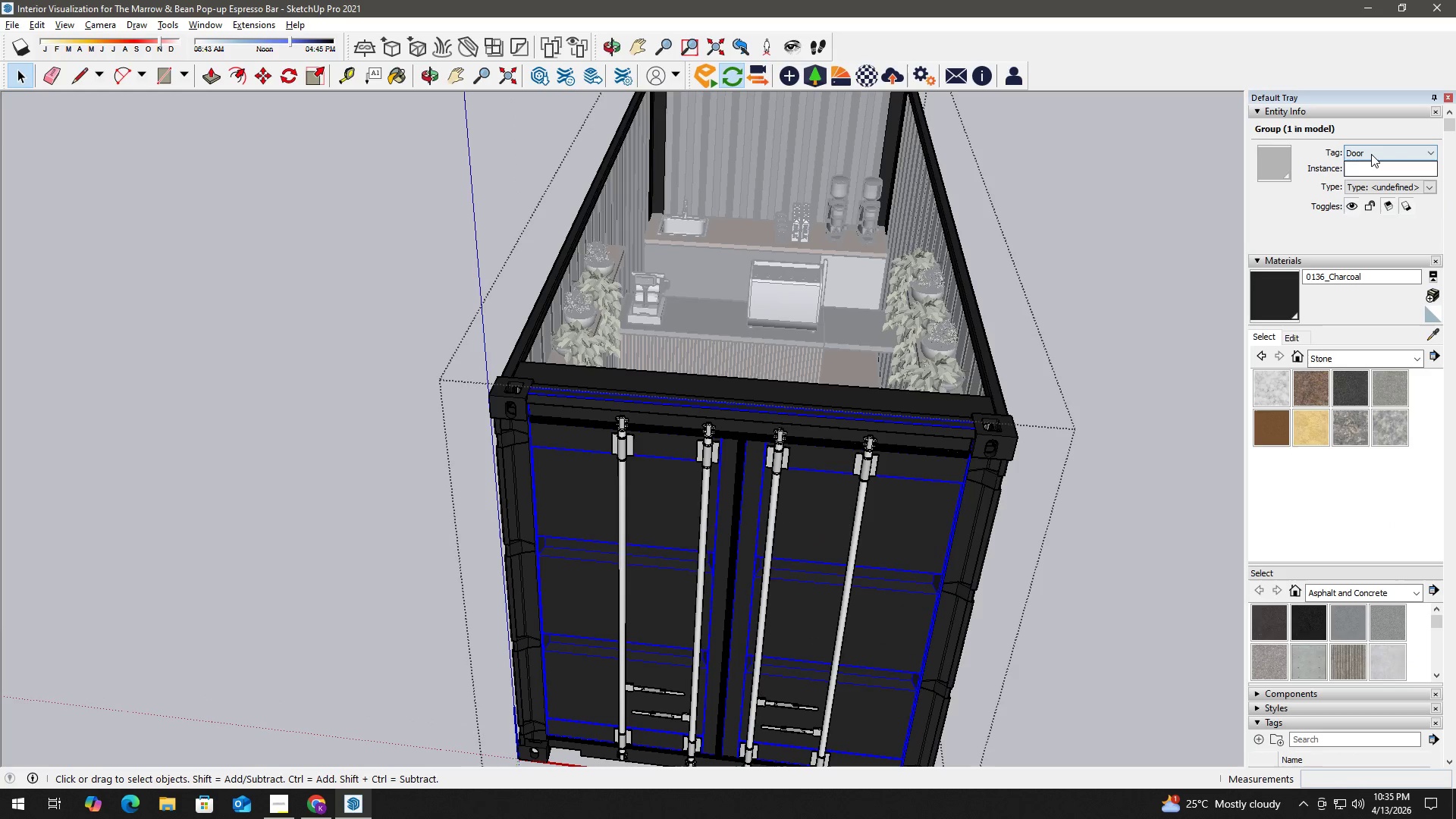 
left_click([1377, 150])
 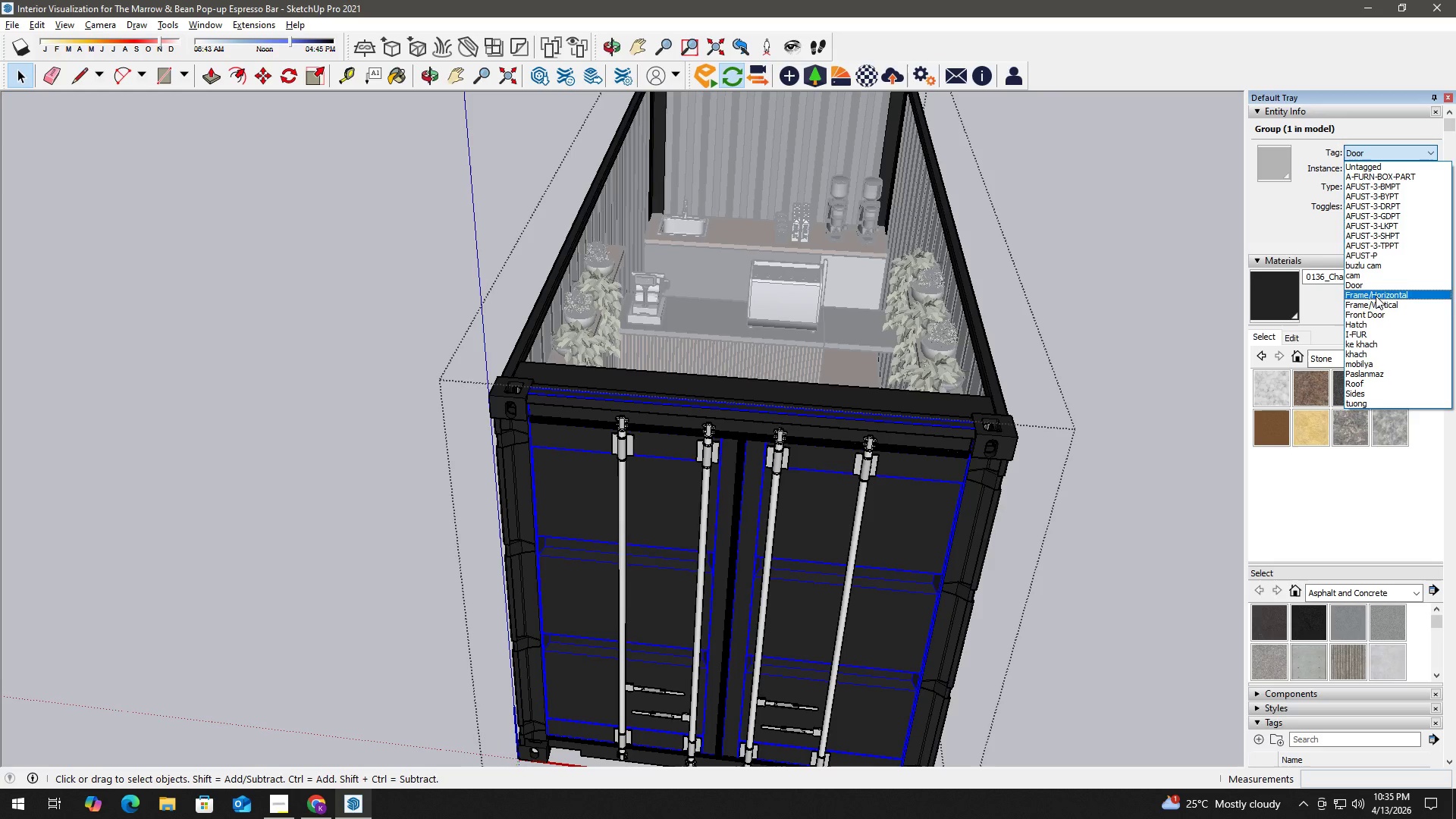 
left_click([1376, 311])
 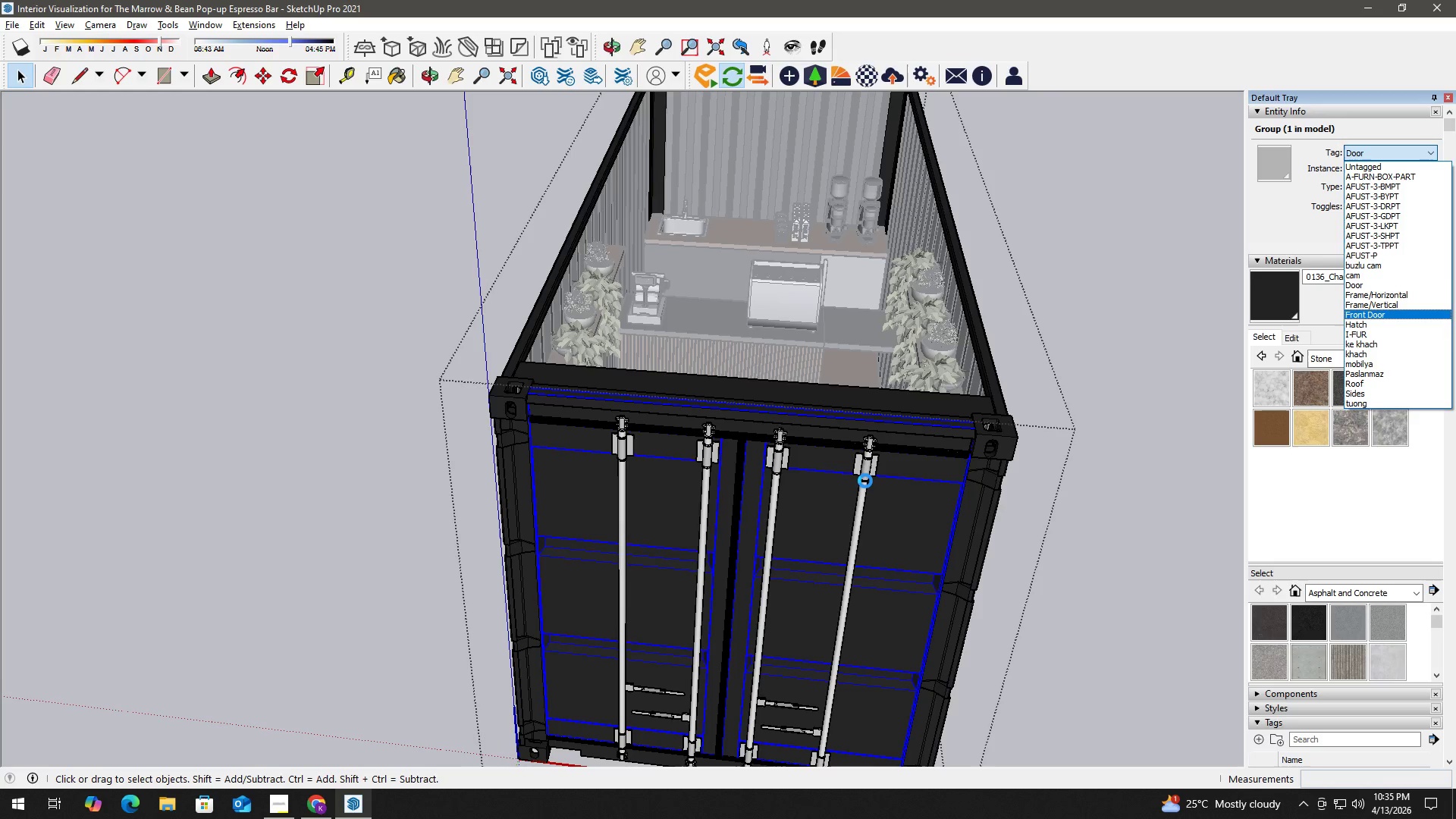 
wait(5.92)
 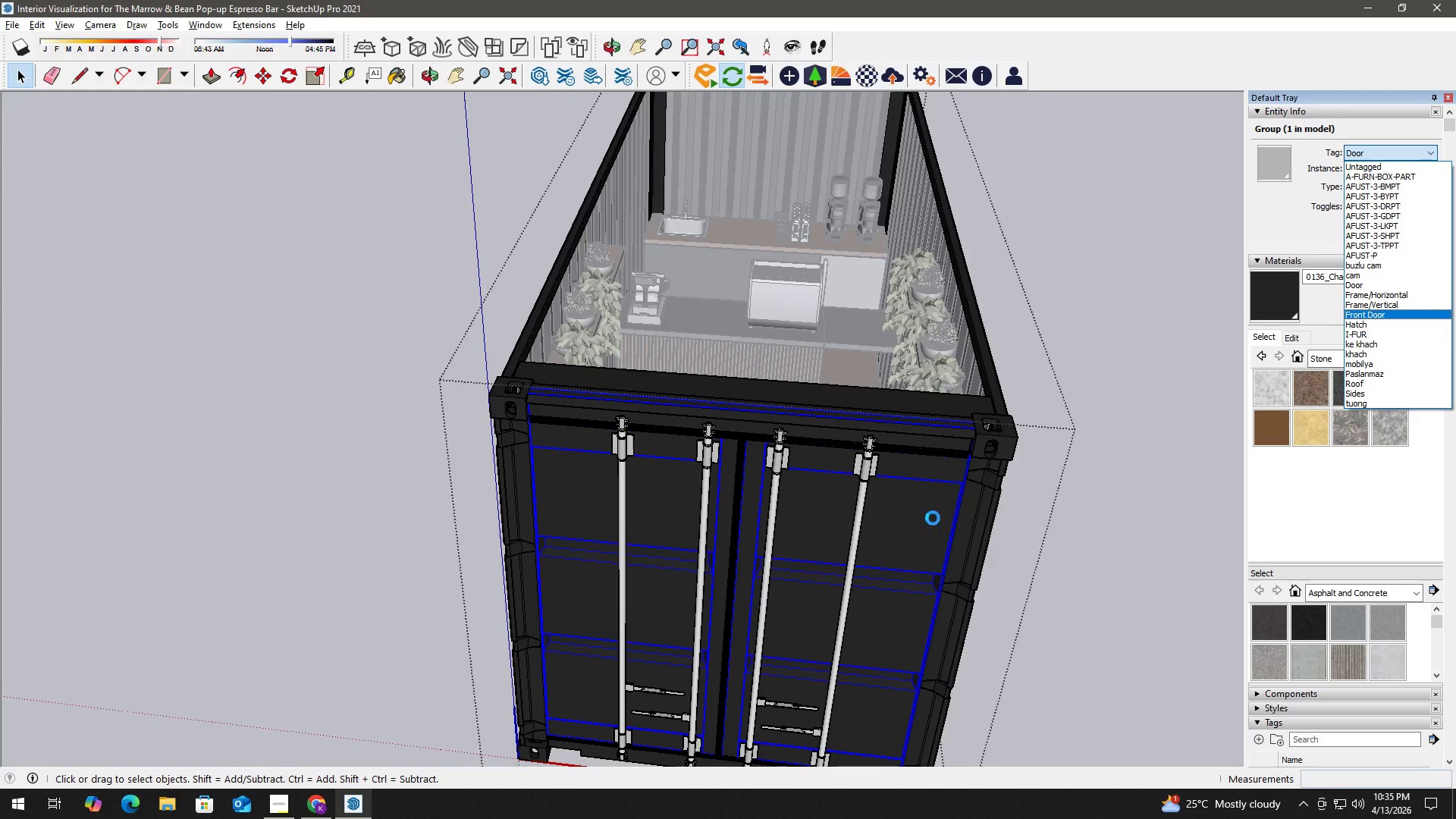 
hold_key(key=ControlLeft, duration=0.81)
left_click([867, 472])
 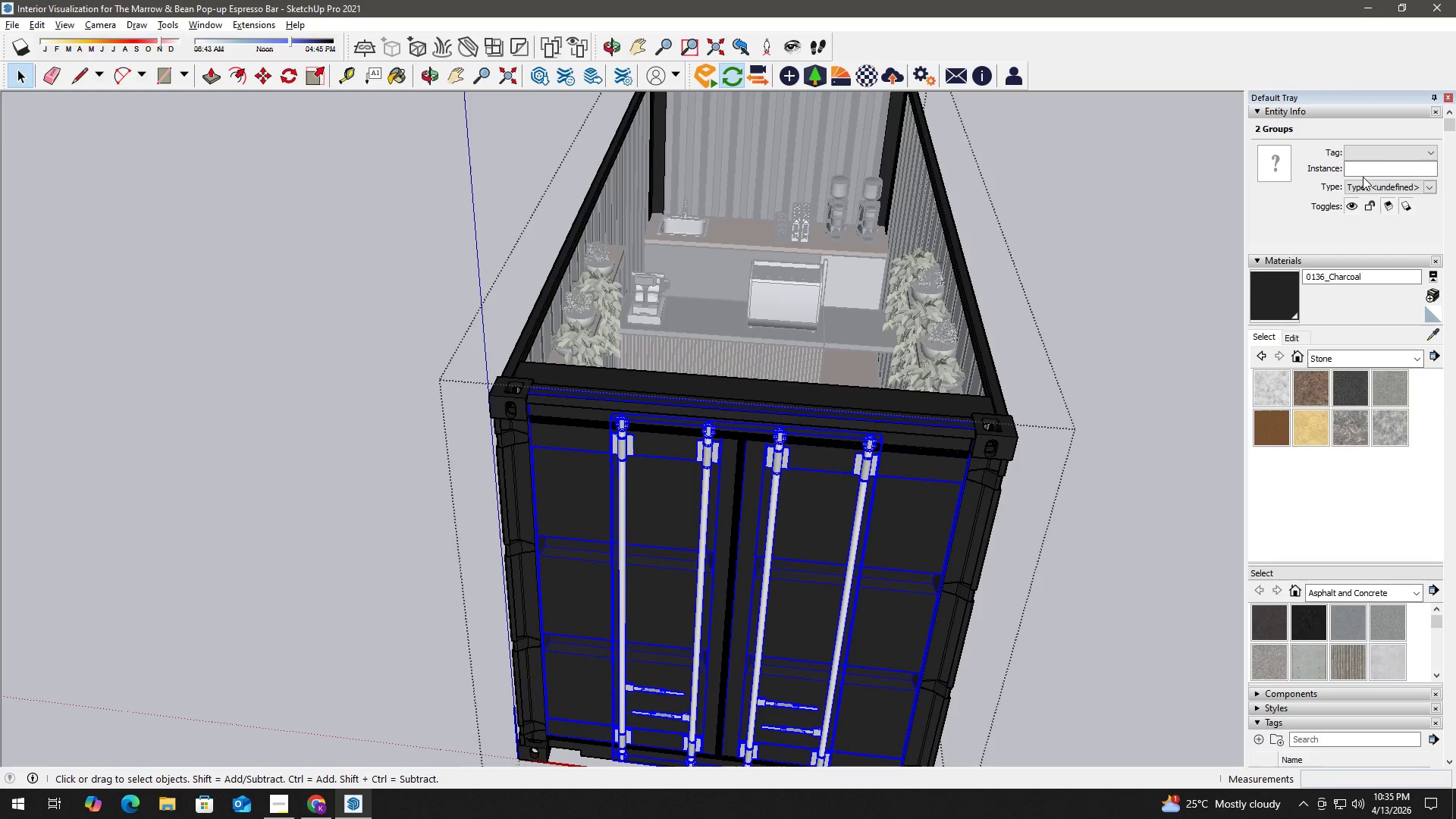 
left_click([1390, 155])
 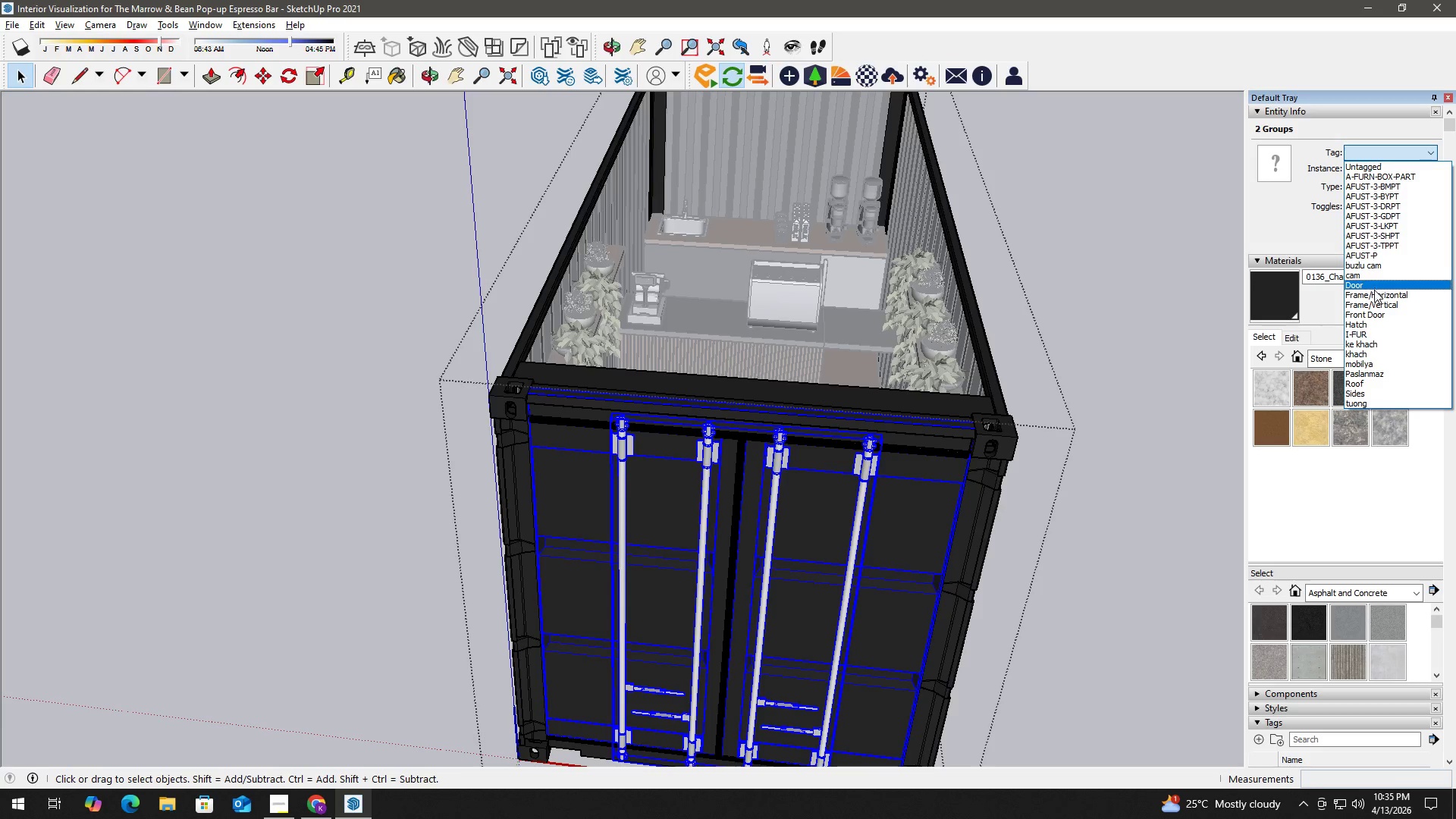 
left_click([1384, 314])
 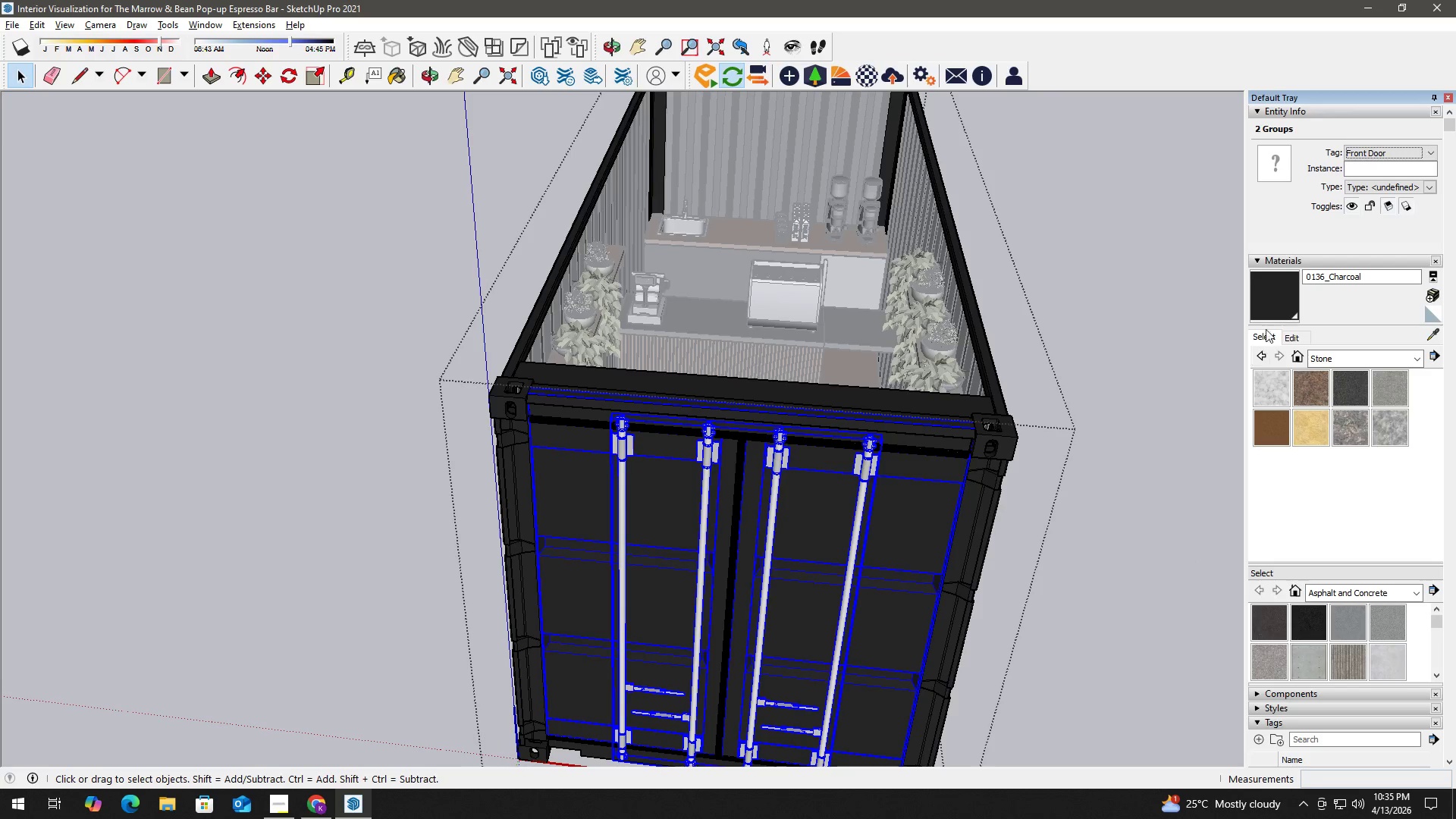 
left_click([1266, 259])
 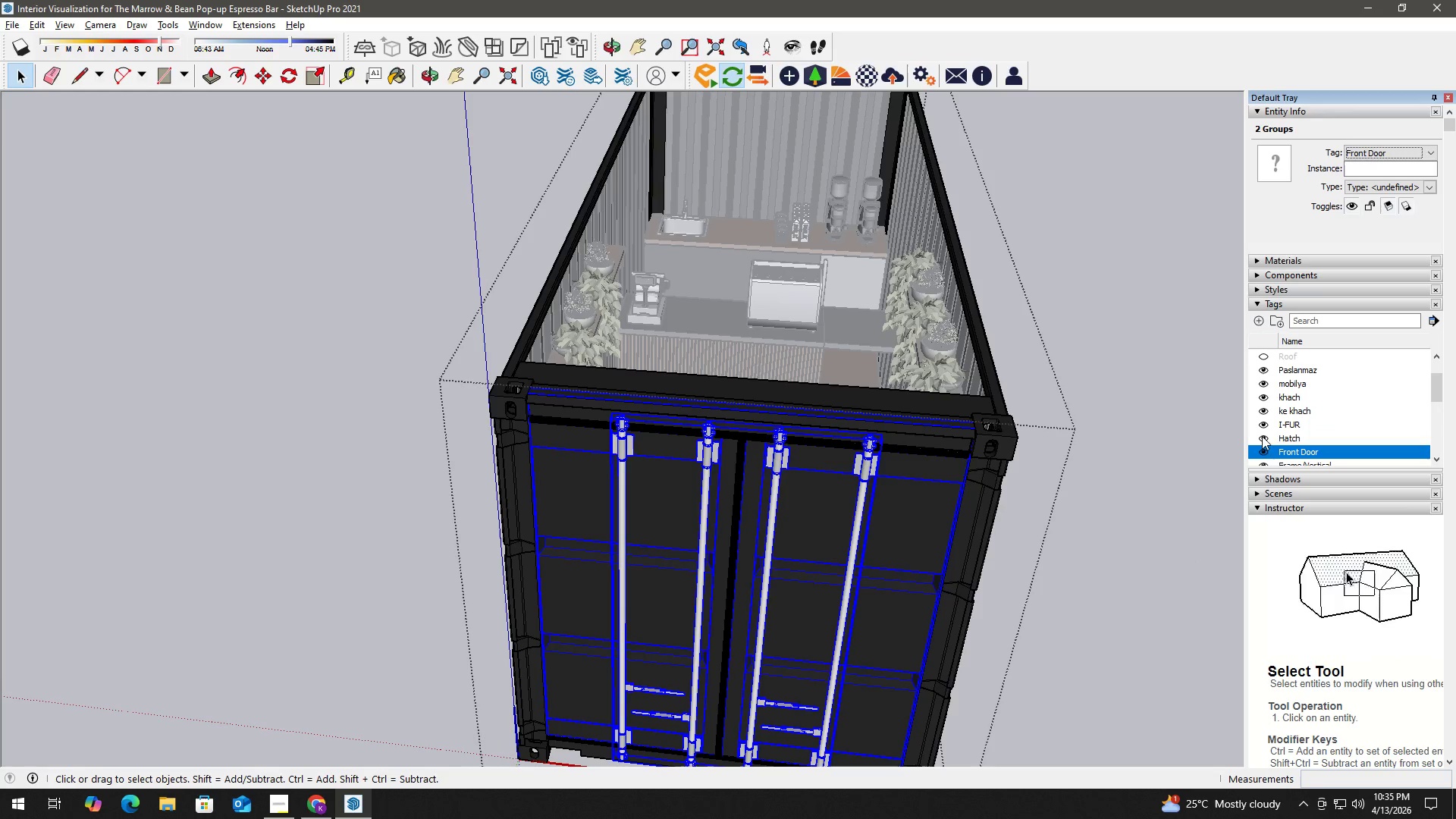 
left_click([1263, 451])
 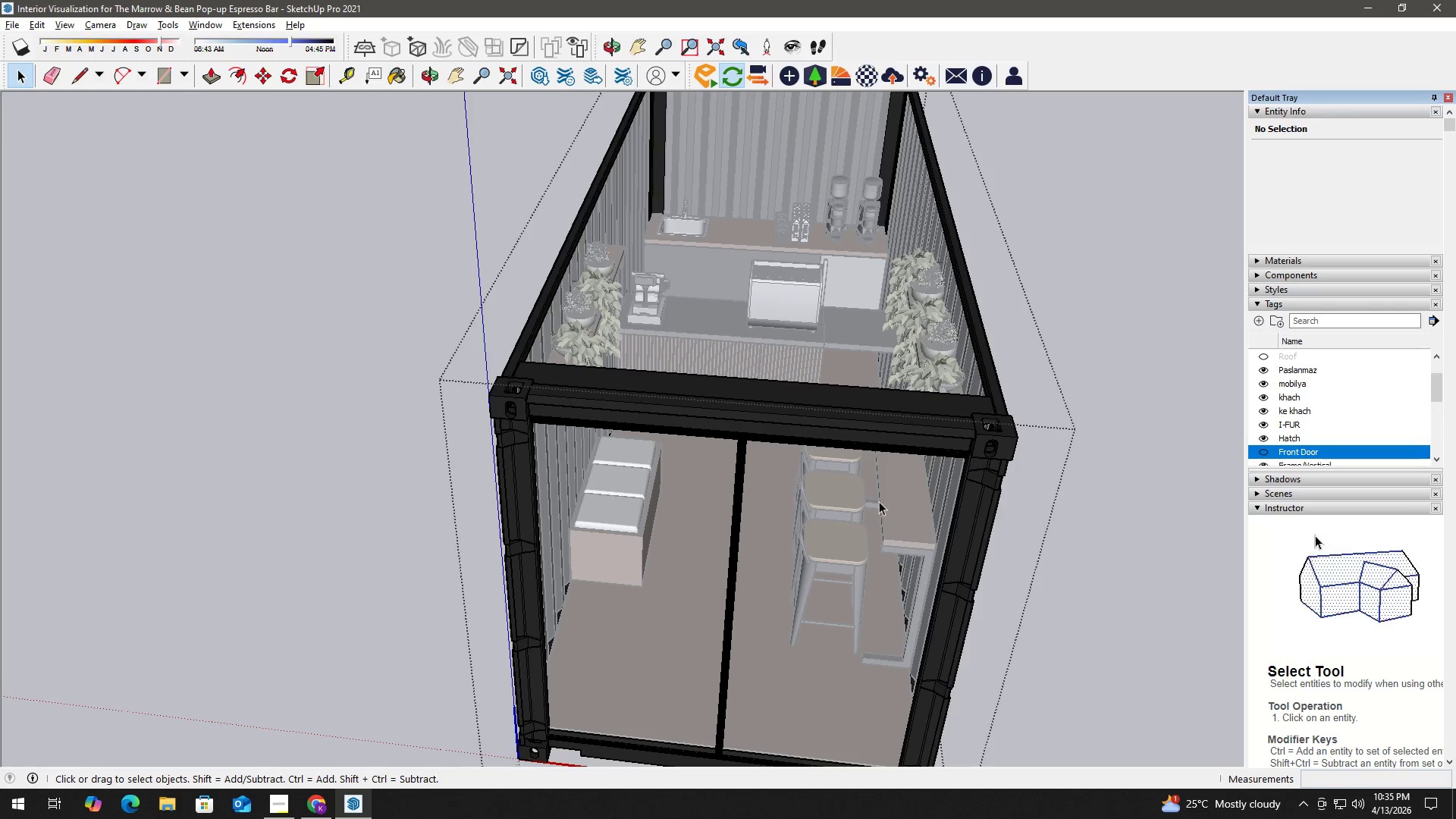 
left_click([742, 485])
 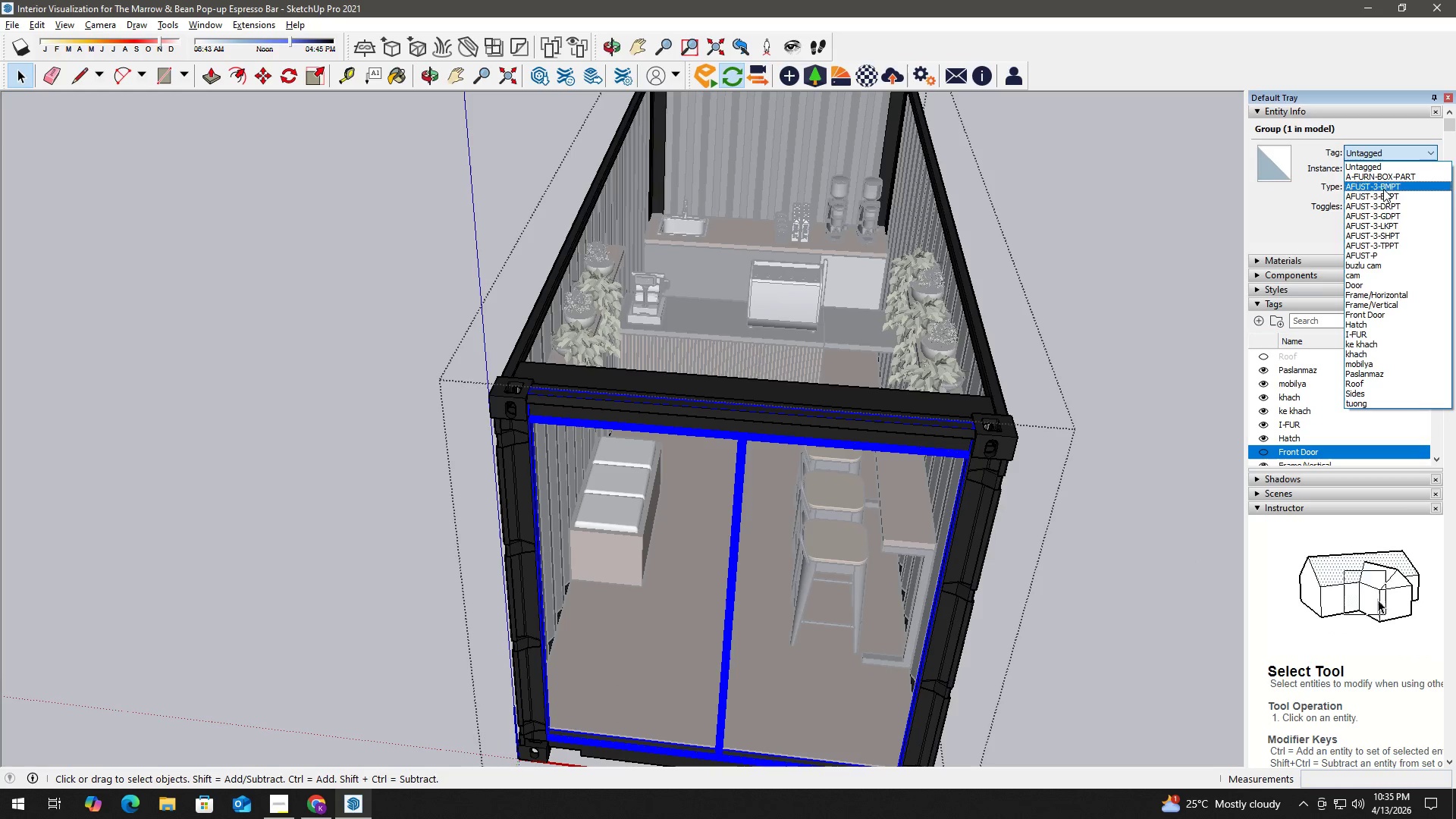 
scroll: coordinate [1385, 202], scroll_direction: up, amount: 2.0
 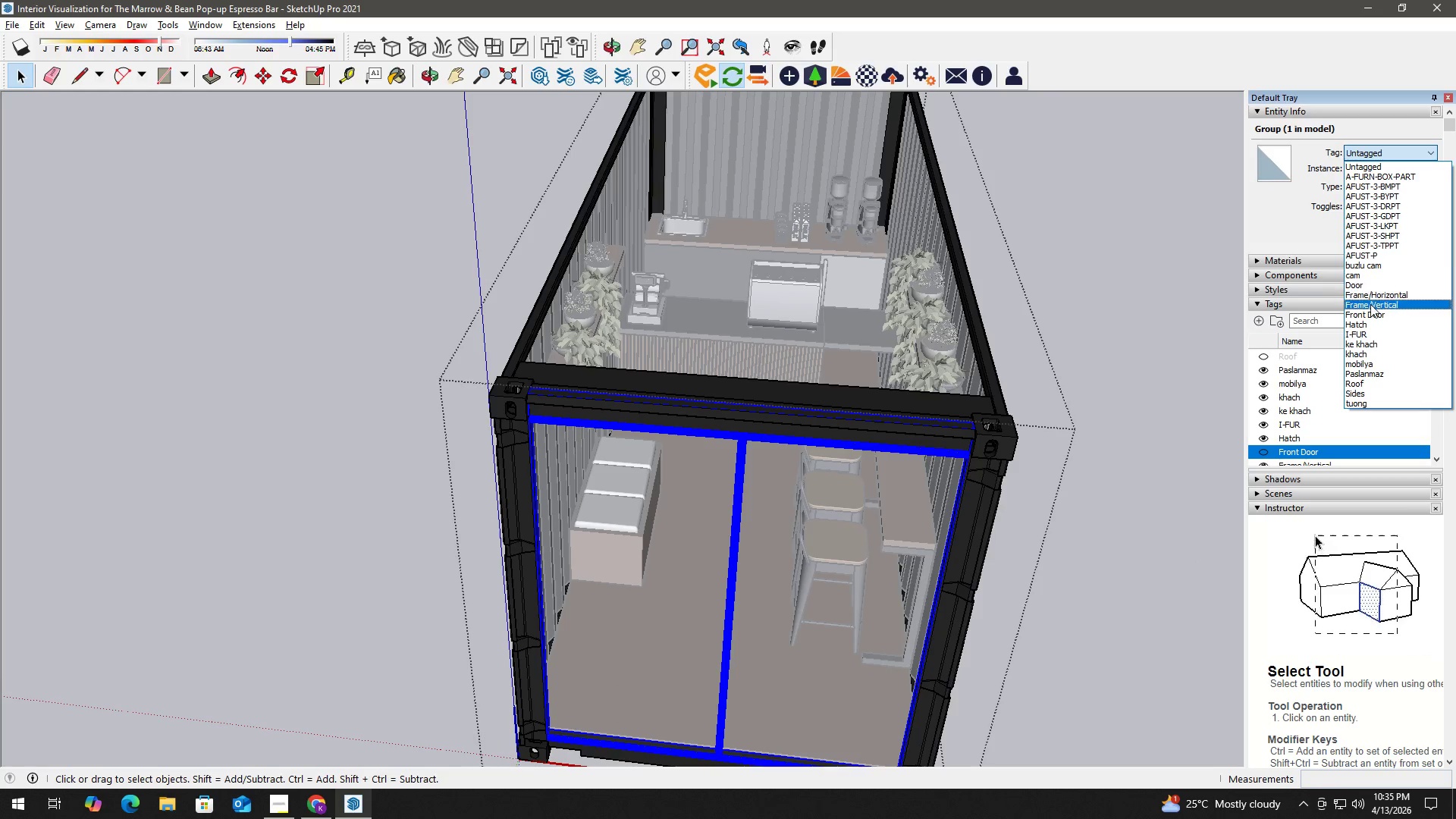 
left_click([1371, 312])
 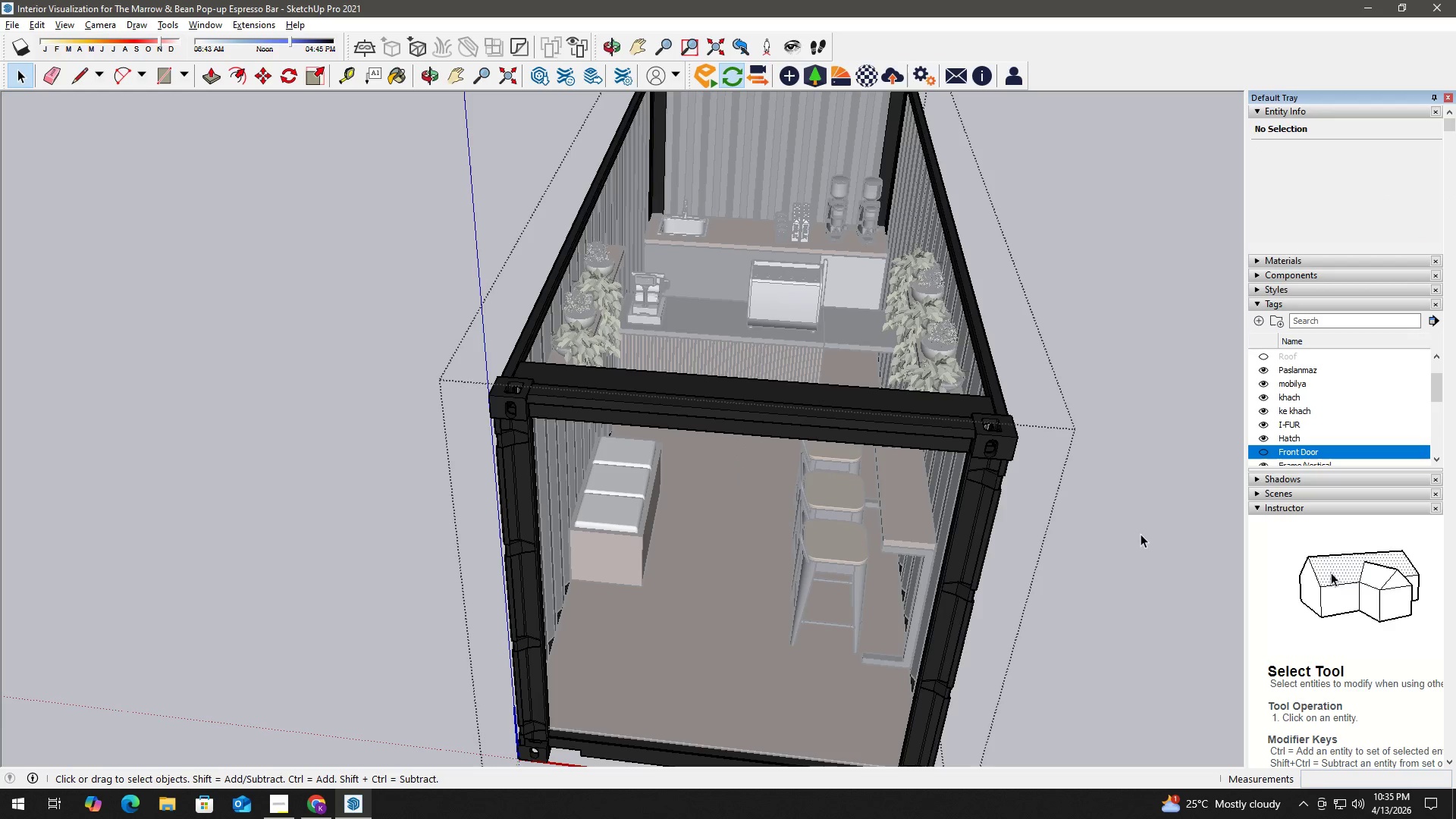 
scroll: coordinate [1298, 394], scroll_direction: up, amount: 1.0
 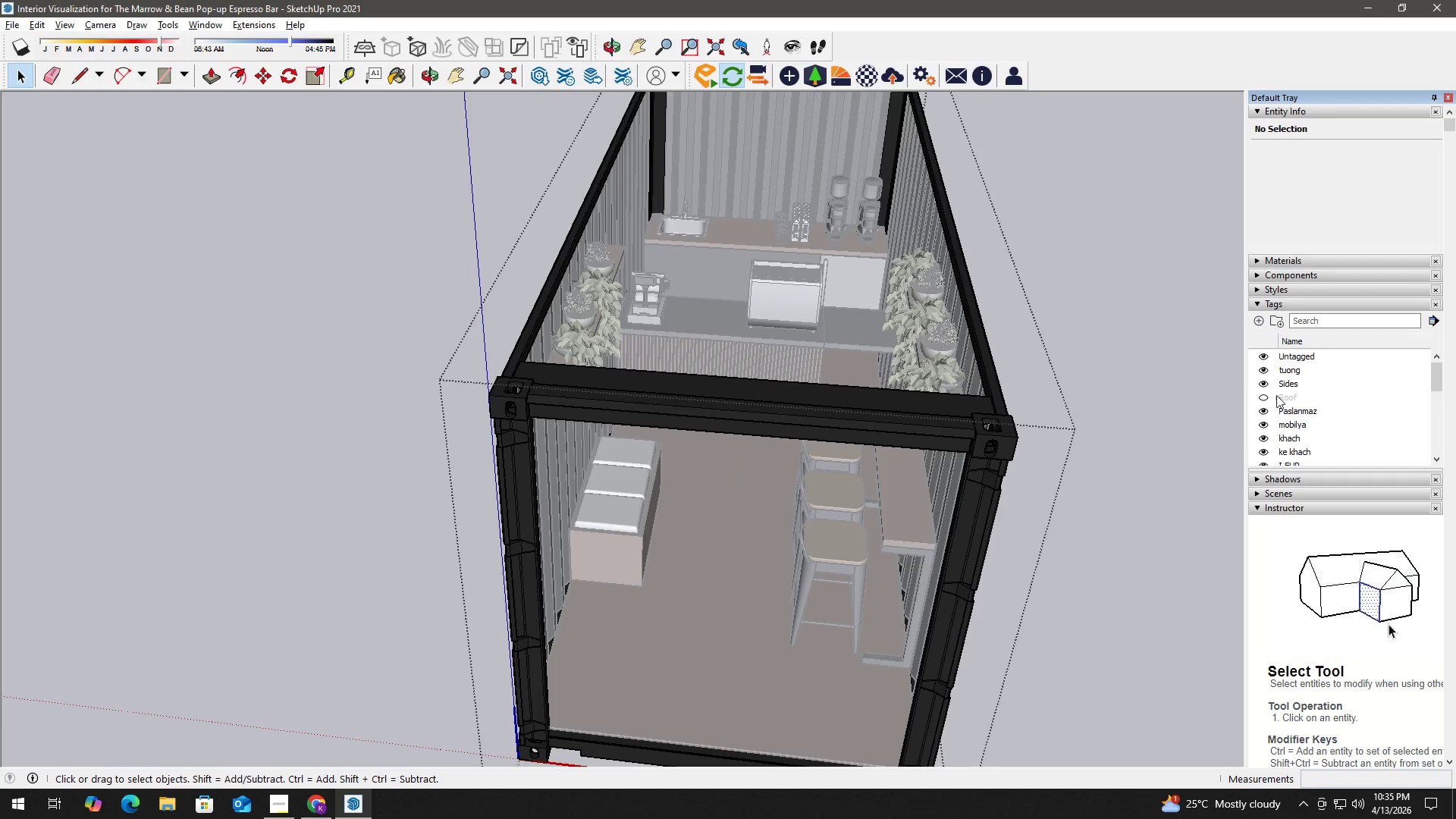 
left_click([1266, 400])
 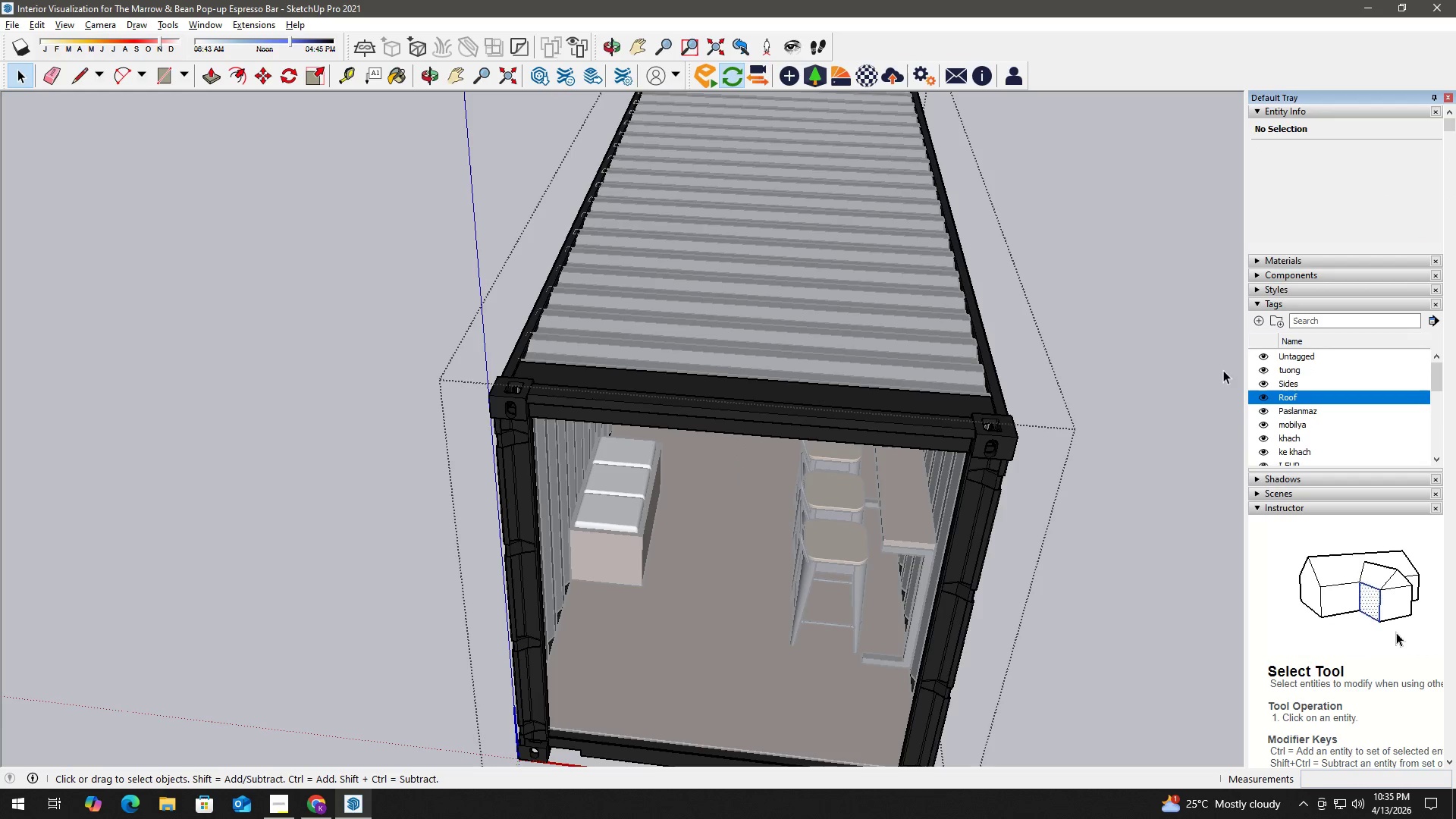 
left_click([1173, 337])
 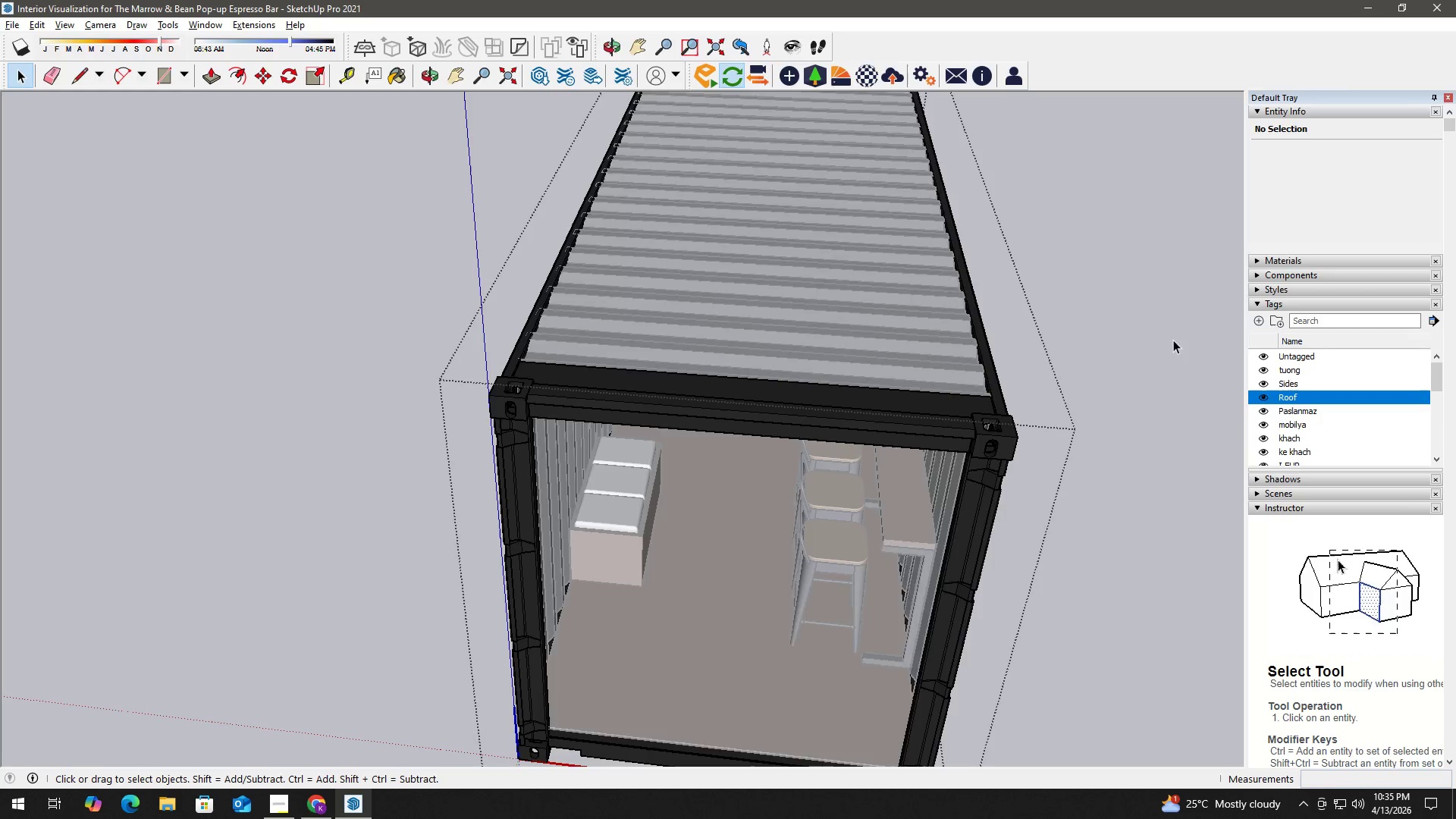 
key(Escape)
 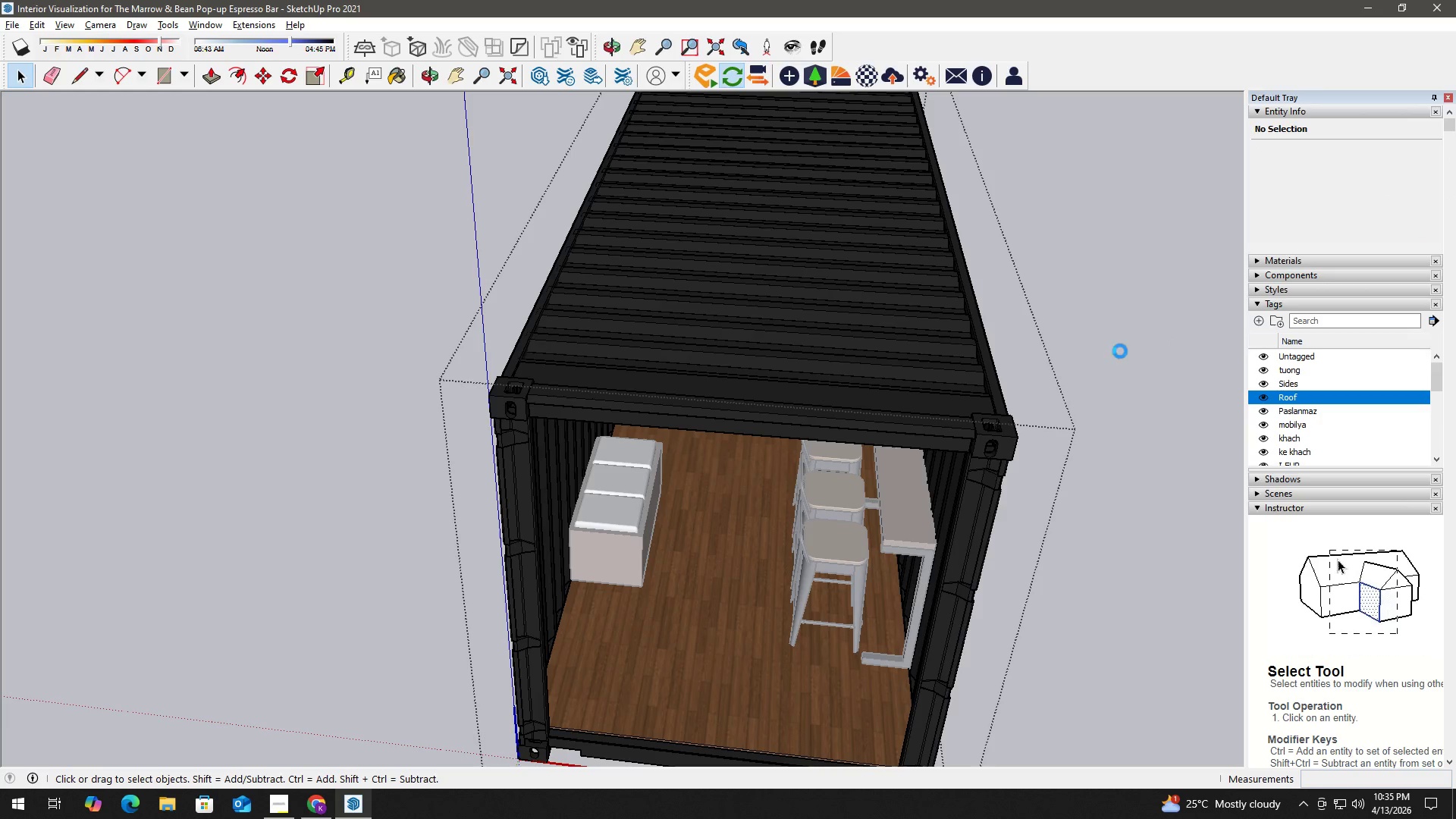 
key(Escape)
 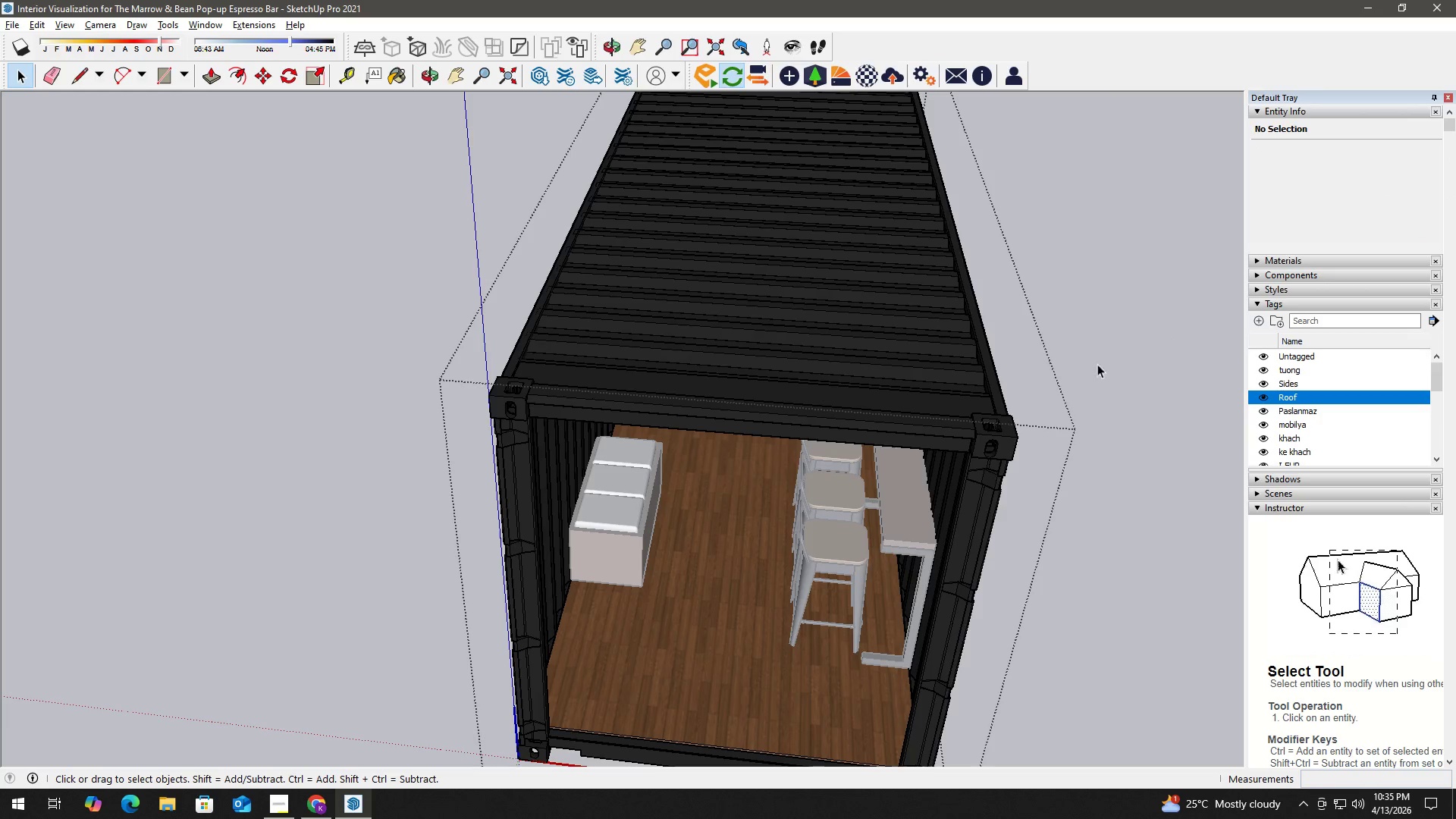 
key(Escape)
 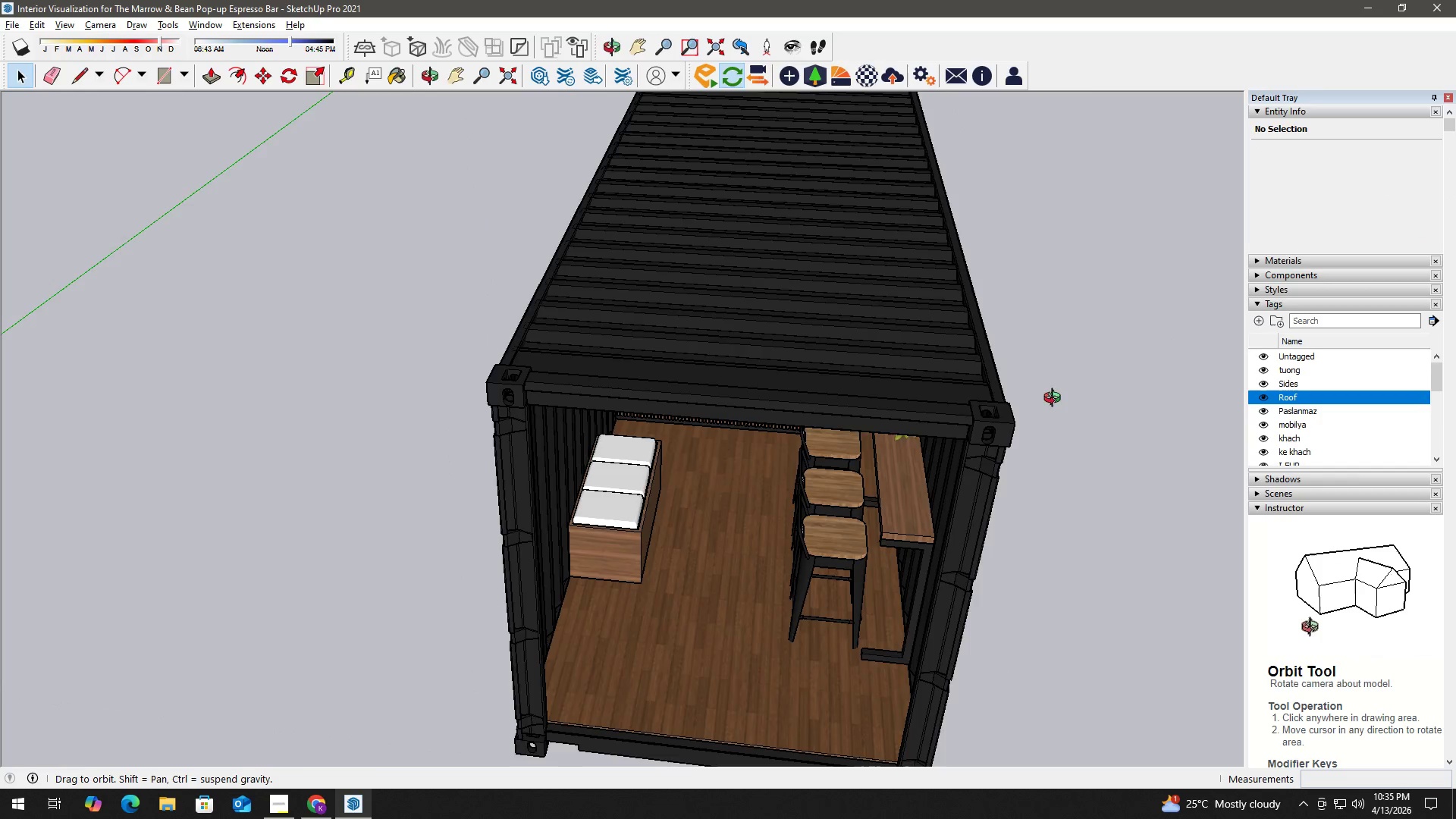 
scroll: coordinate [970, 403], scroll_direction: up, amount: 2.0
 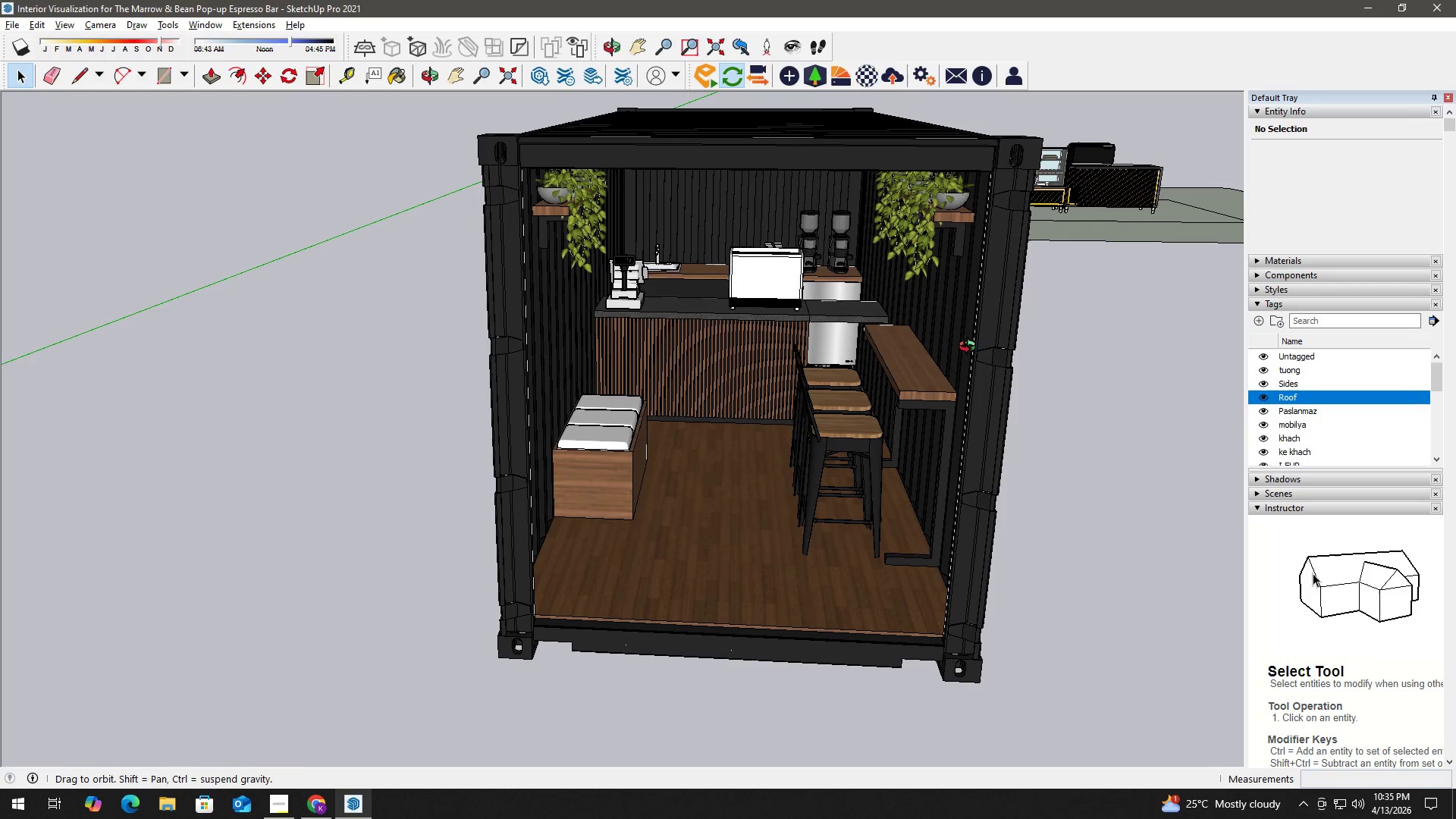 
key(H)
 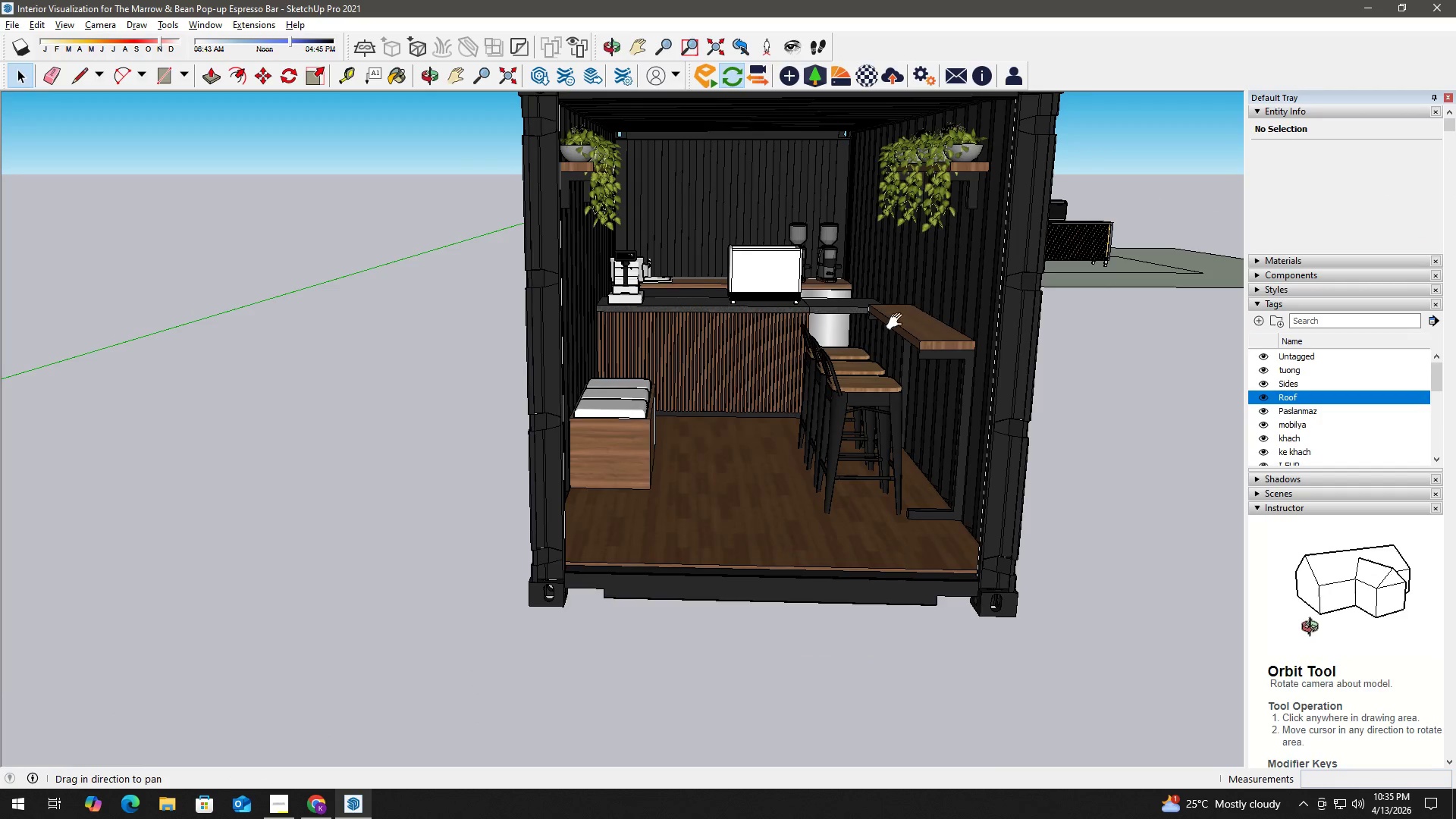 
scroll: coordinate [877, 302], scroll_direction: up, amount: 2.0
 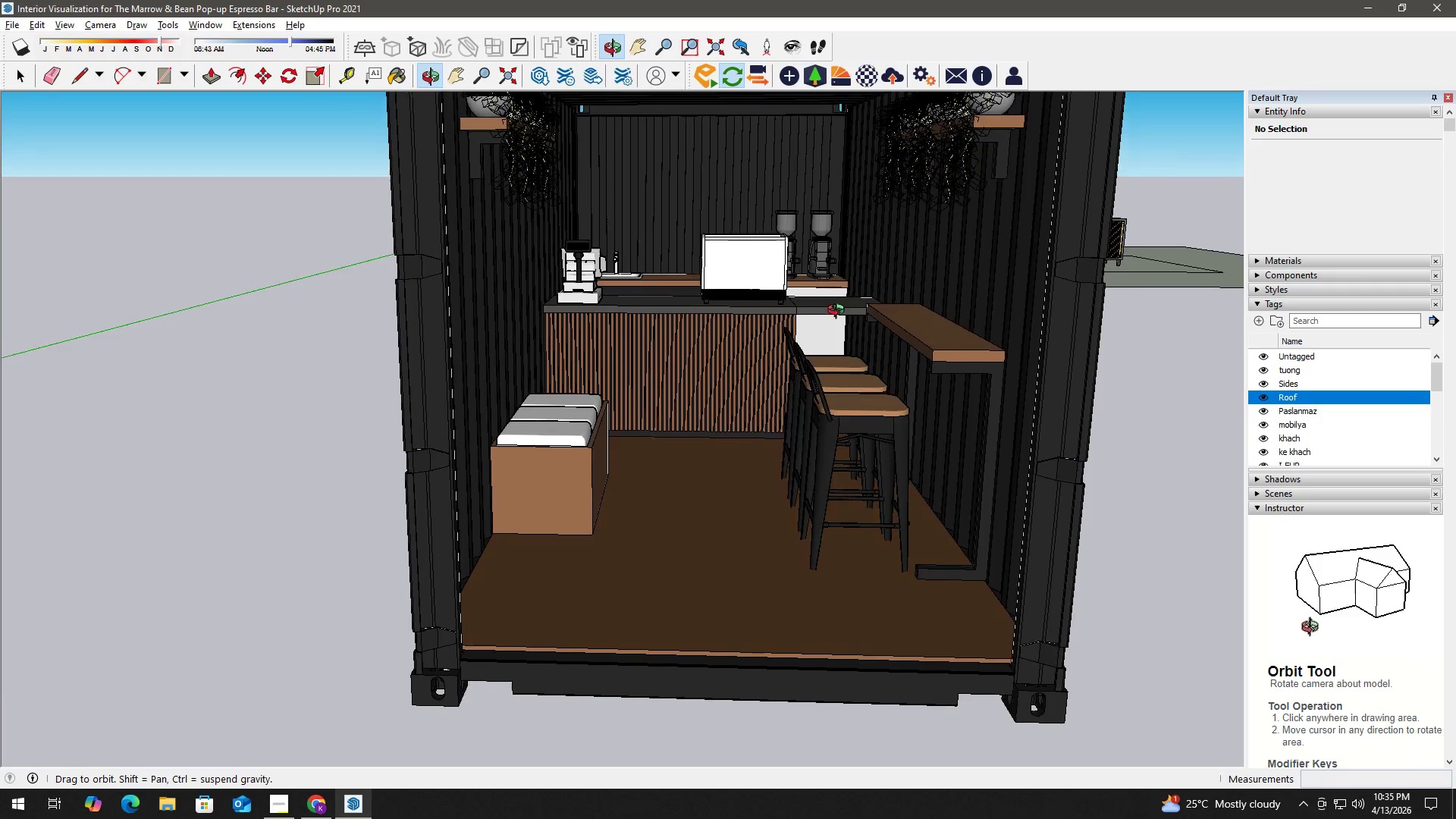 
key(H)
 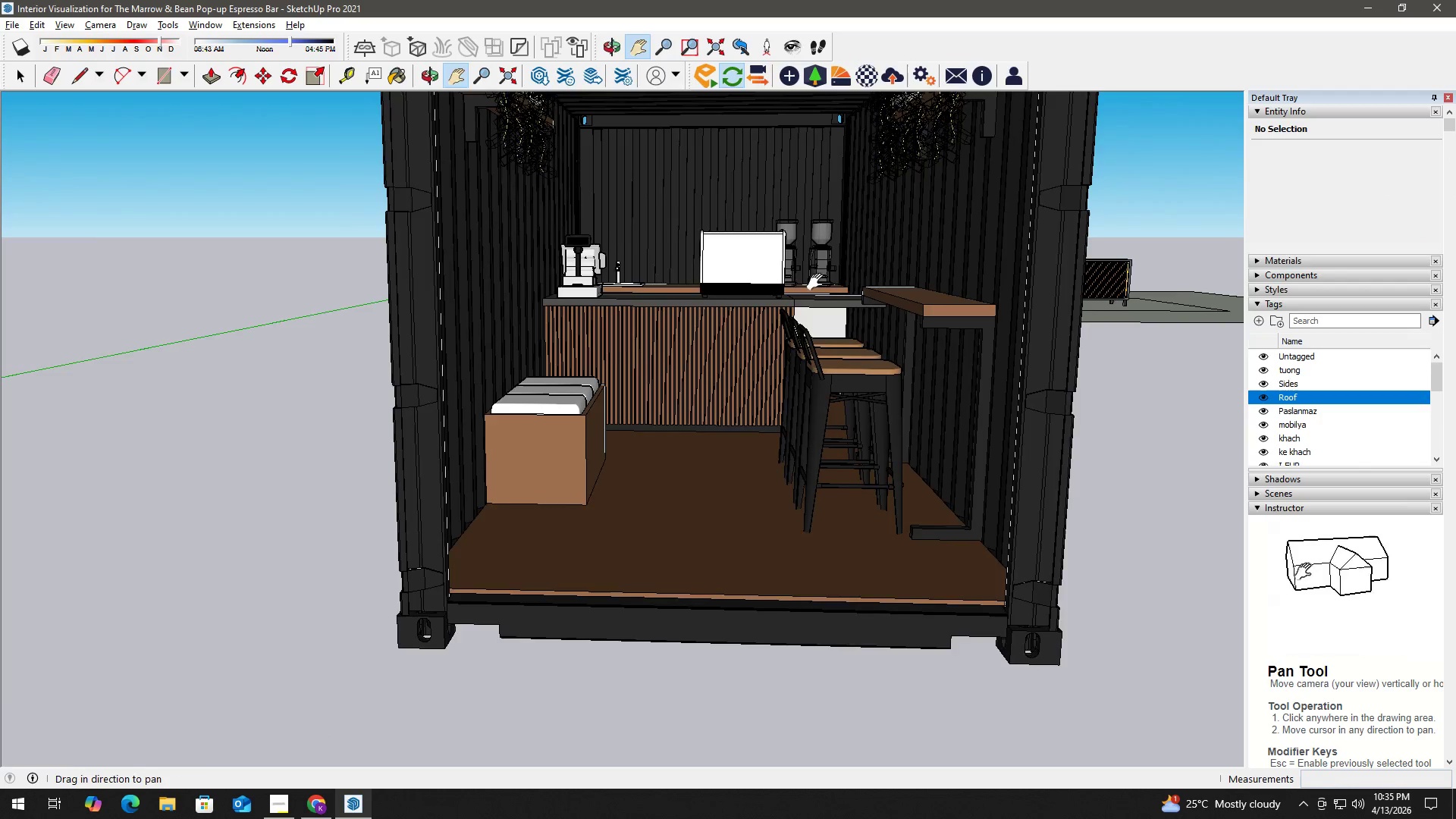 
left_click_drag(start_coordinate=[817, 282], to_coordinate=[814, 337])
 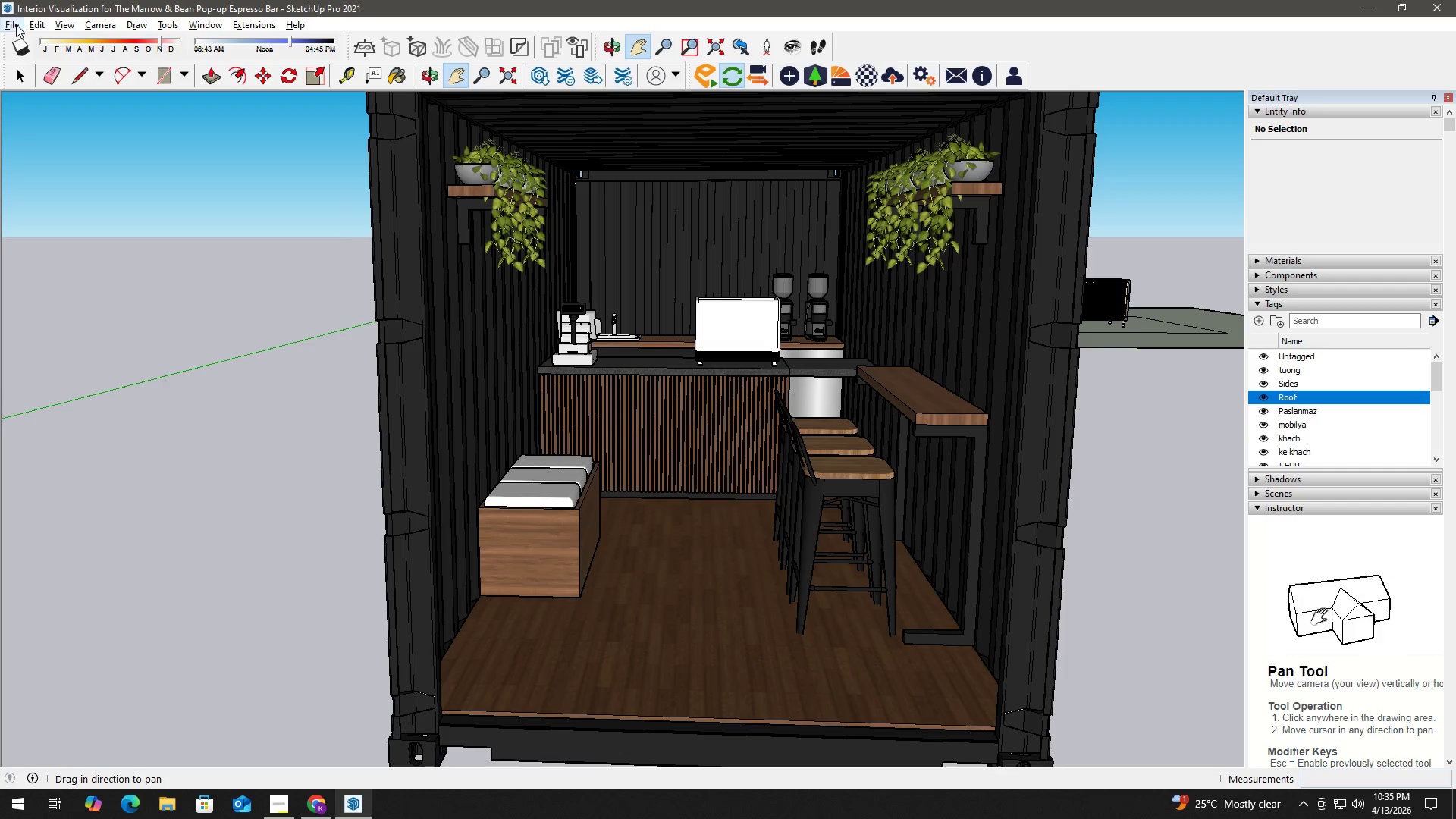 
left_click([254, 24])
 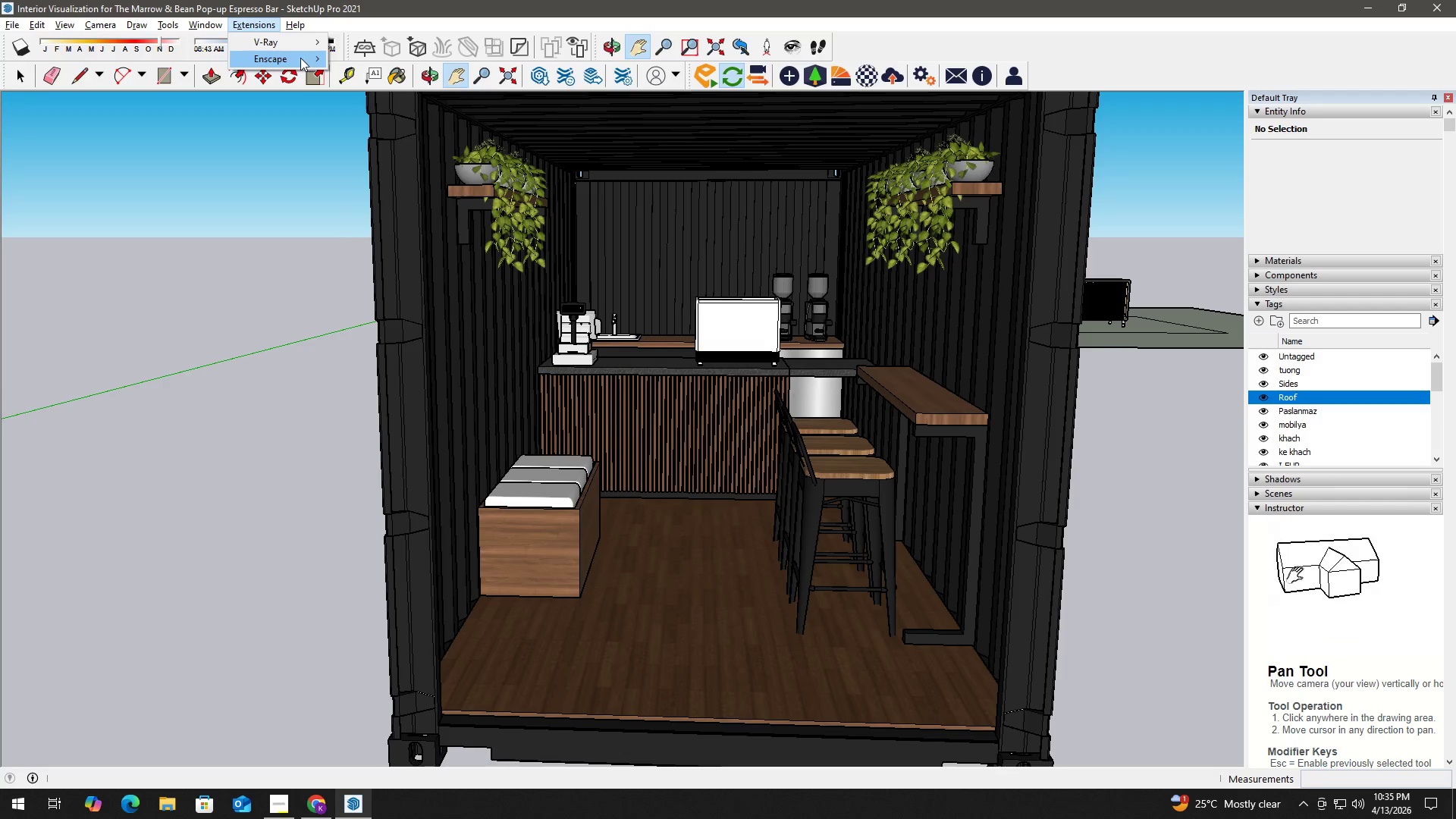 
left_click([297, 58])
 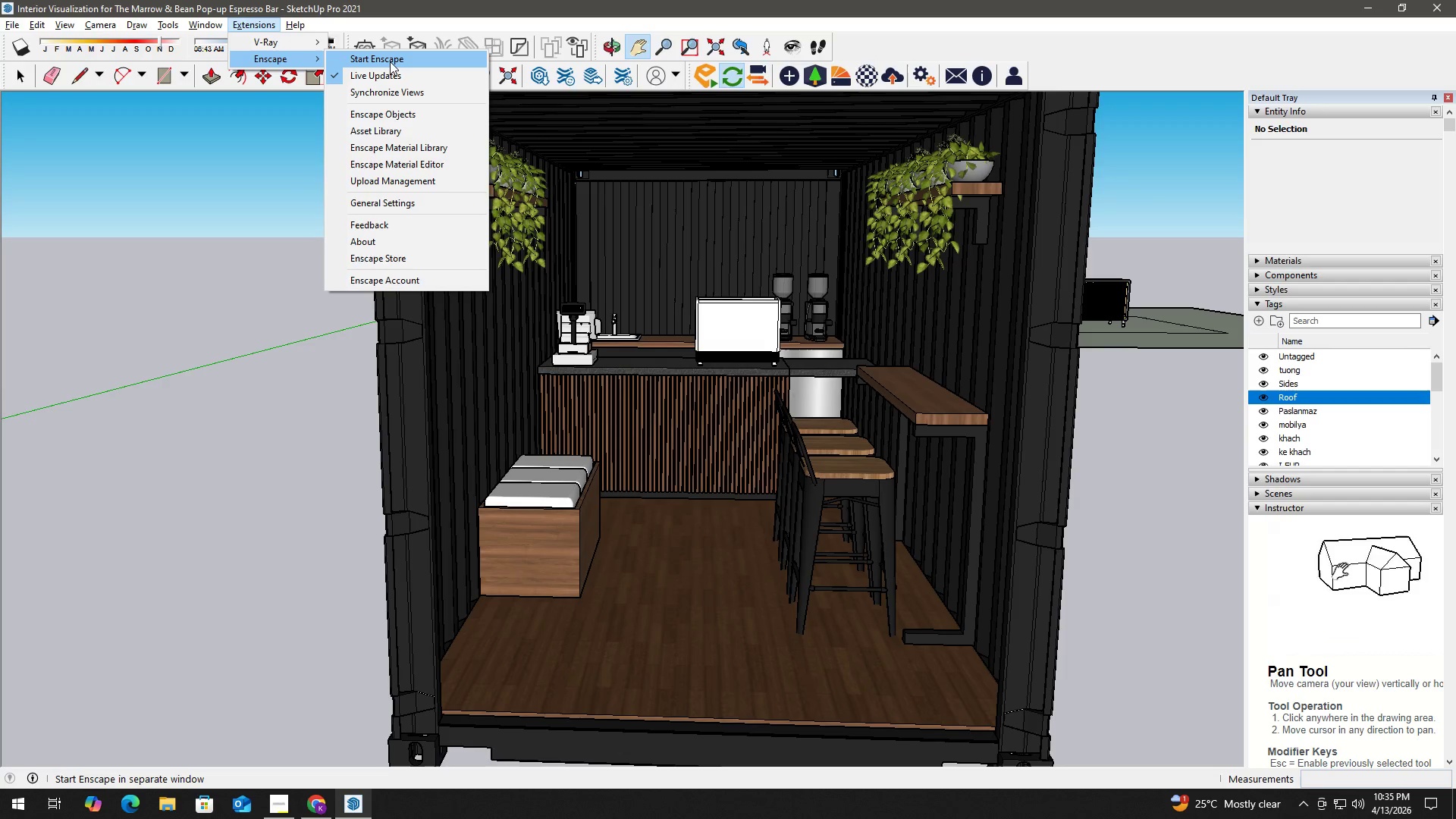 
left_click([390, 61])
 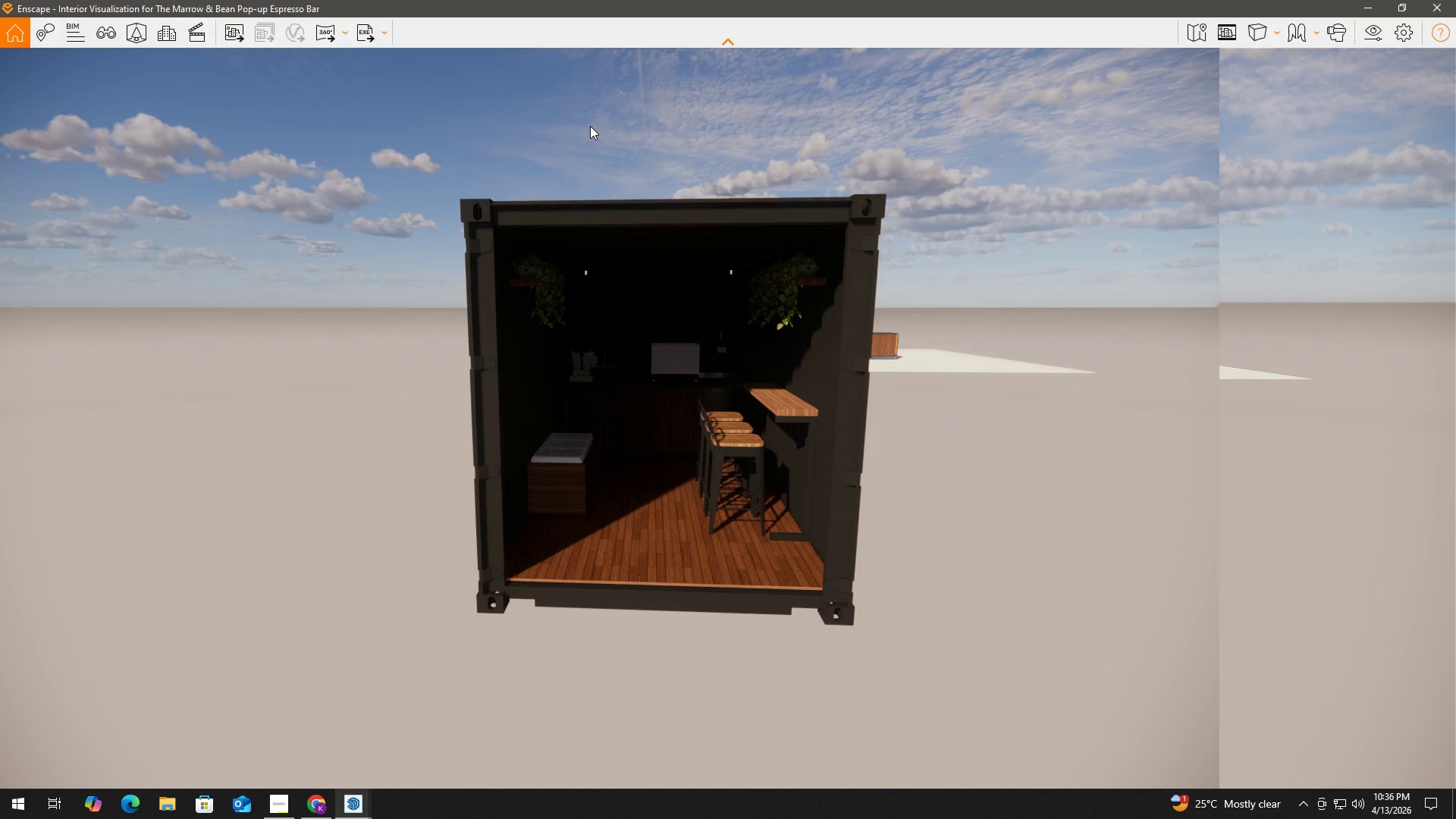 
wait(60.95)
 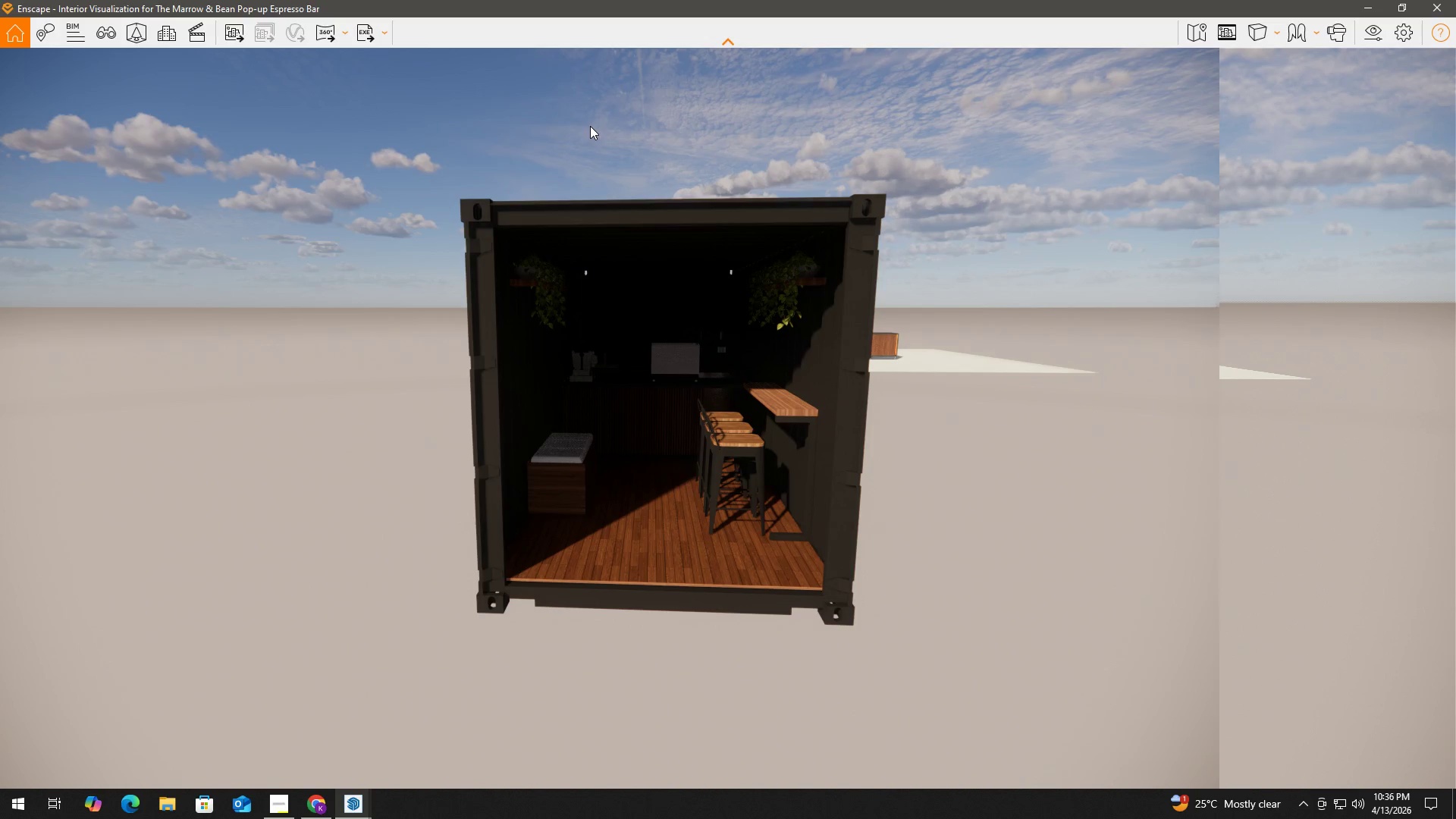 
hold_key(key=ShiftLeft, duration=1.19)
 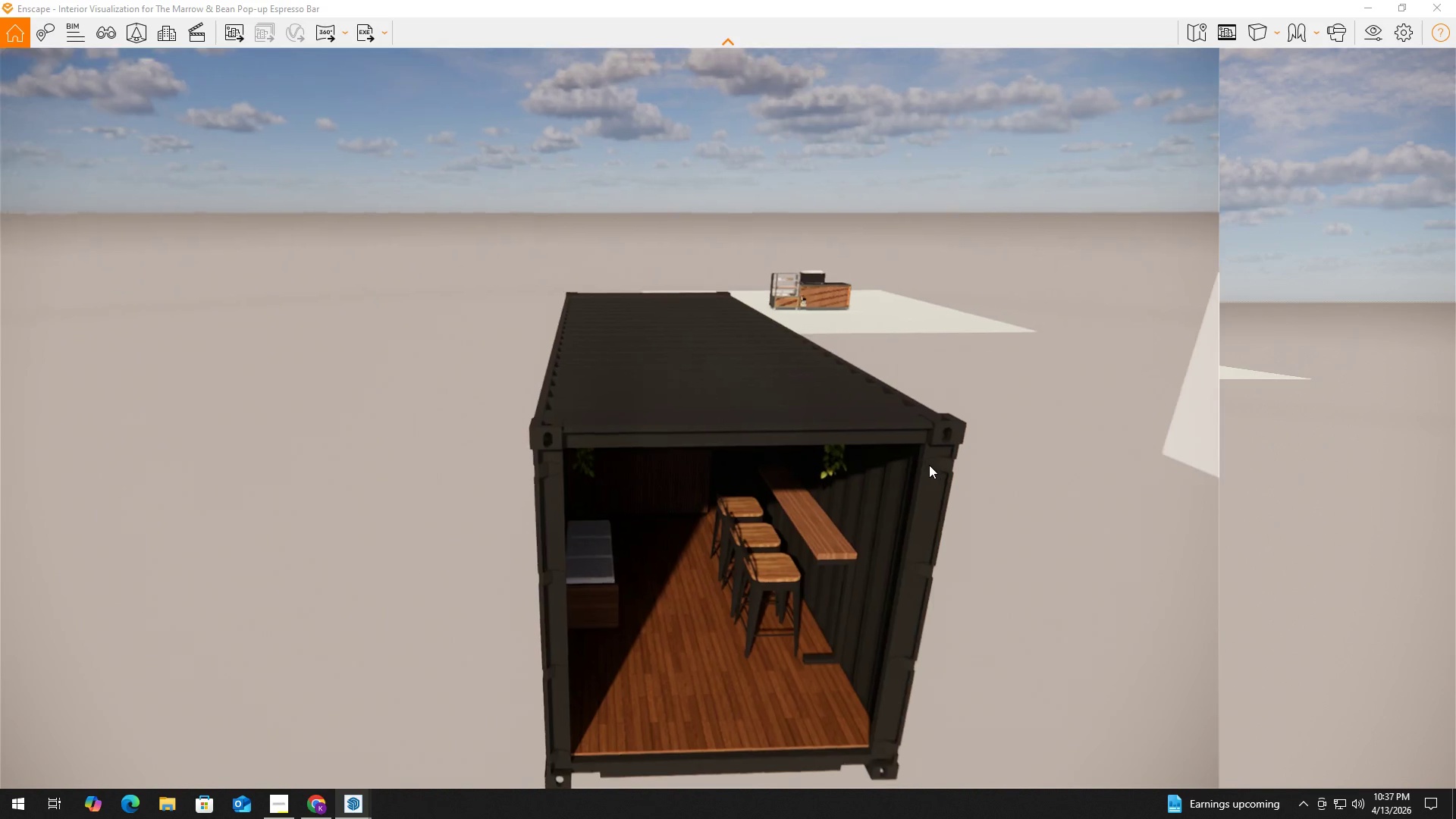 
hold_key(key=D, duration=0.44)
 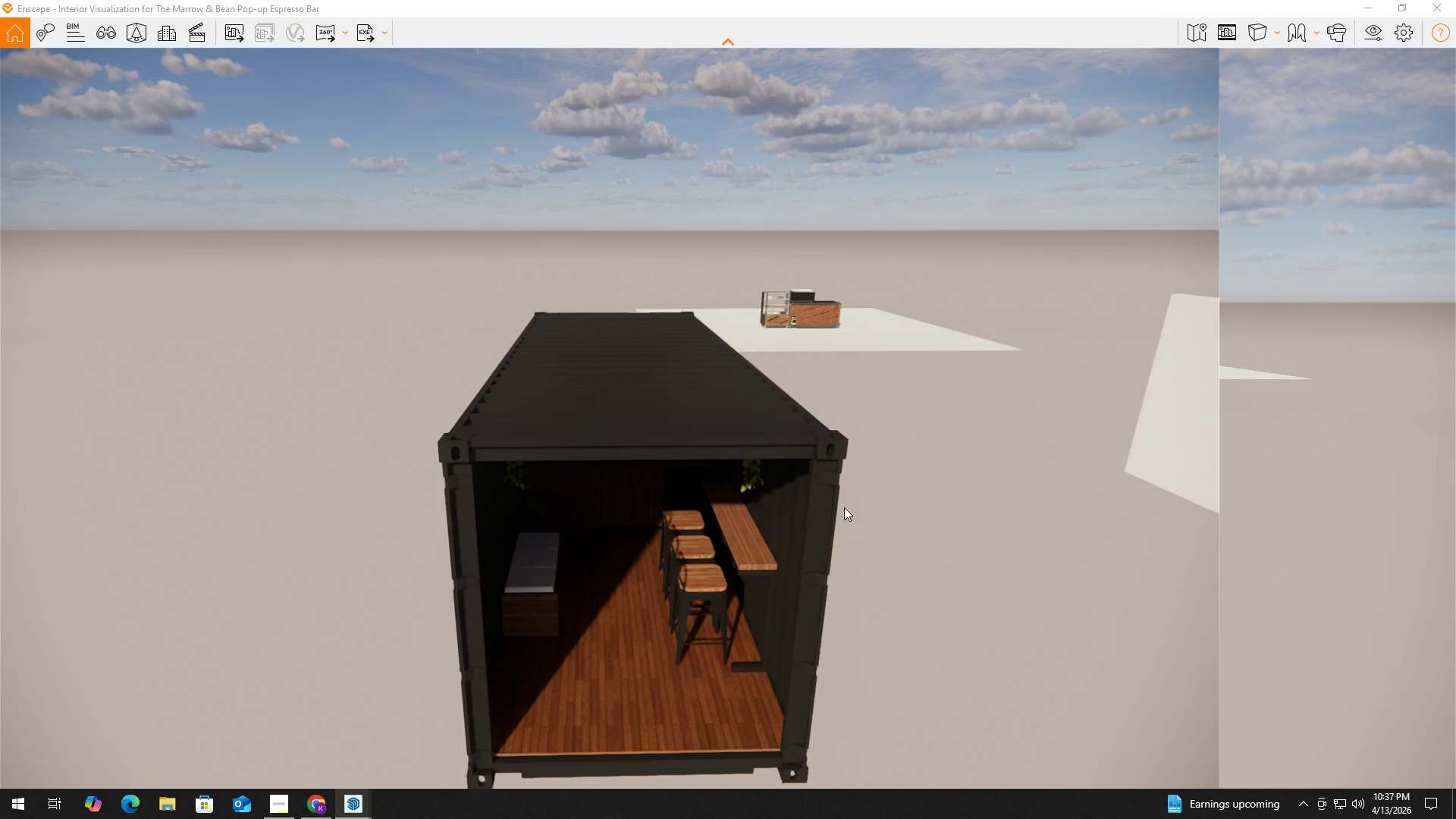 
hold_key(key=S, duration=0.31)
 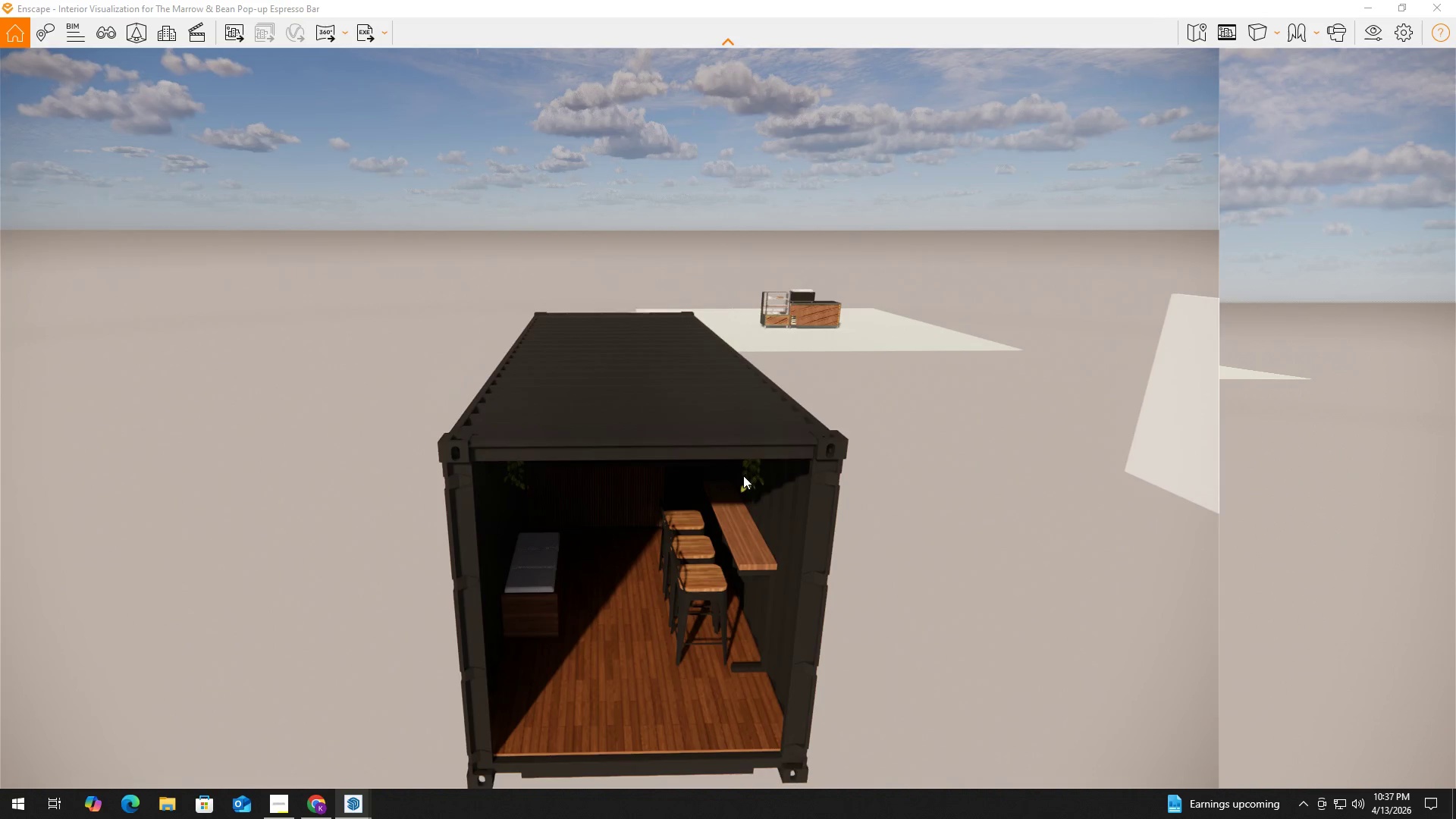 
key(D)
 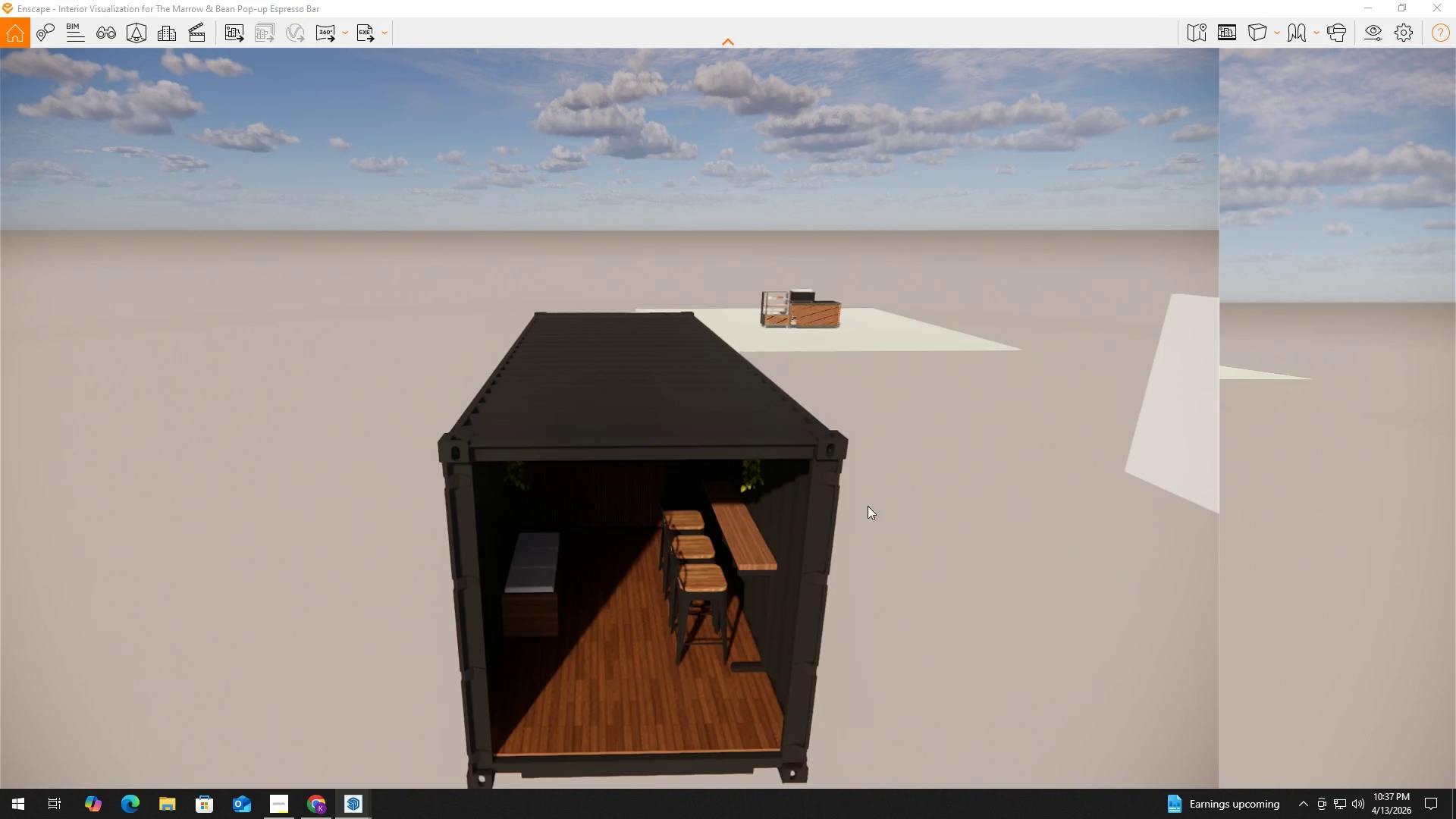 
hold_key(key=ShiftLeft, duration=1.5)
 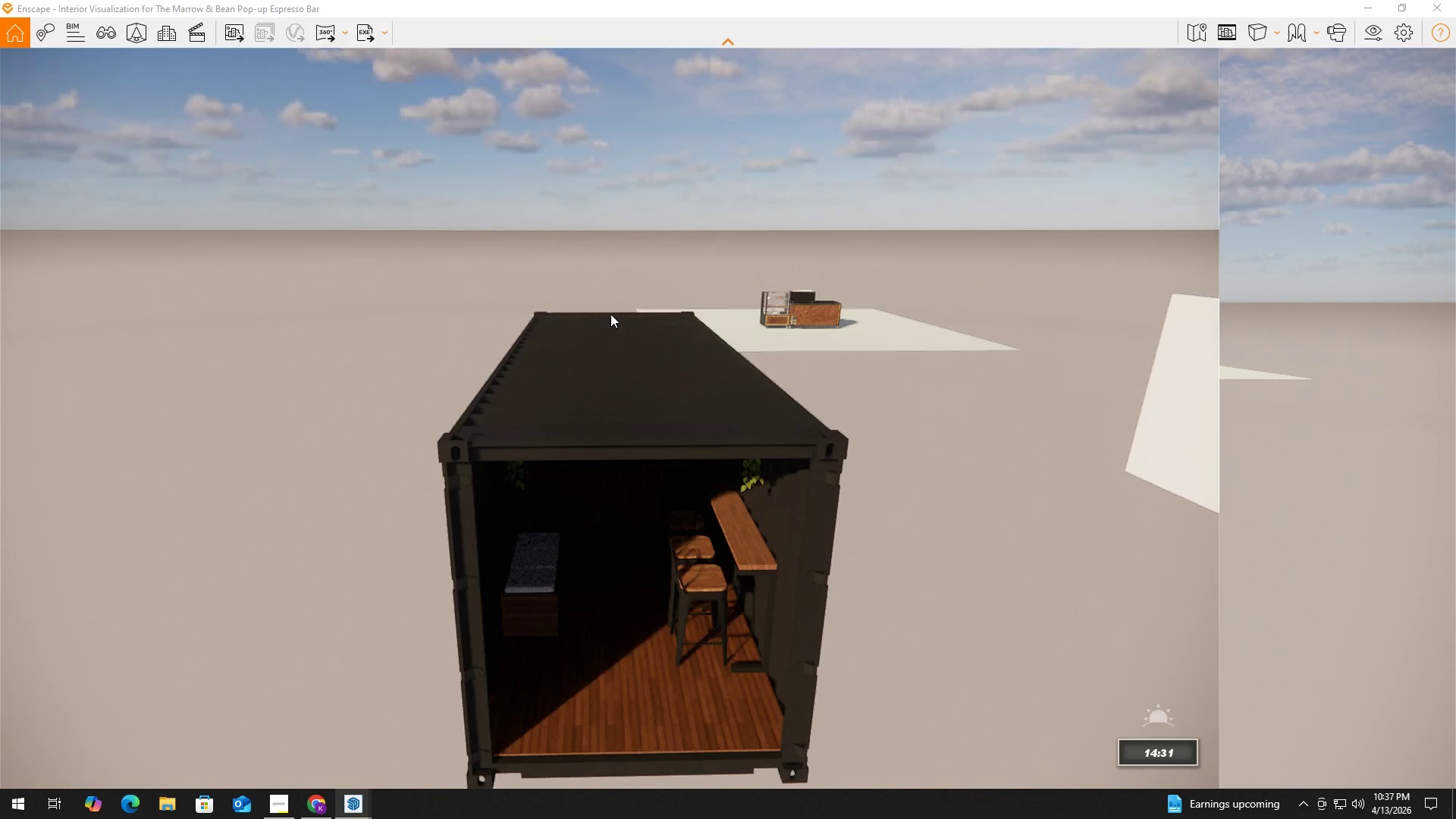 
hold_key(key=ShiftLeft, duration=1.52)
 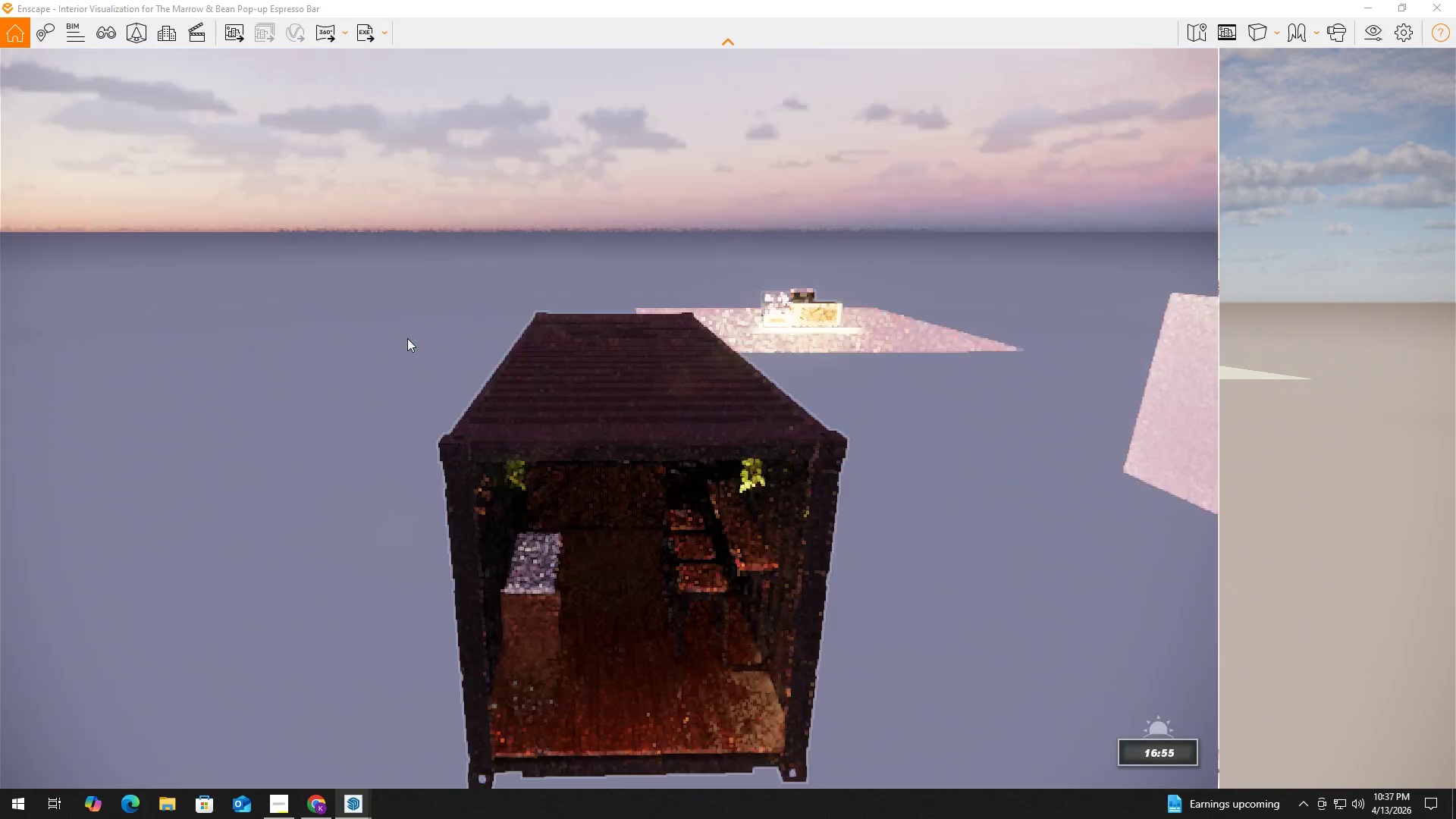 
hold_key(key=ShiftLeft, duration=1.51)
 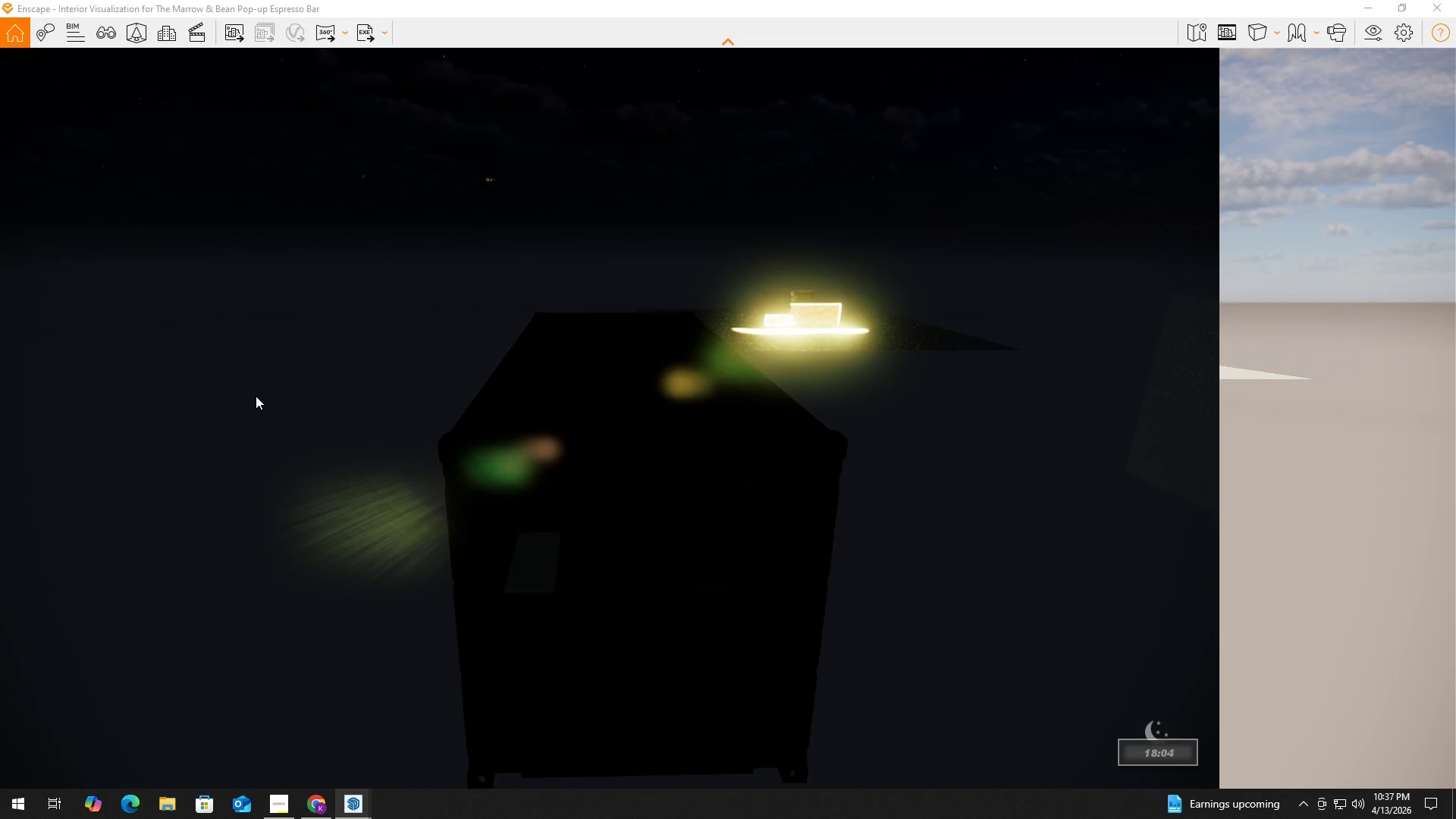 
hold_key(key=ShiftLeft, duration=1.53)
 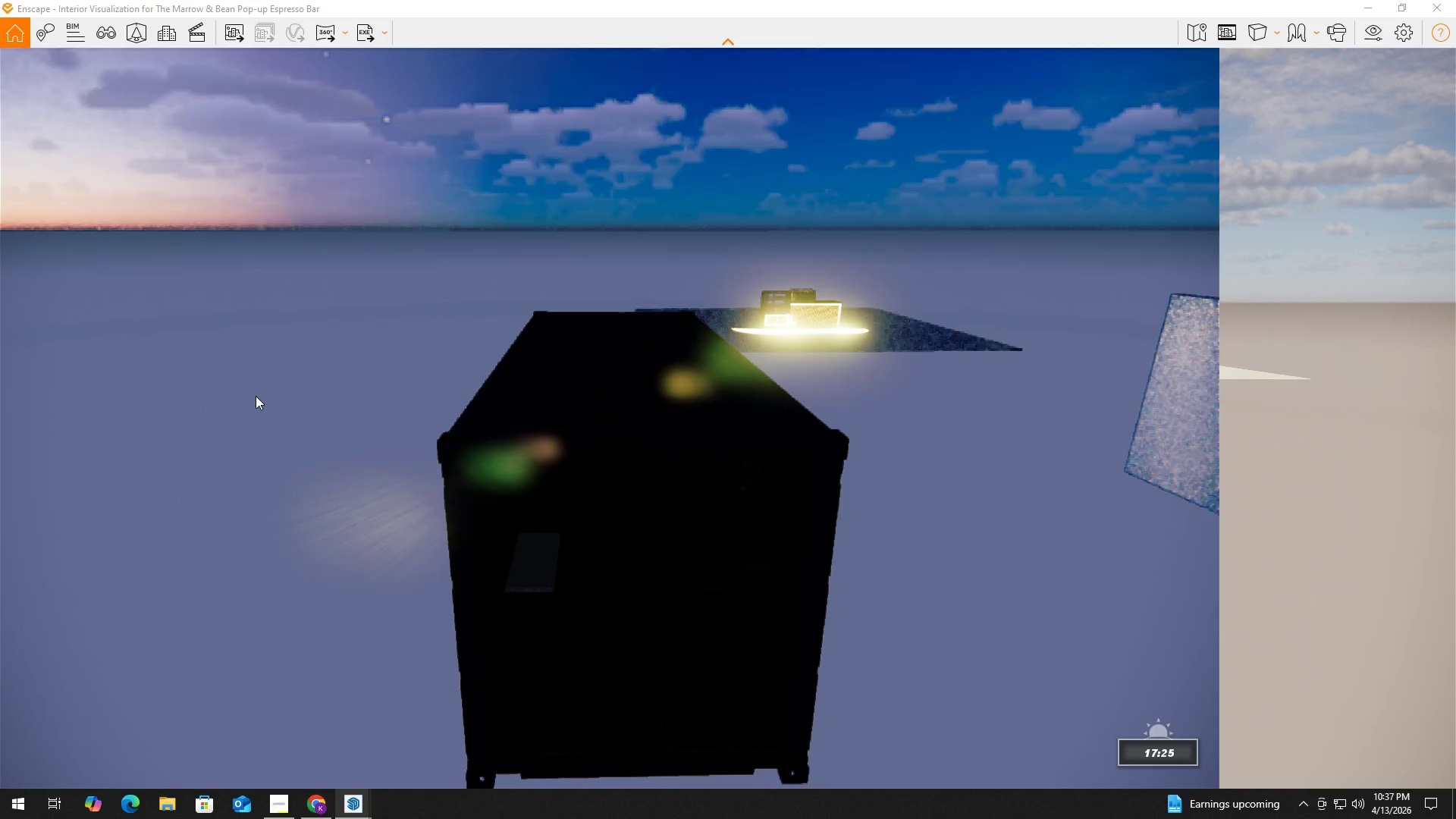 
hold_key(key=ShiftLeft, duration=1.34)
 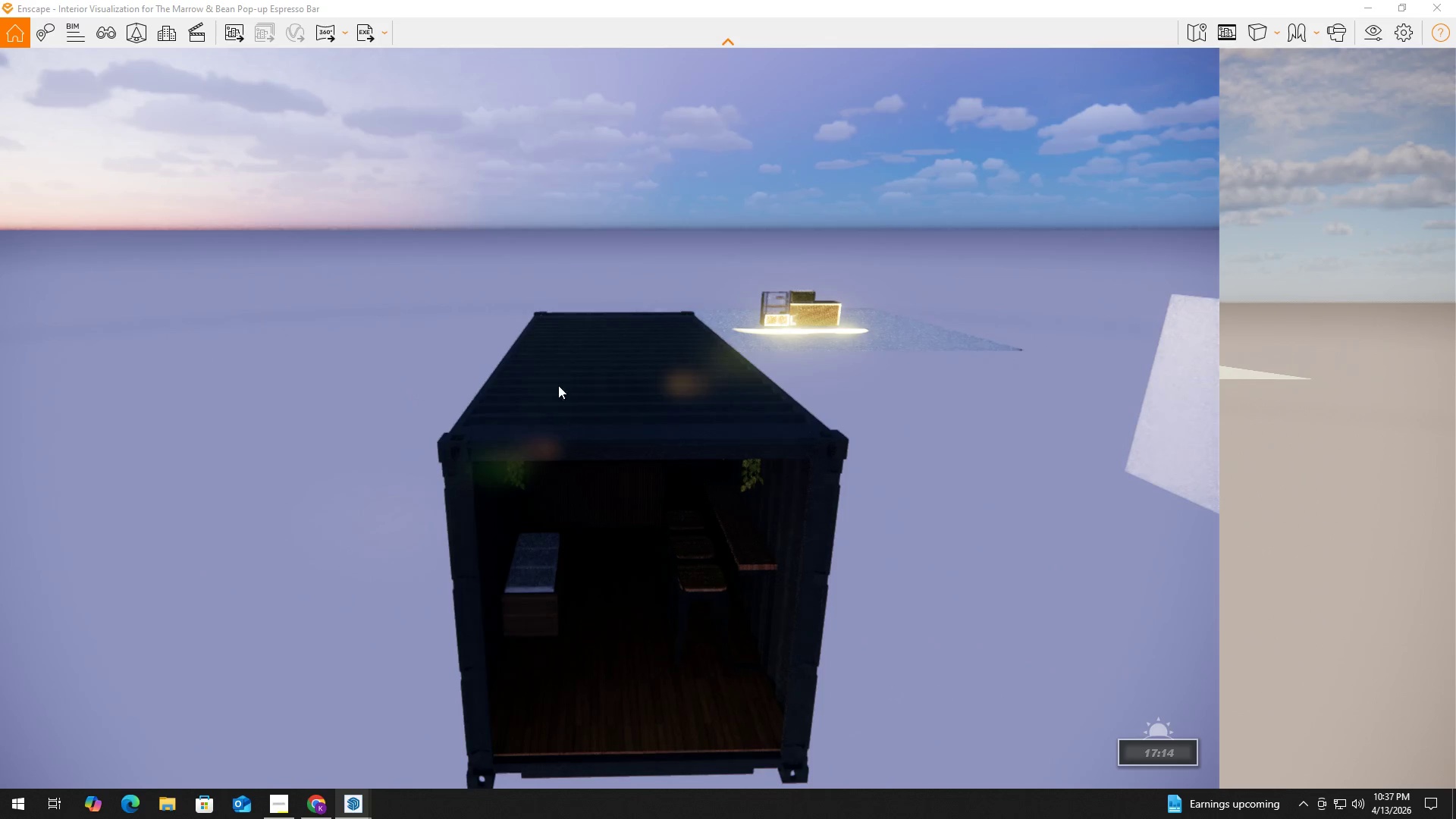 
hold_key(key=ShiftLeft, duration=1.69)
 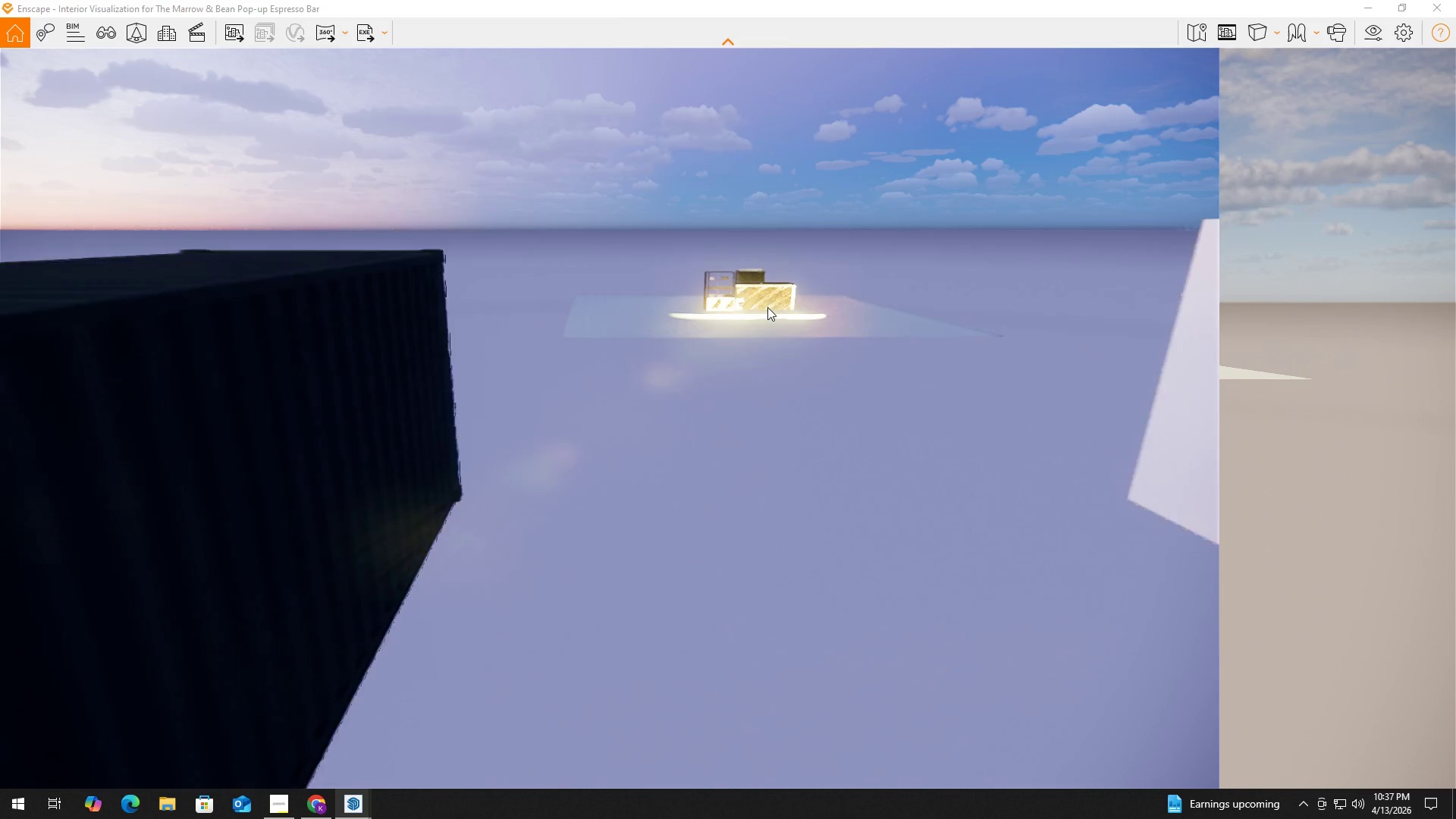 
hold_key(key=W, duration=4.31)
 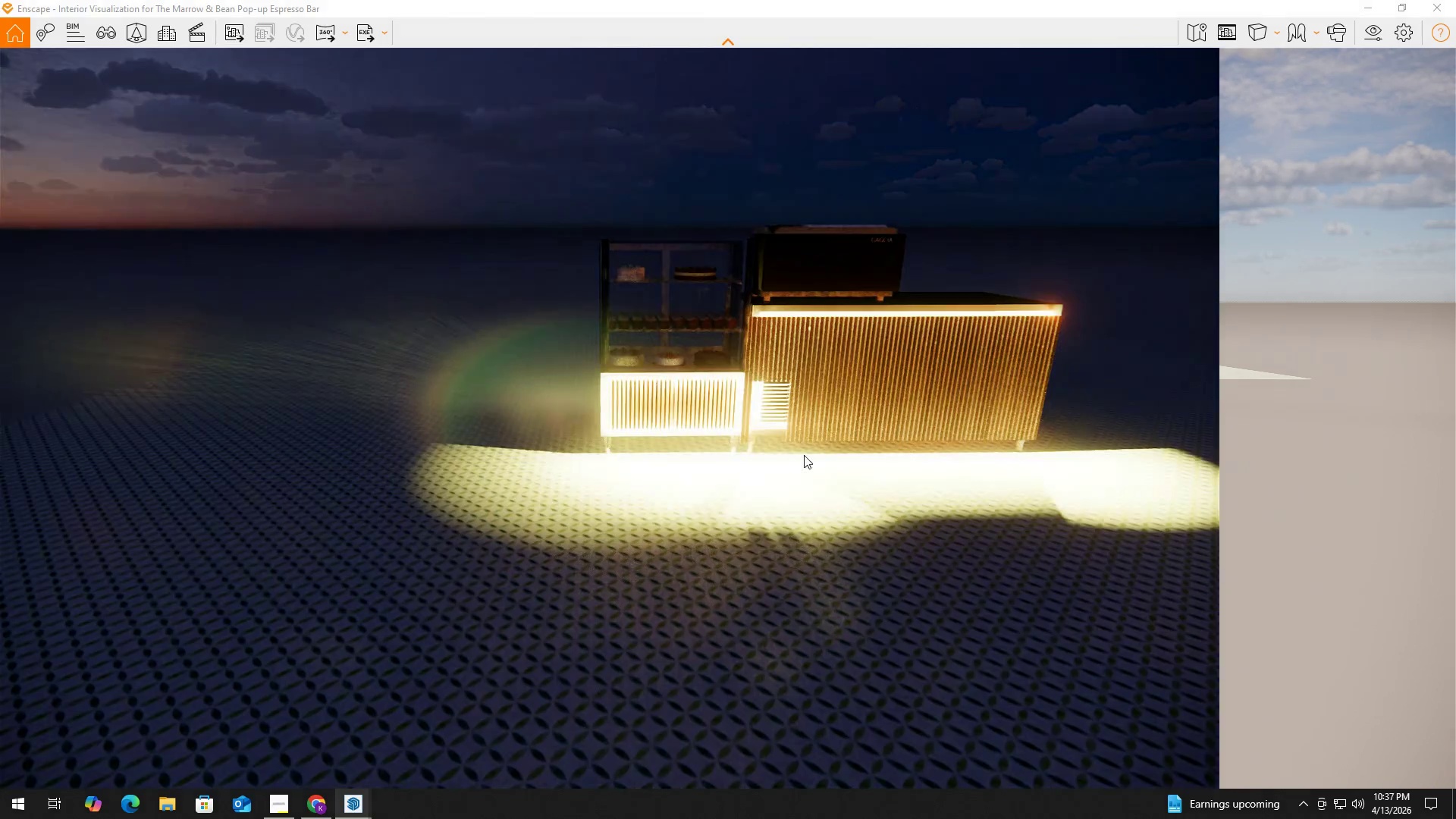 
hold_key(key=D, duration=1.14)
 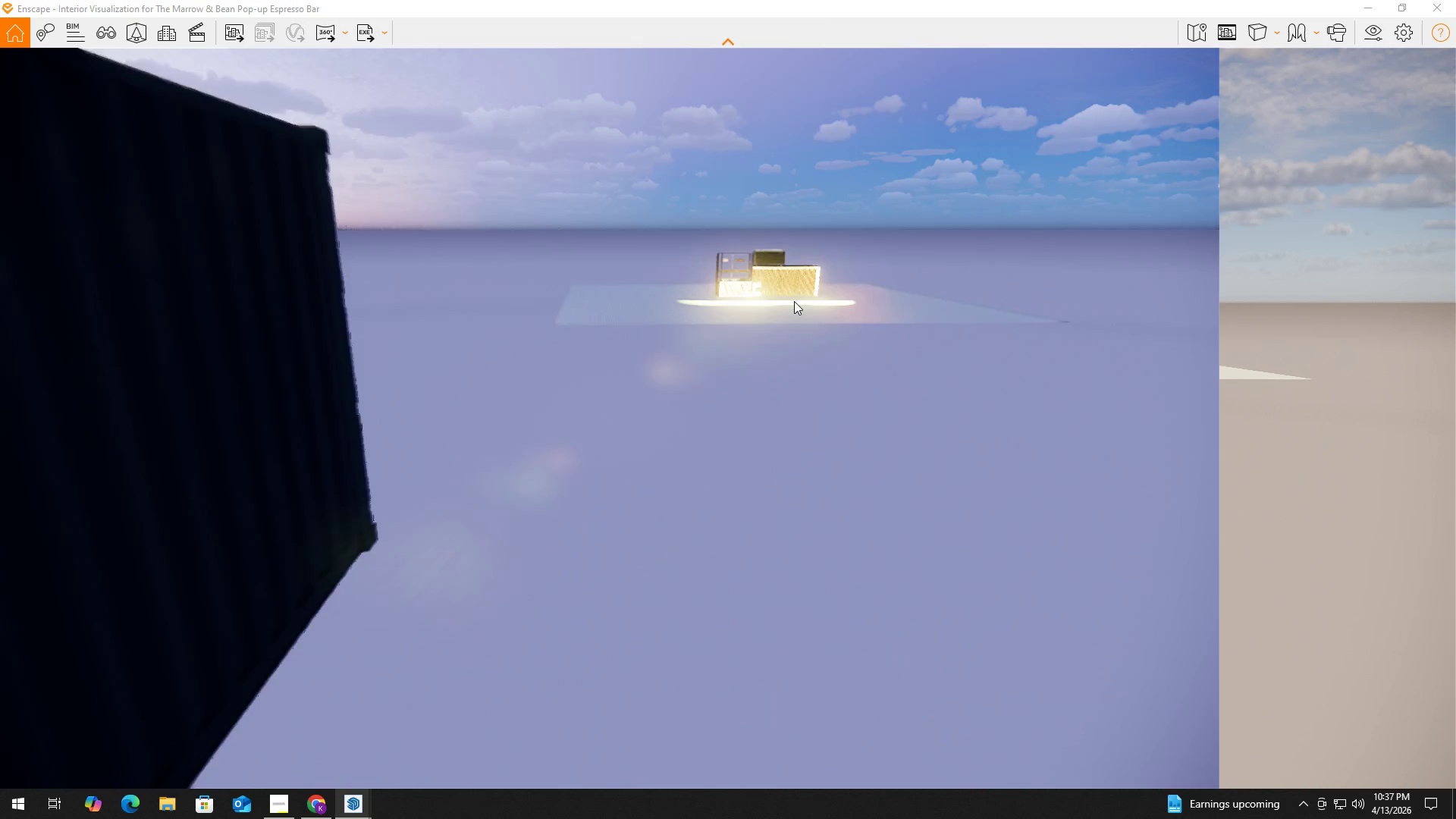 
hold_key(key=ShiftLeft, duration=3.56)
 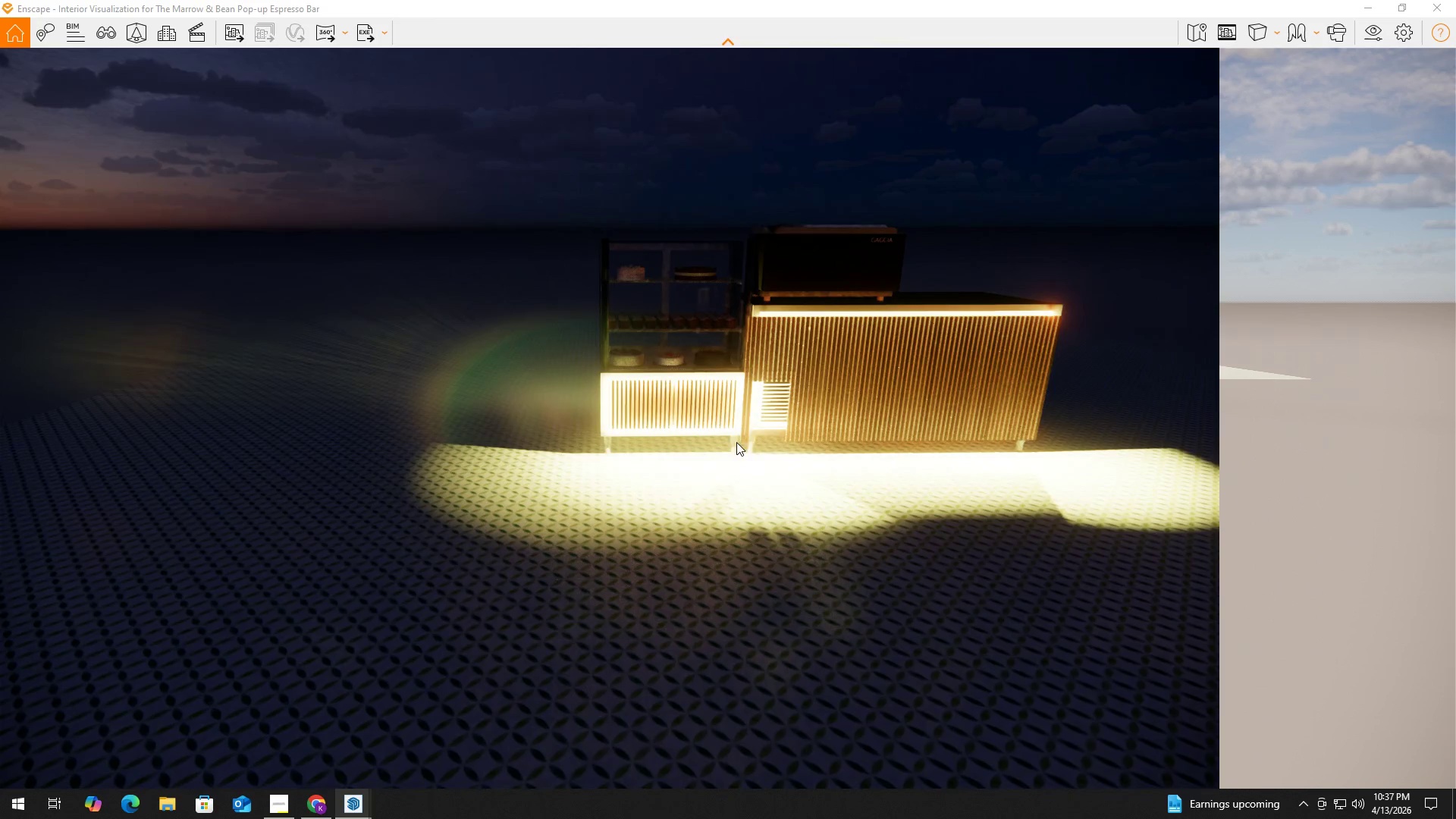 
hold_key(key=D, duration=0.56)
 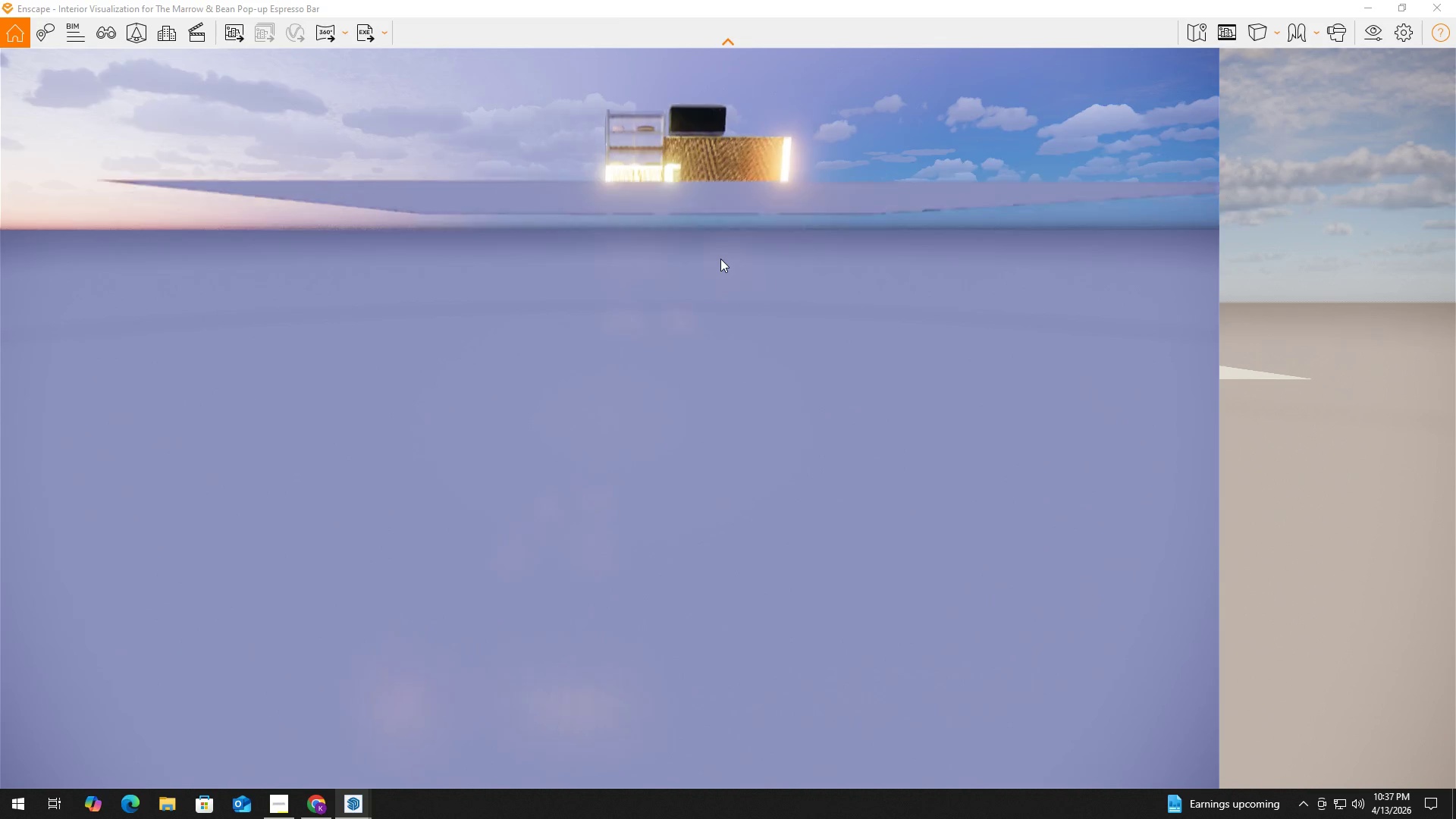 
hold_key(key=E, duration=0.67)
 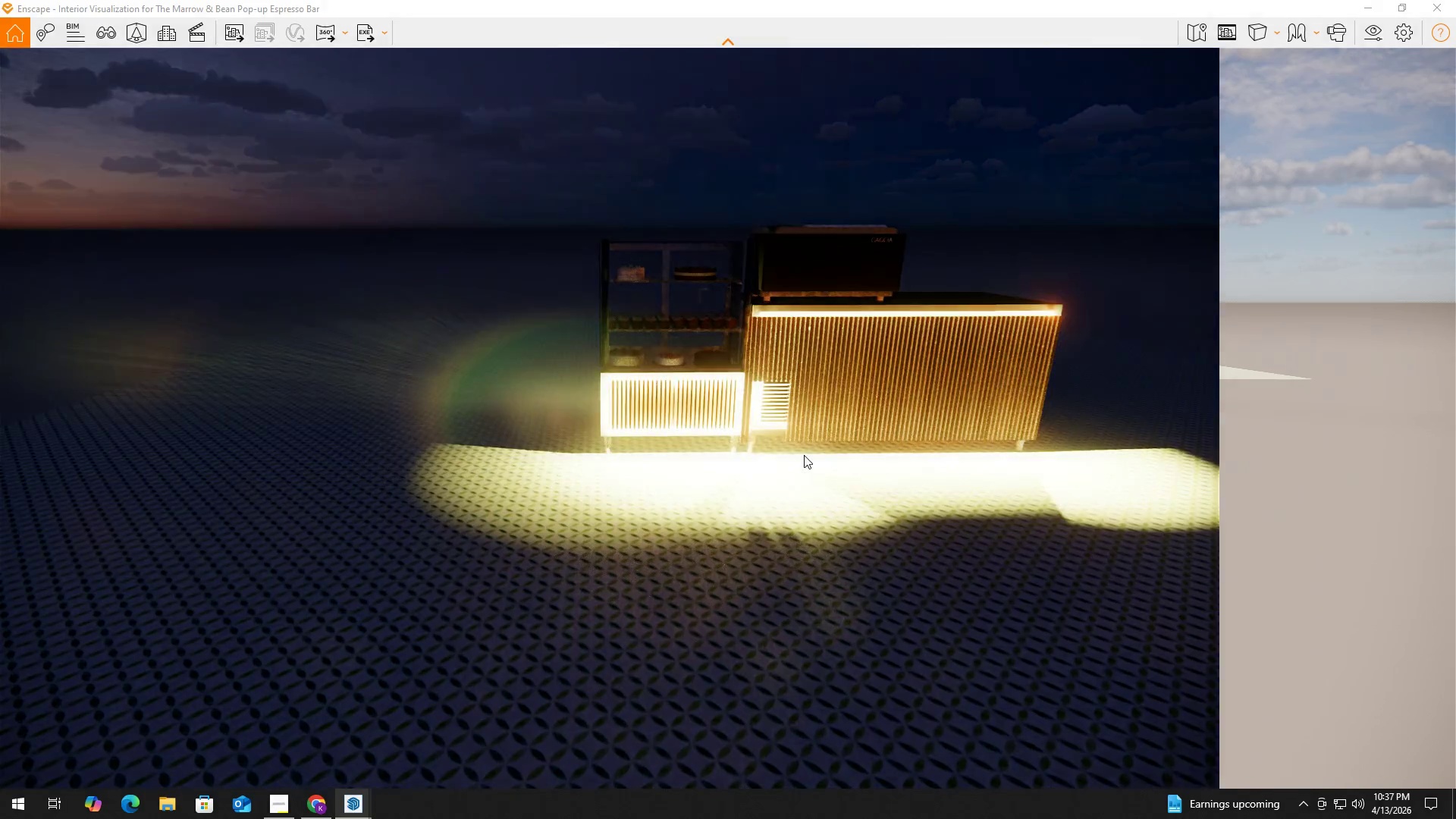 
hold_key(key=ShiftLeft, duration=2.17)
 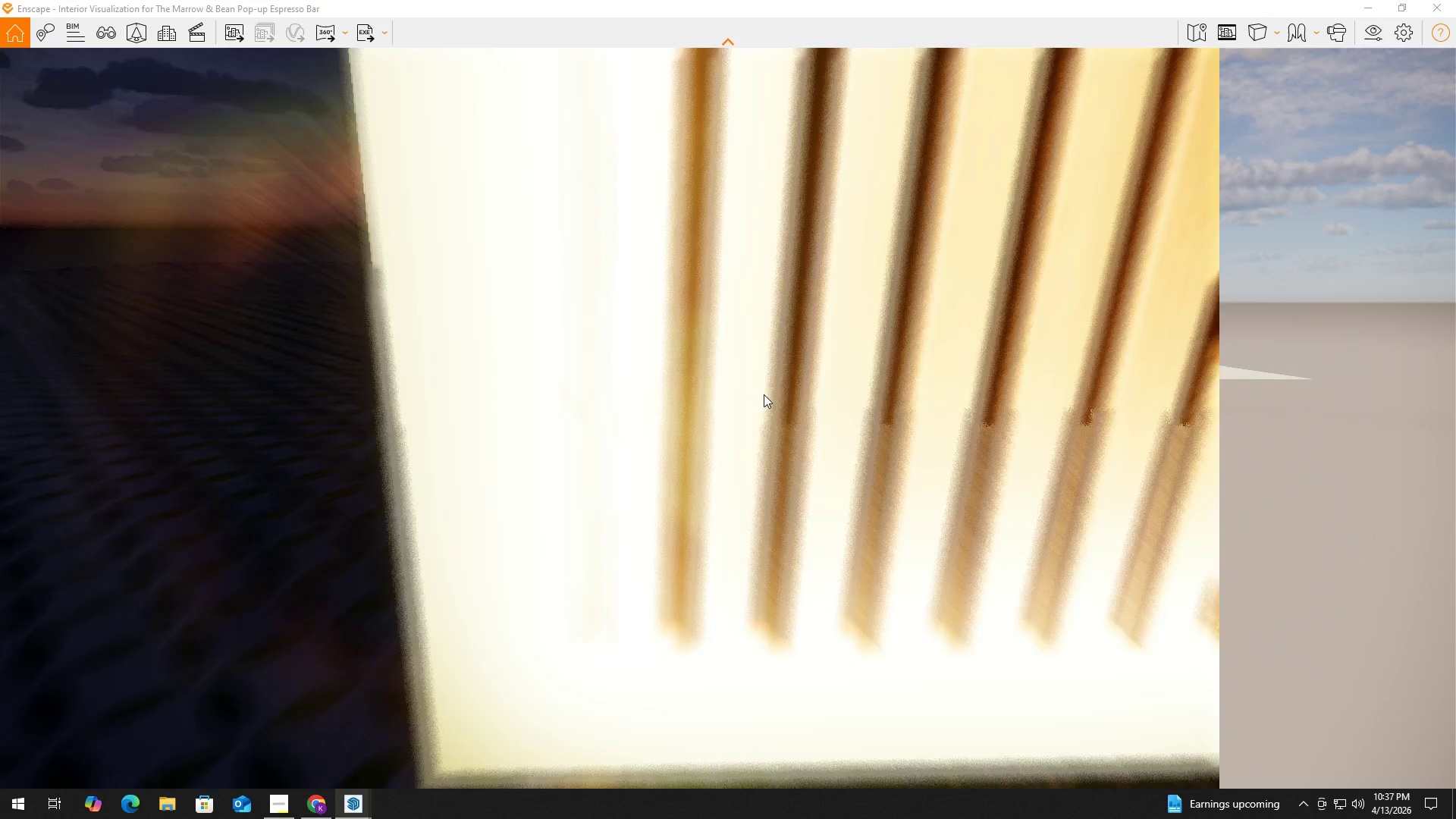 
hold_key(key=W, duration=0.73)
 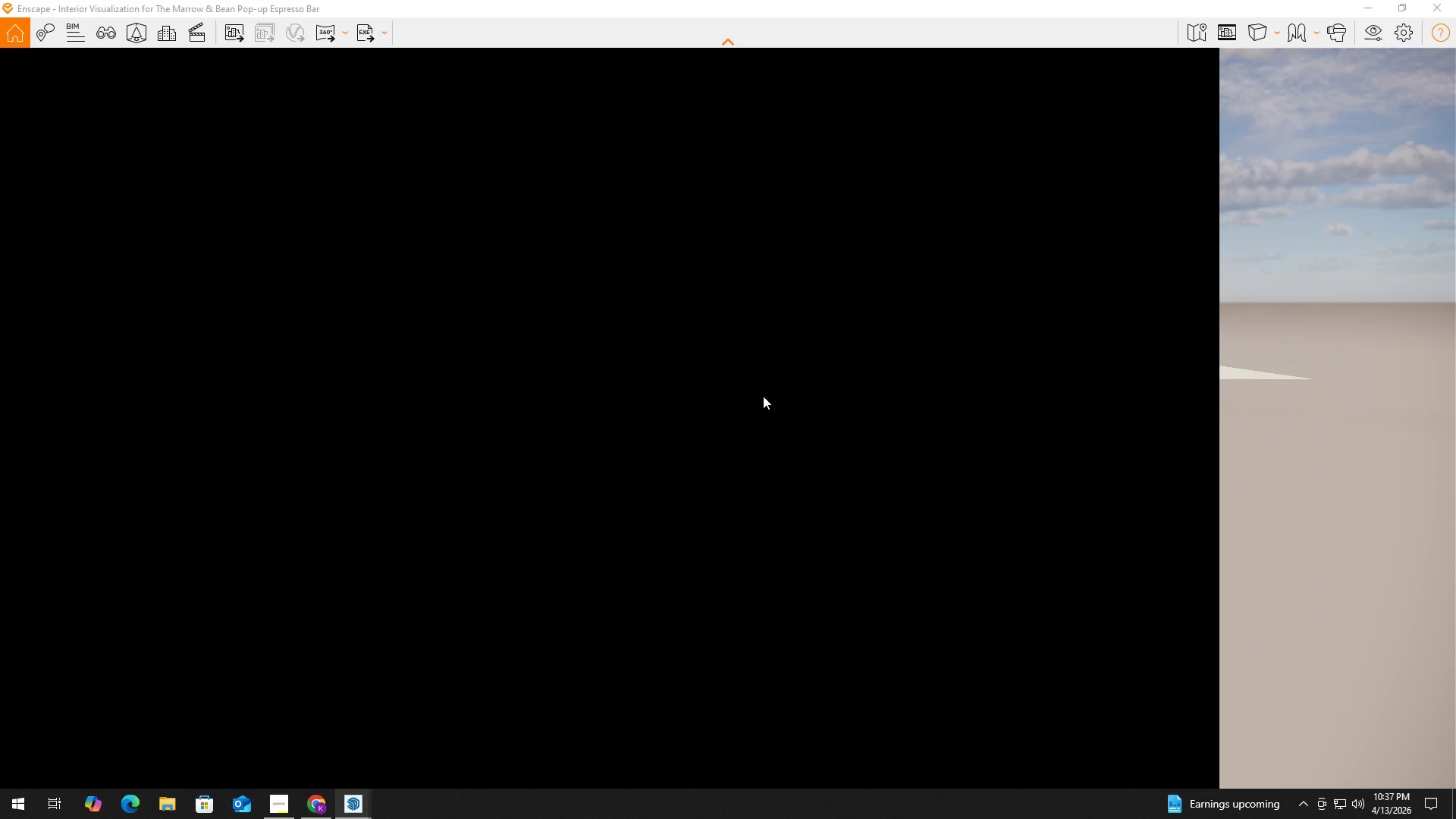 
hold_key(key=S, duration=0.59)
 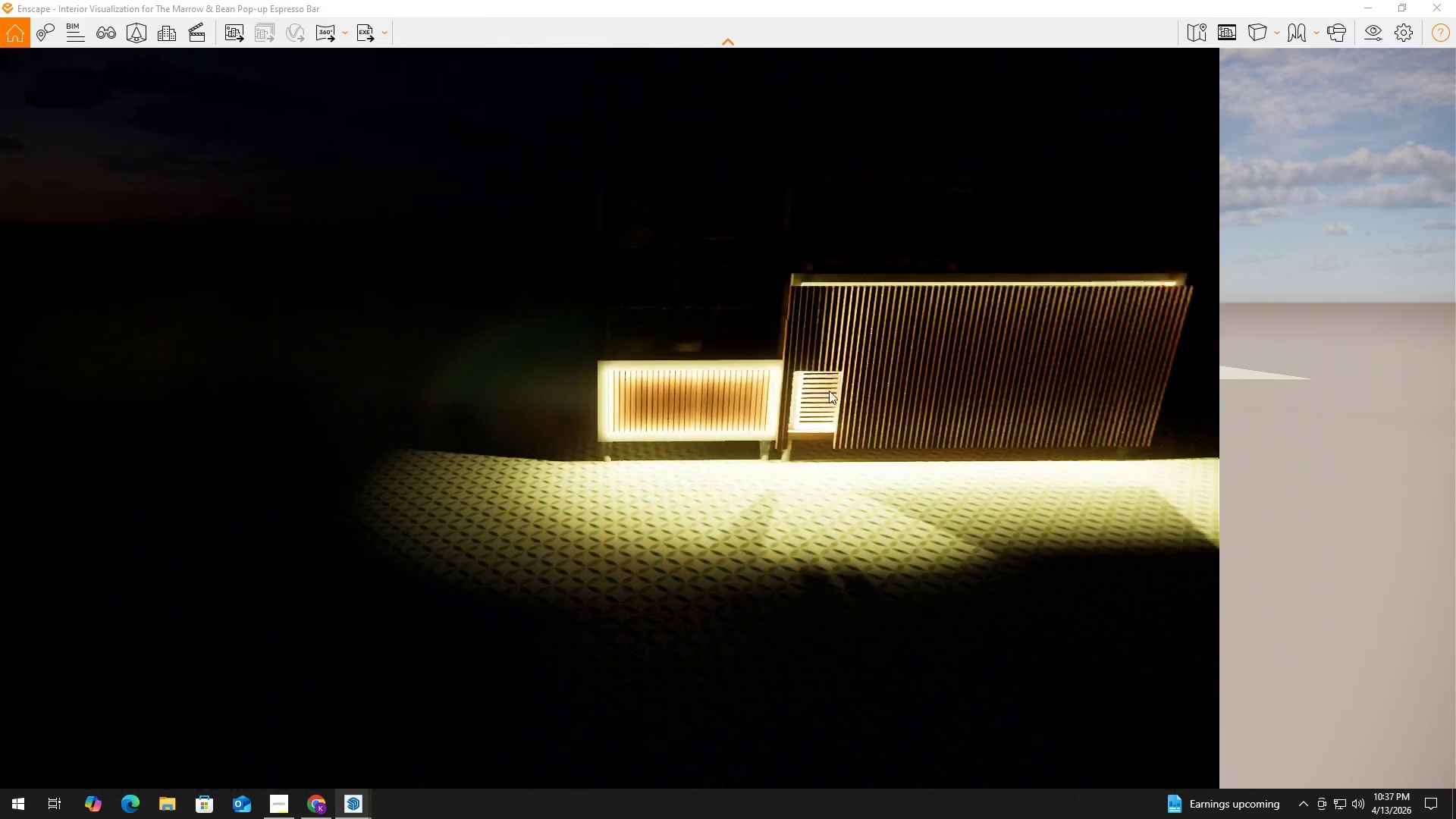 
type(Ww)
 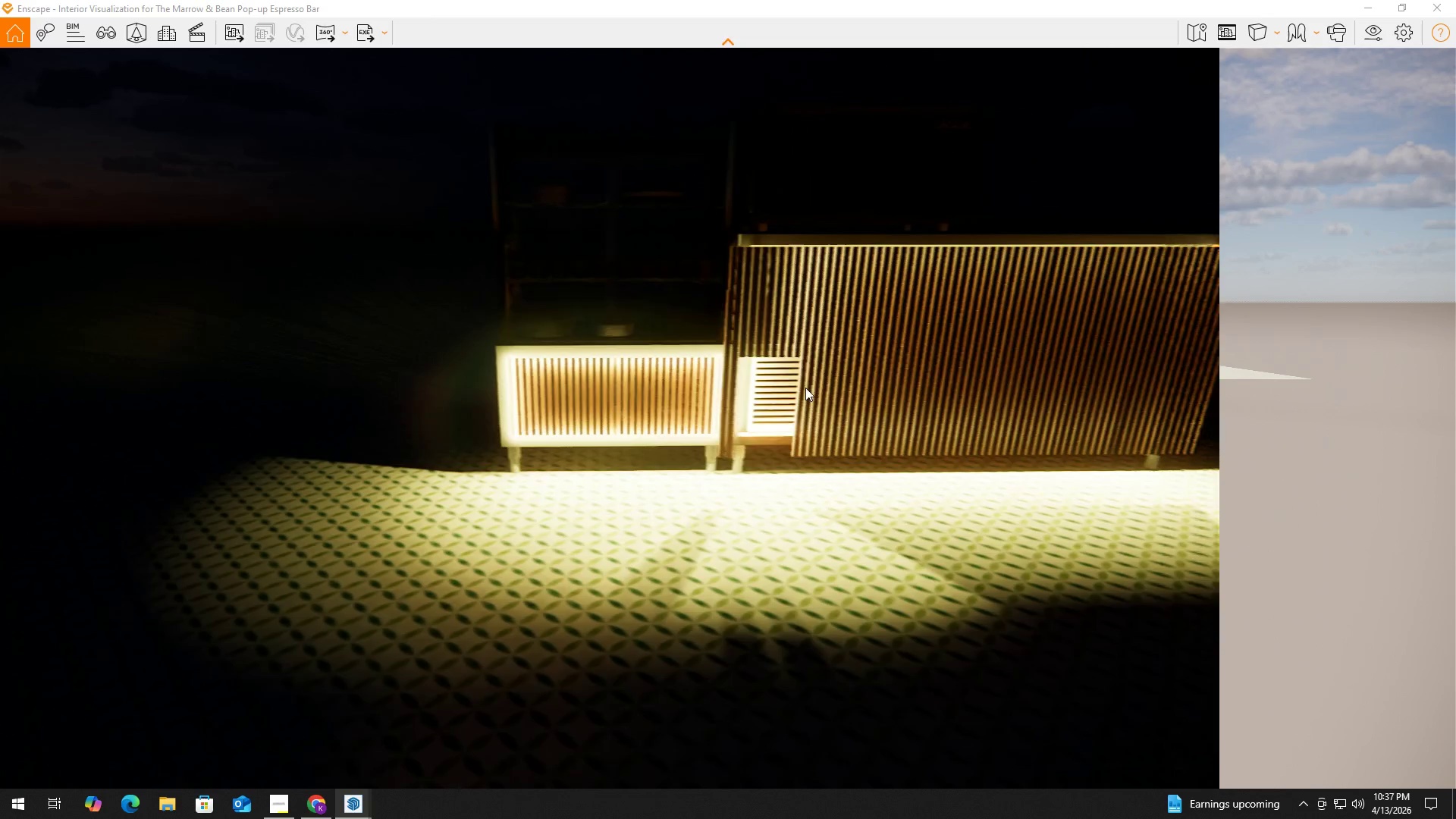 
hold_key(key=D, duration=1.41)
 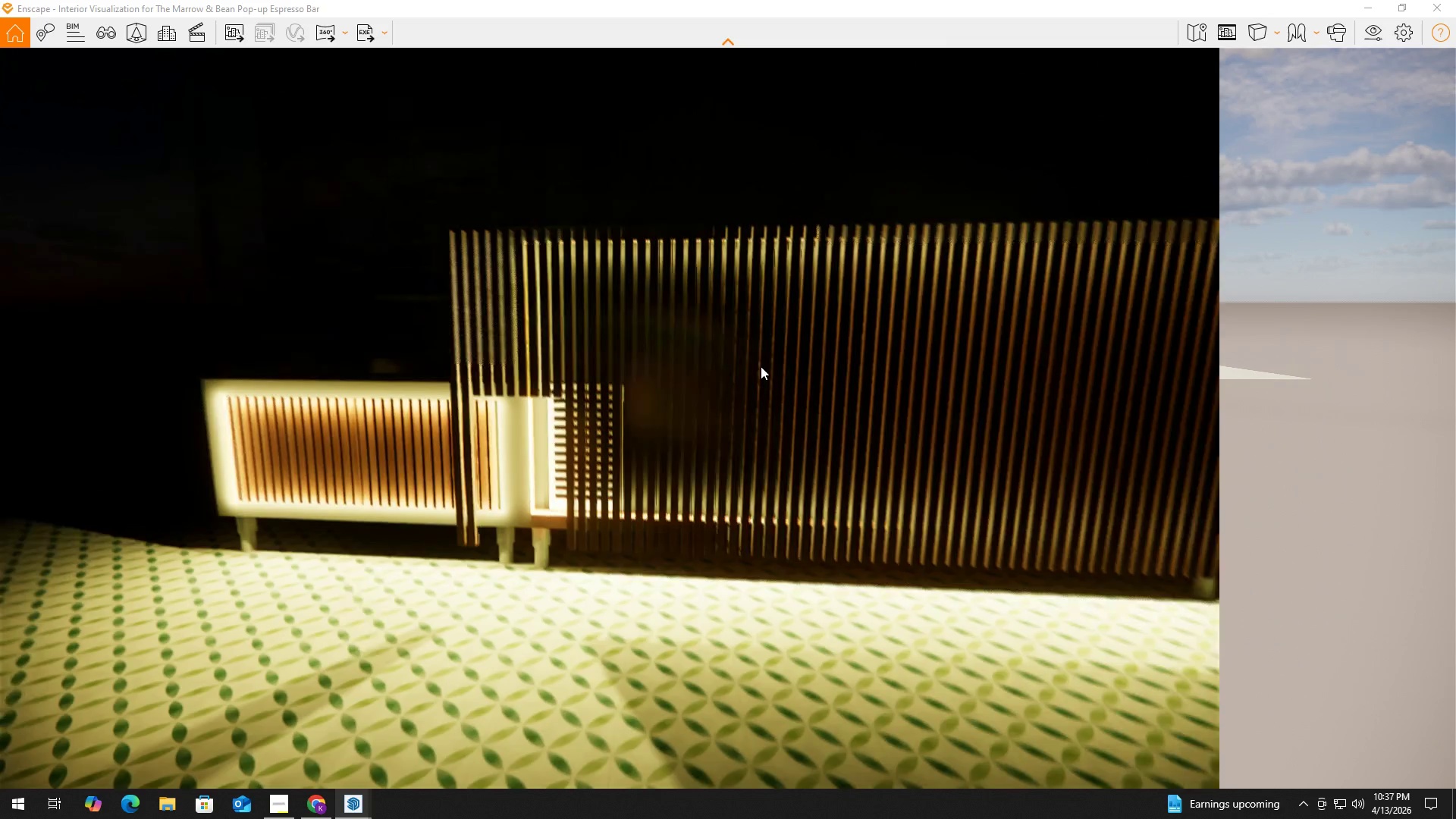 
hold_key(key=W, duration=0.84)
 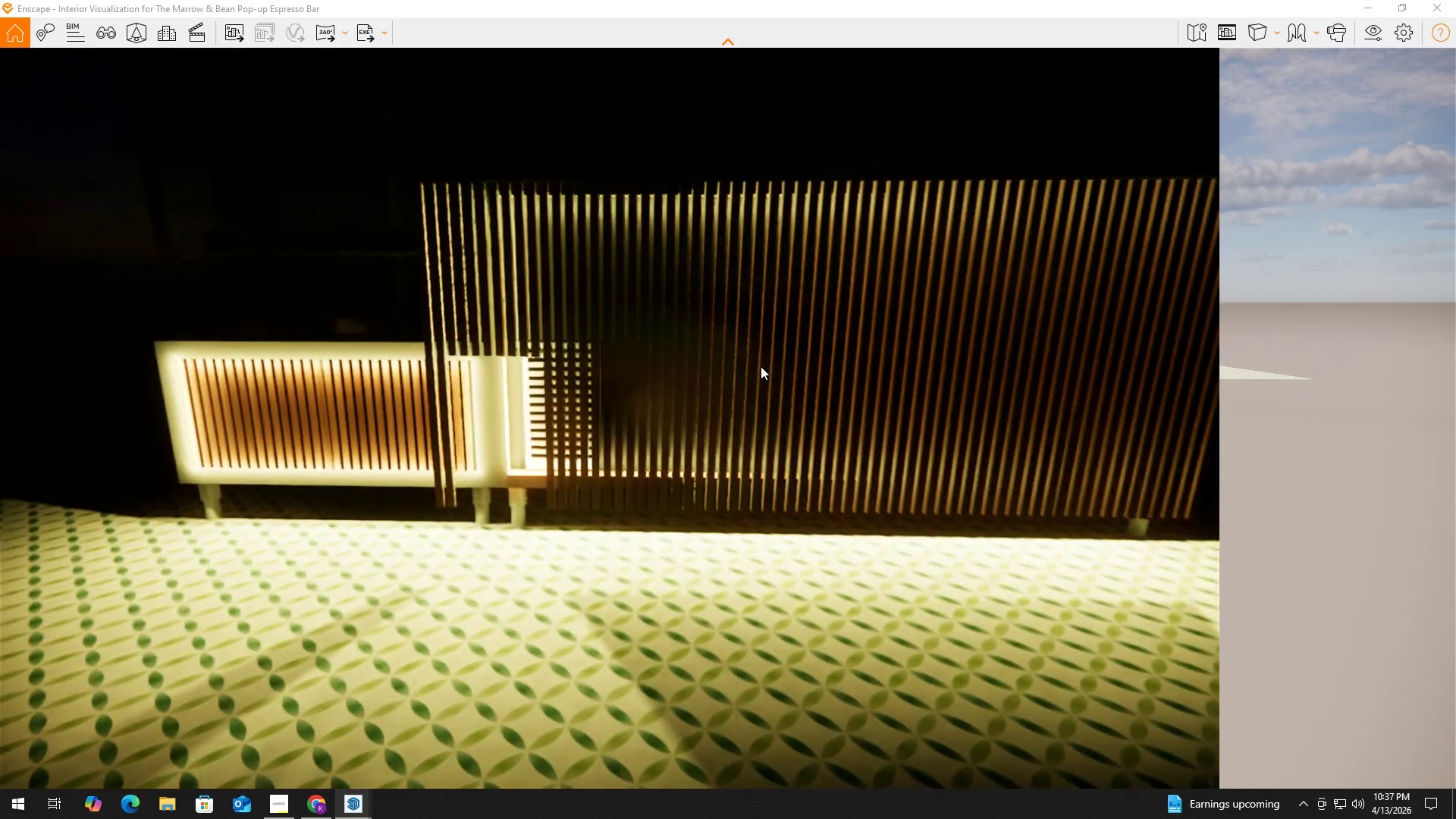 
hold_key(key=D, duration=0.89)
 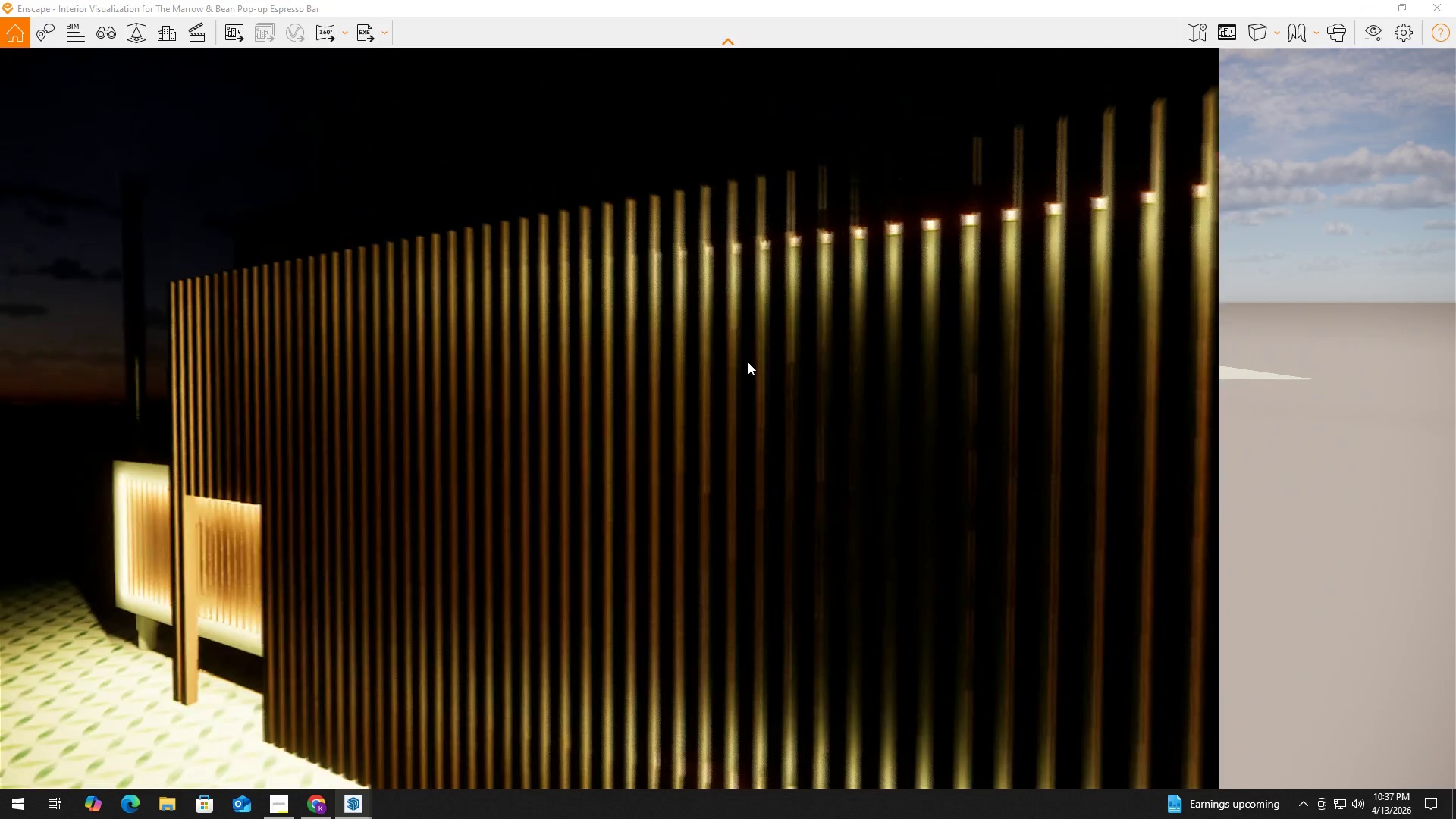 
hold_key(key=W, duration=0.59)
 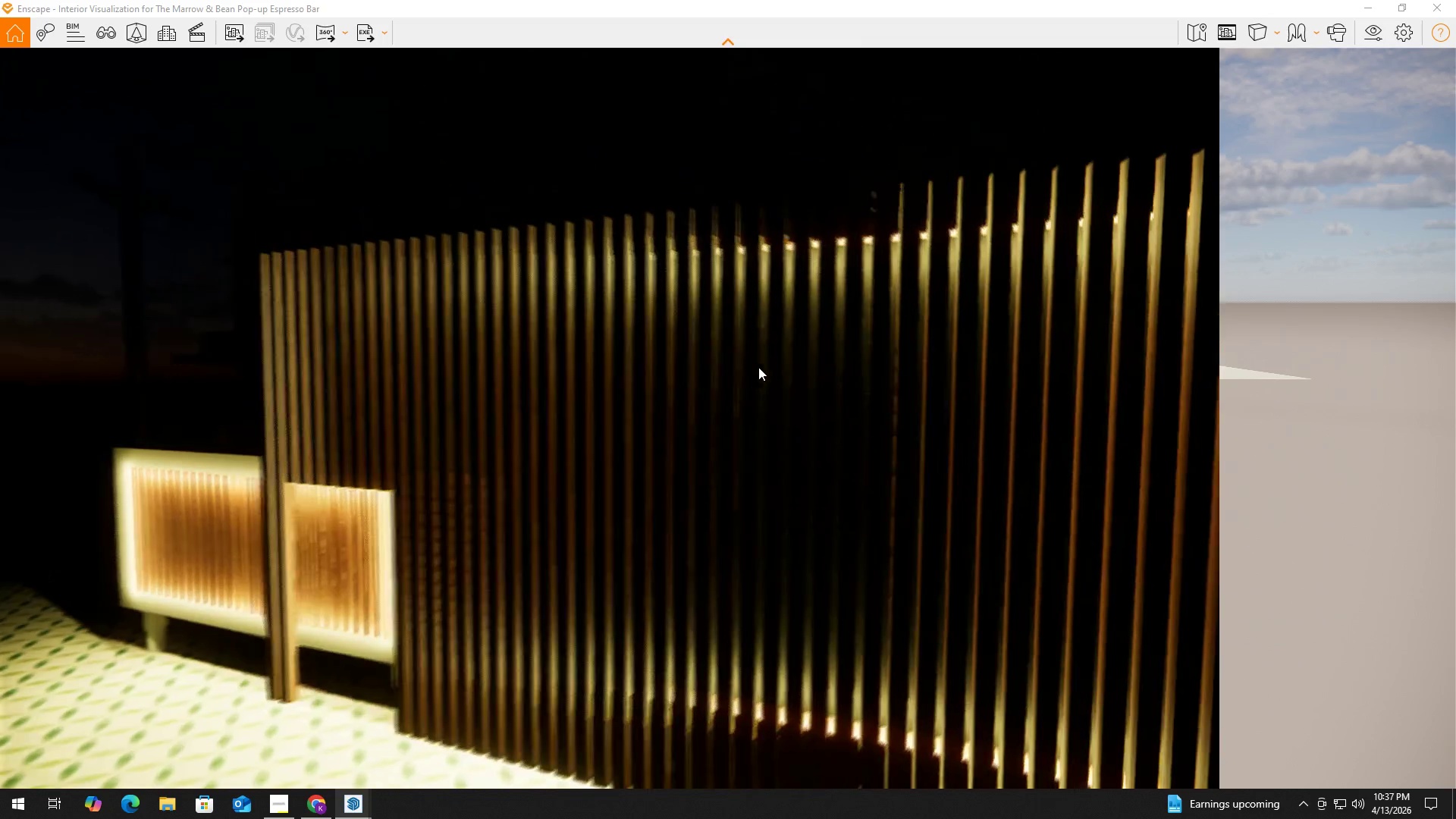 
left_click_drag(start_coordinate=[753, 363], to_coordinate=[748, 362])
 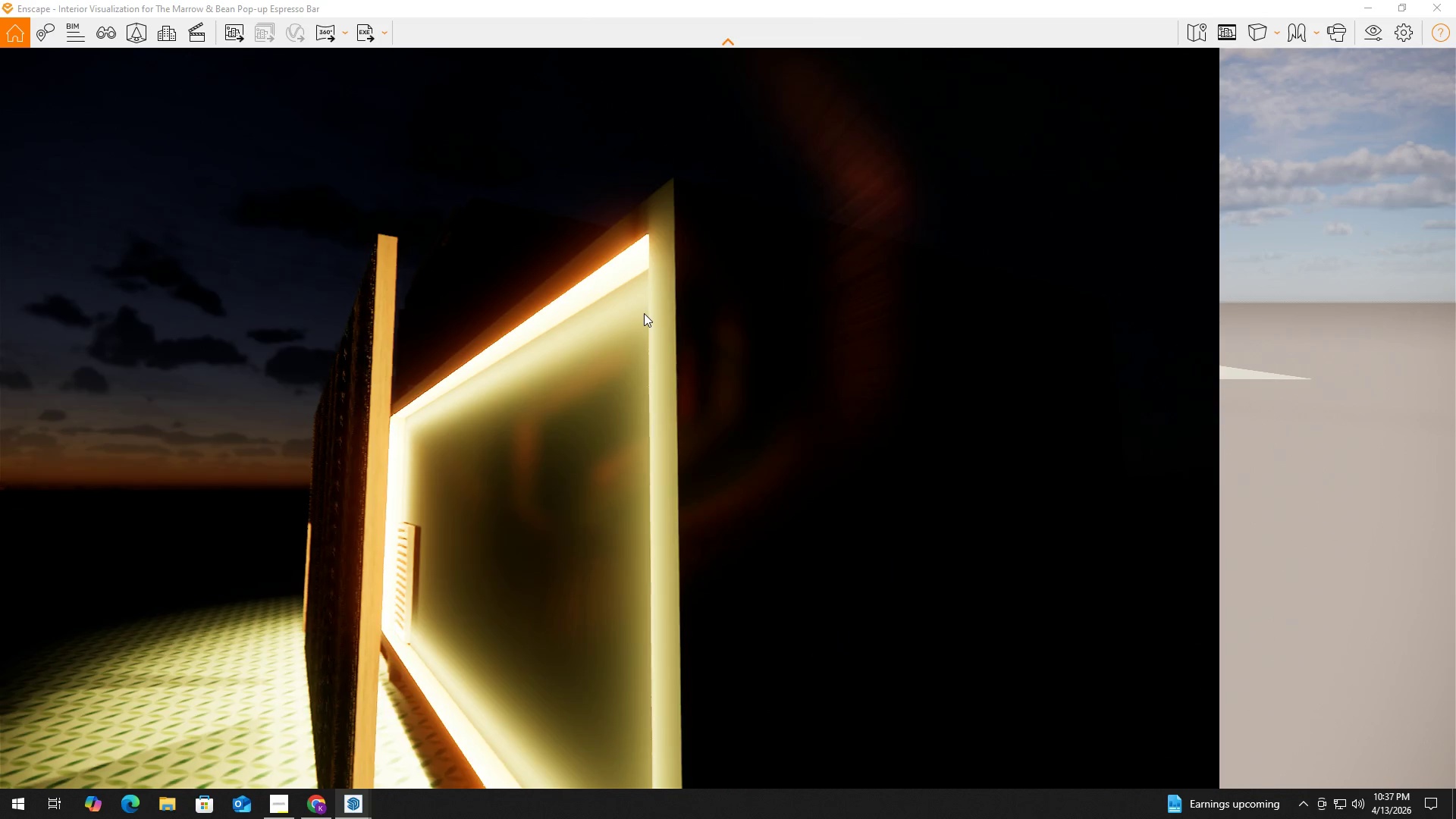 
hold_key(key=D, duration=1.39)
 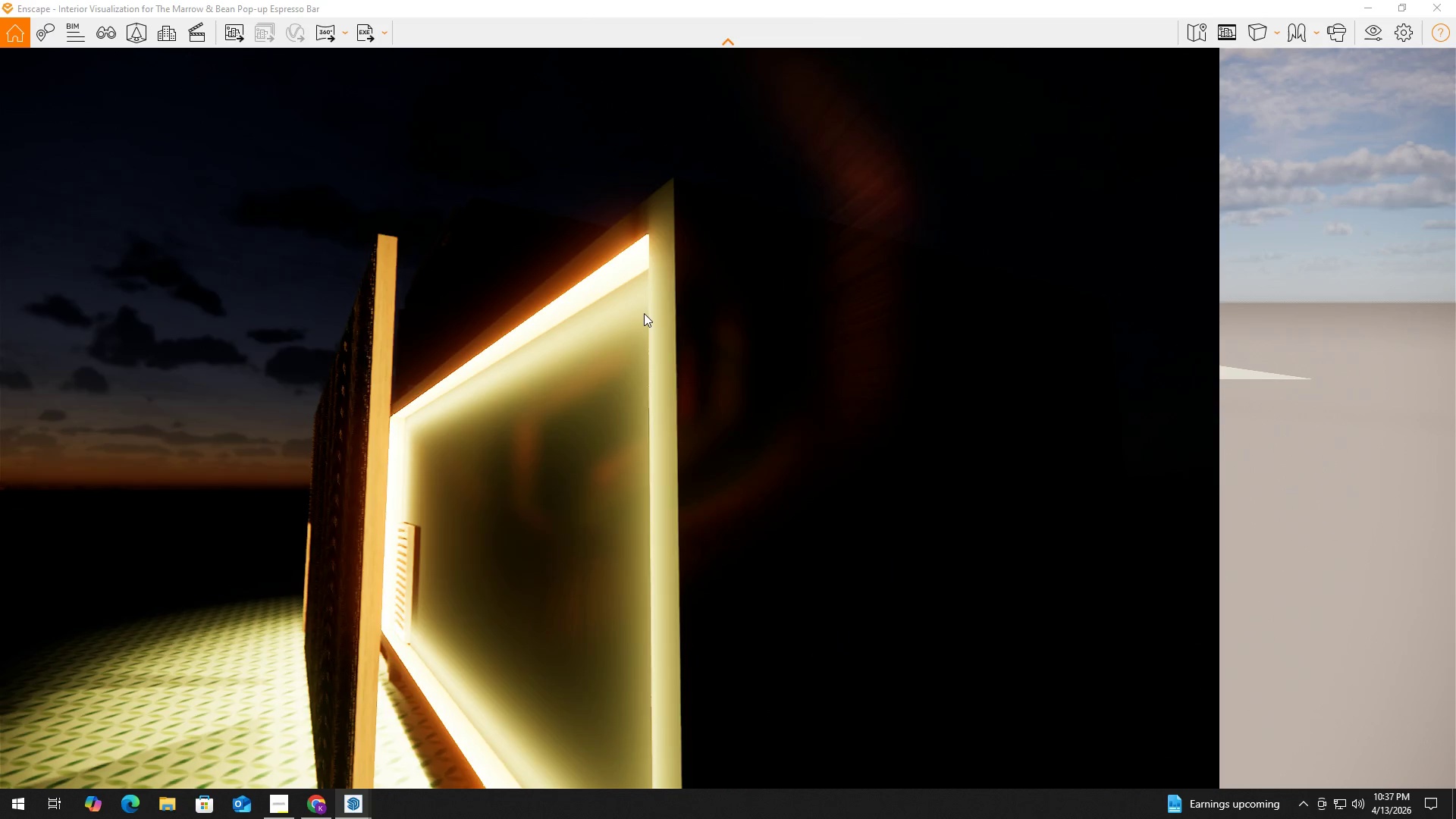 
hold_key(key=S, duration=0.59)
 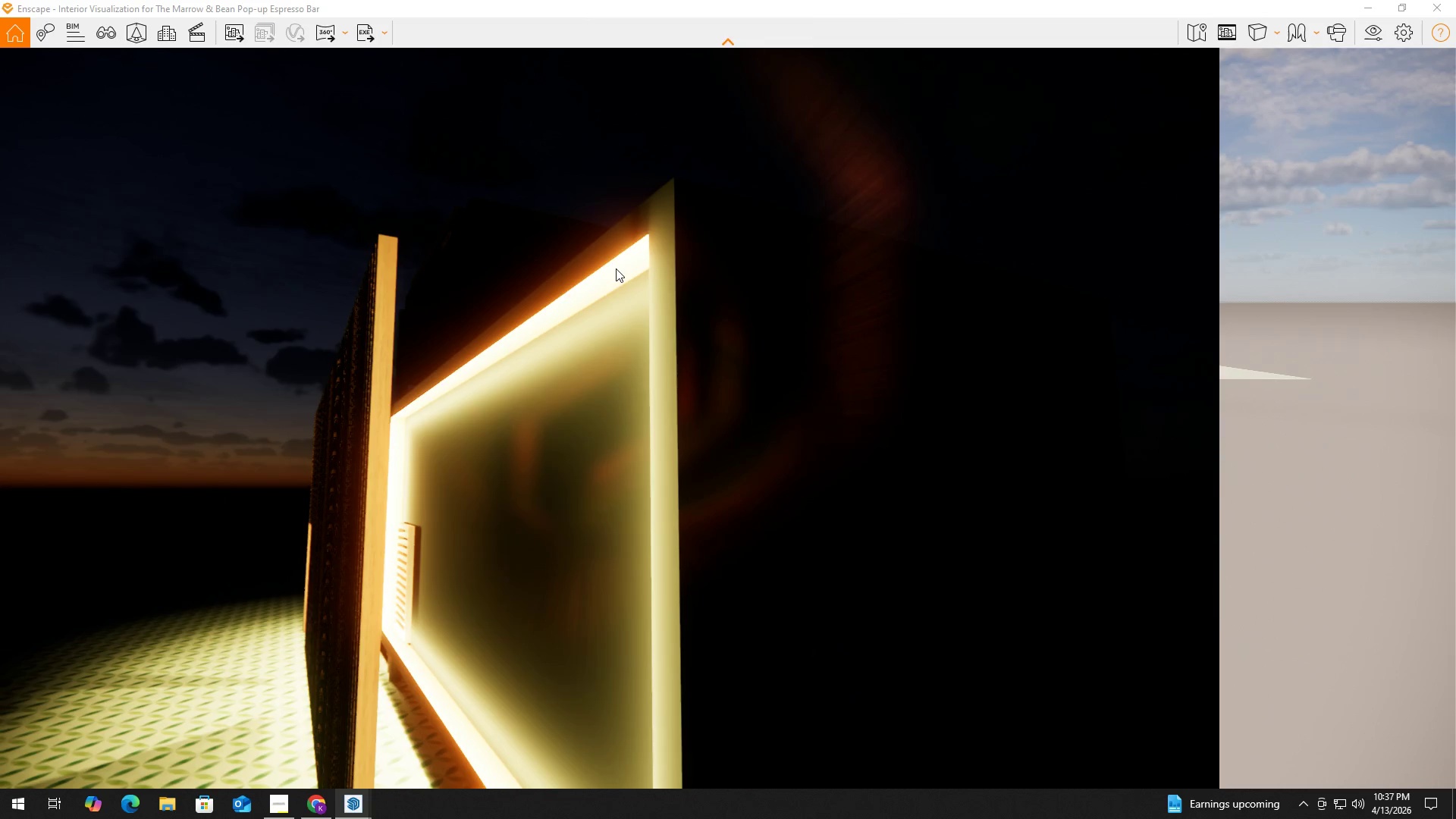 
double_click([620, 273])
 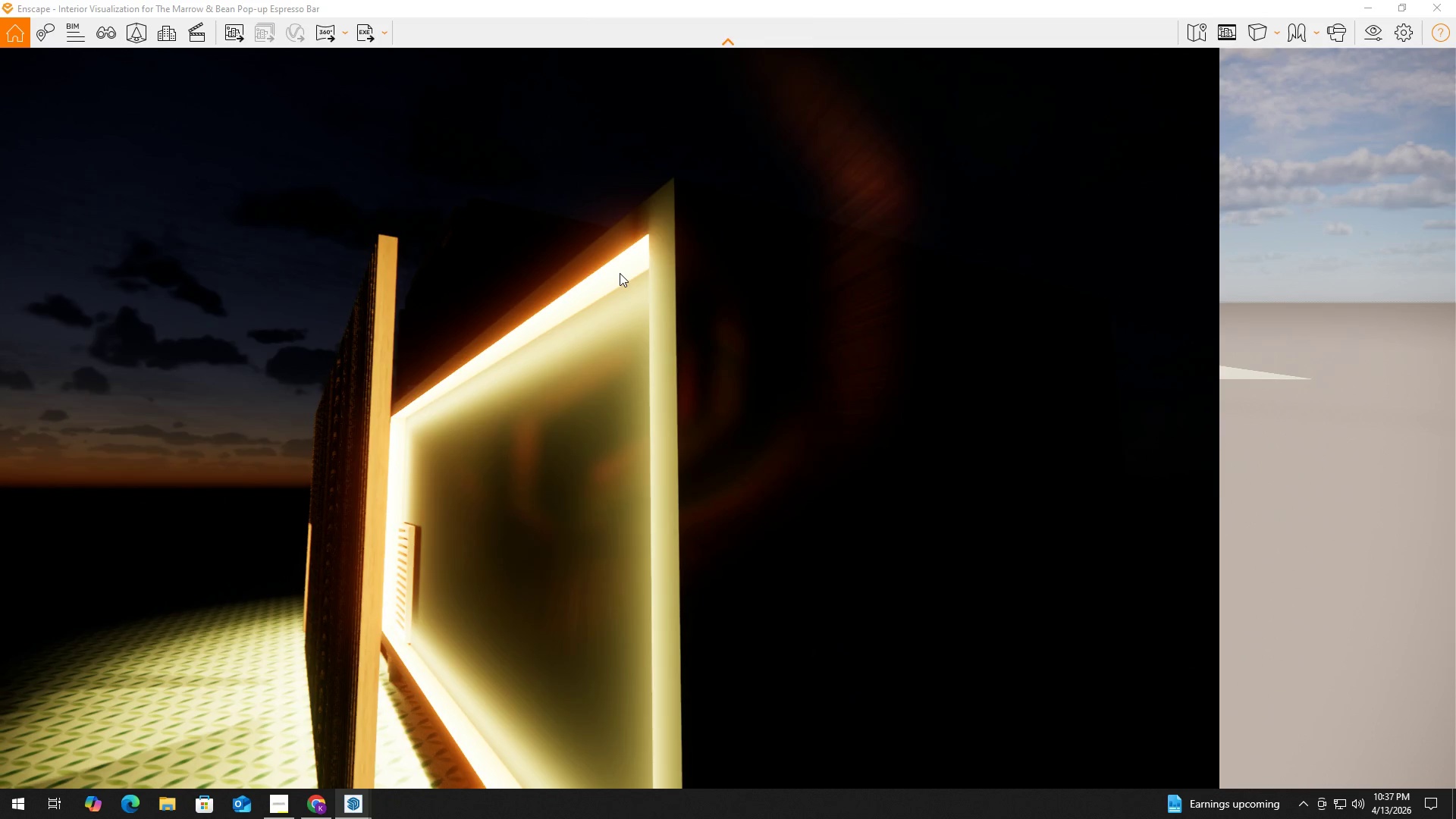 
triple_click([620, 273])
 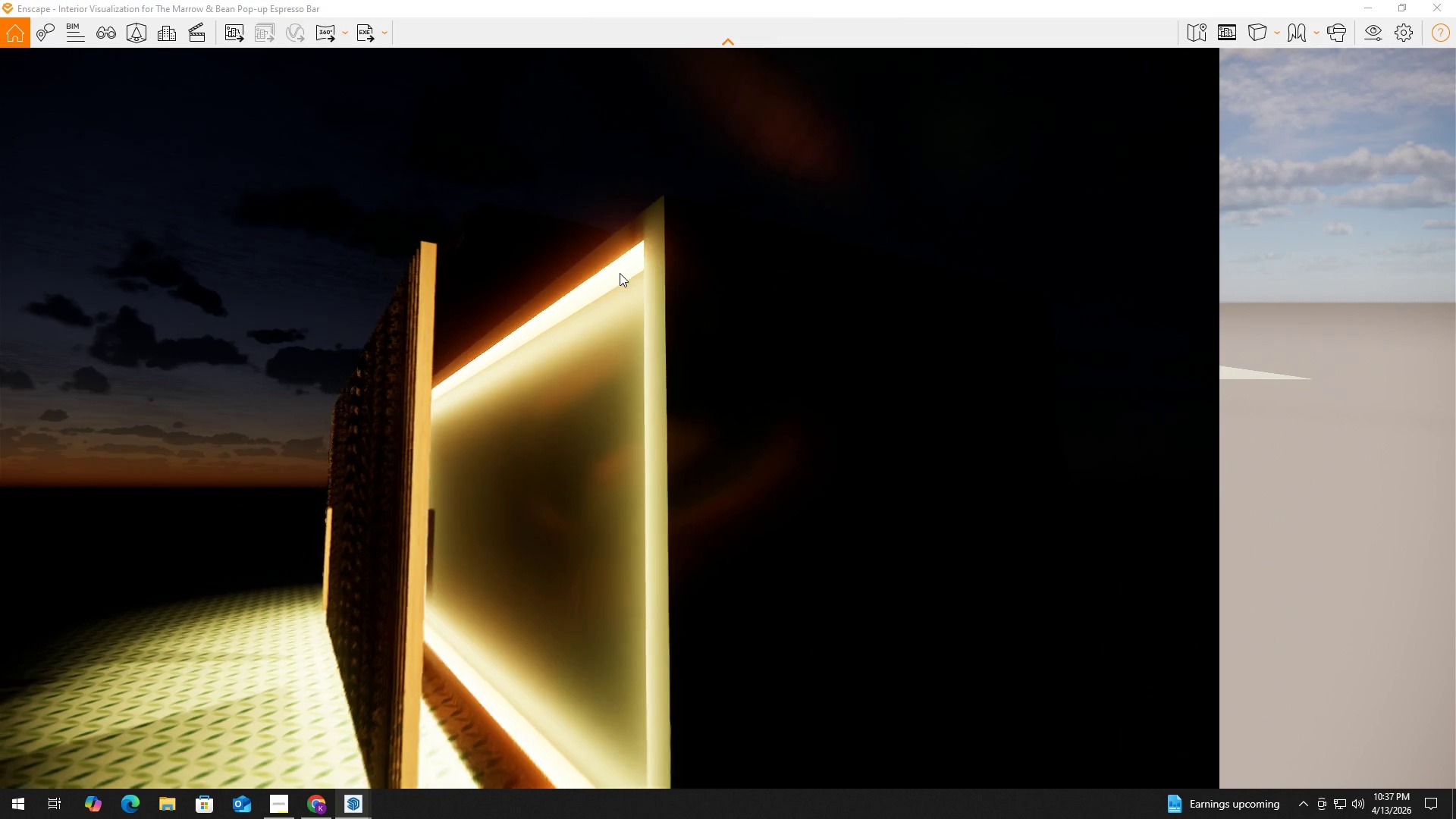 
key(Alt+Tab)
 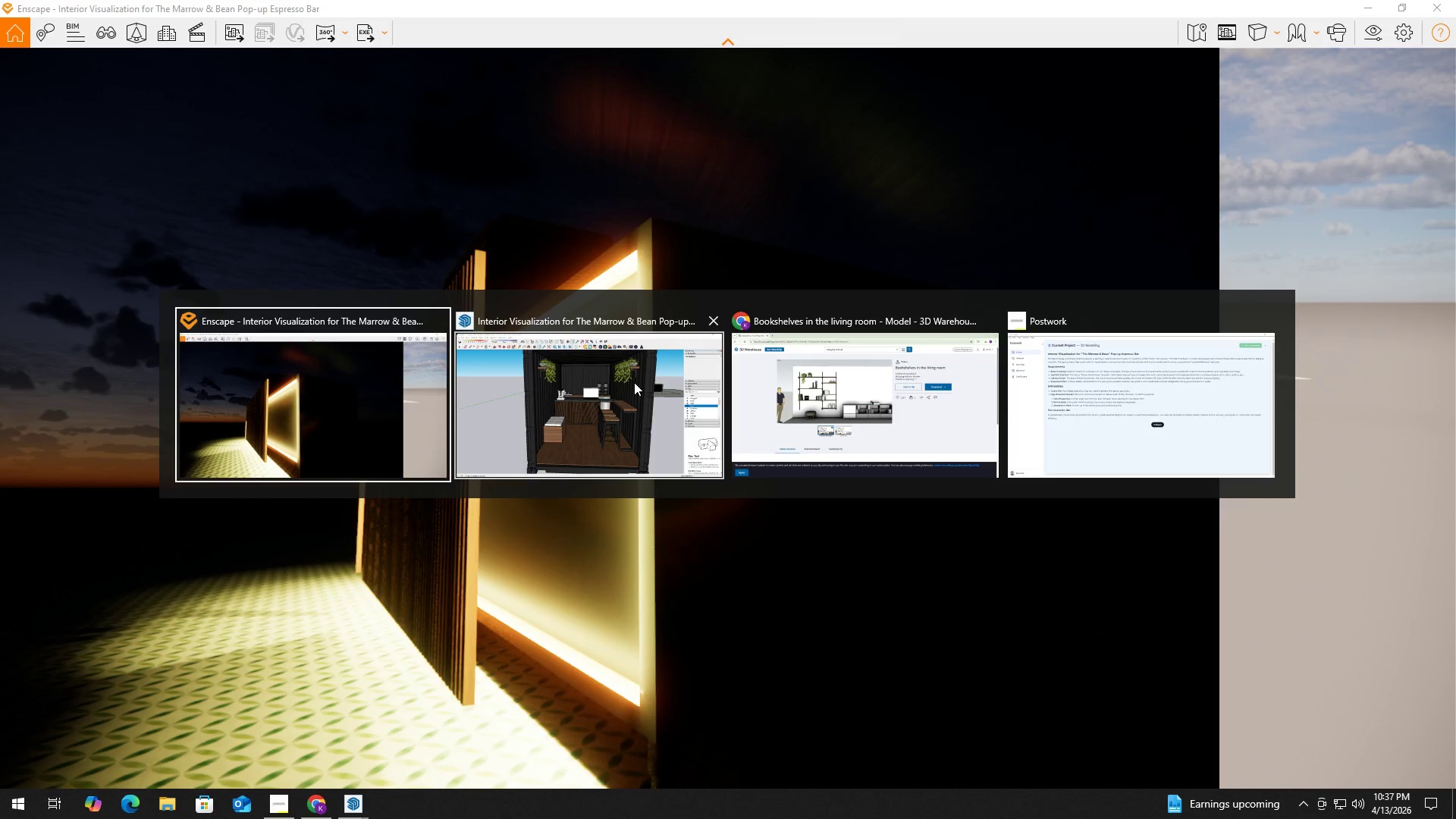 
left_click([634, 382])
 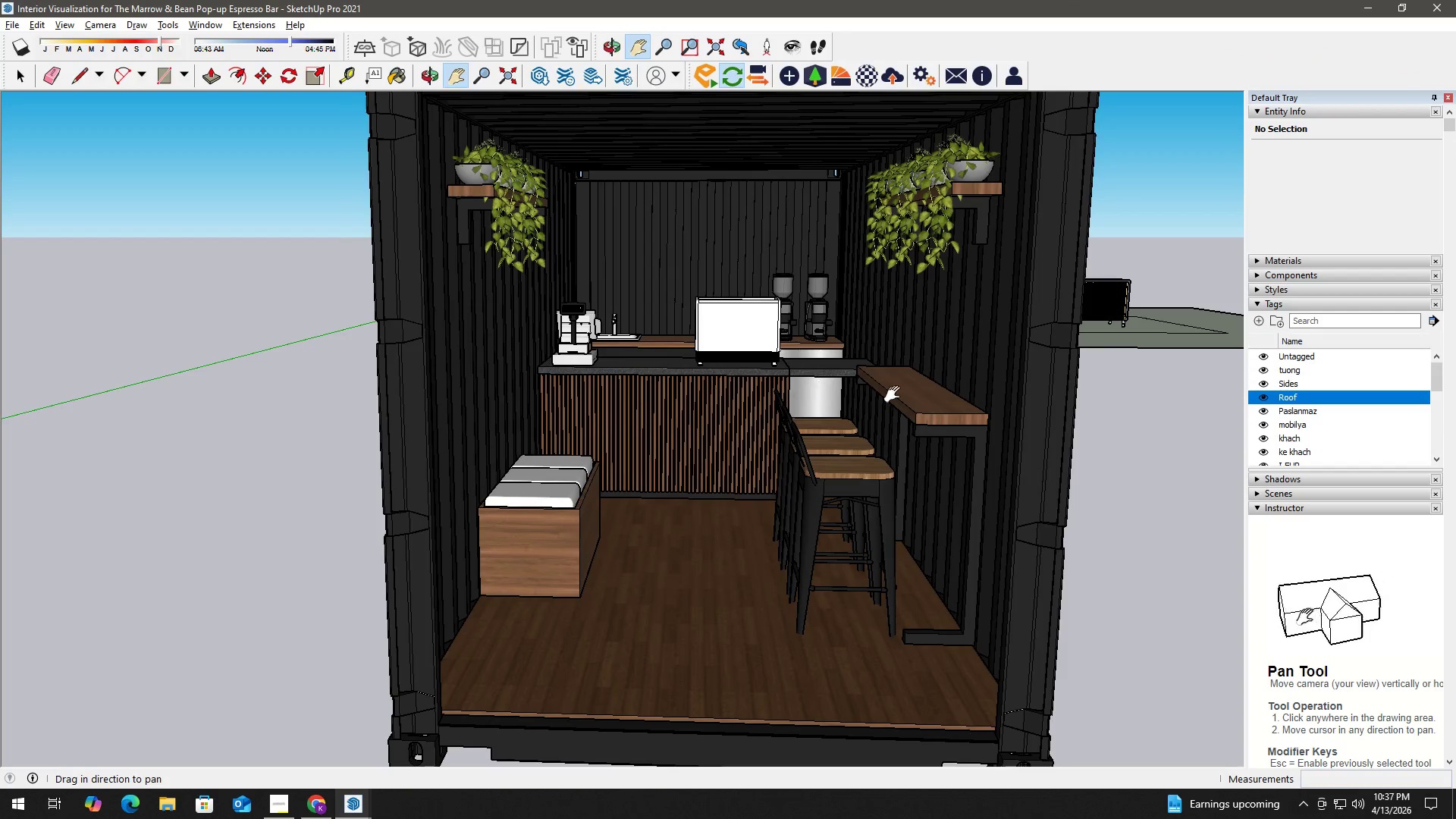 
key(H)
 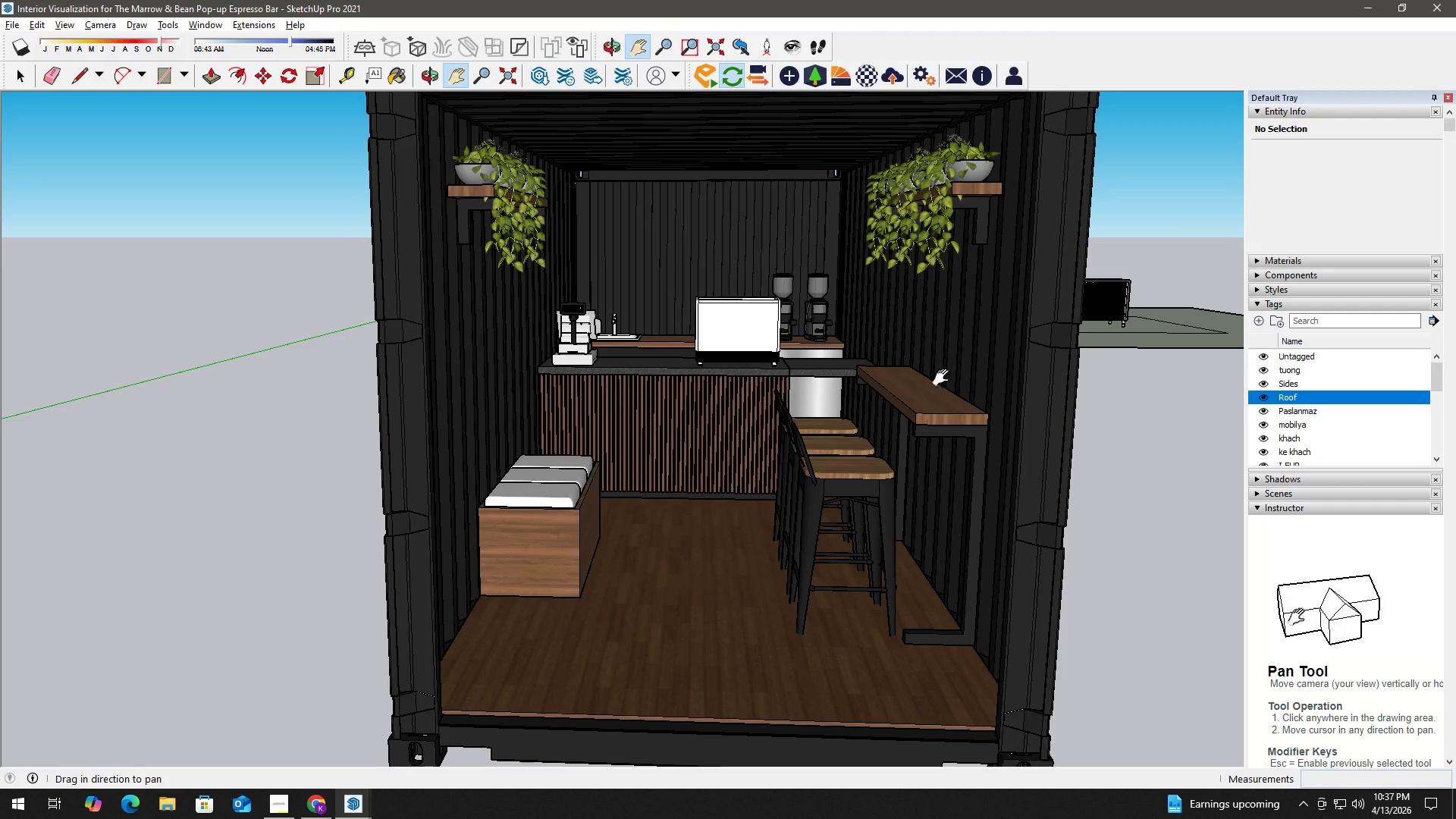 
left_click_drag(start_coordinate=[953, 378], to_coordinate=[563, 356])
 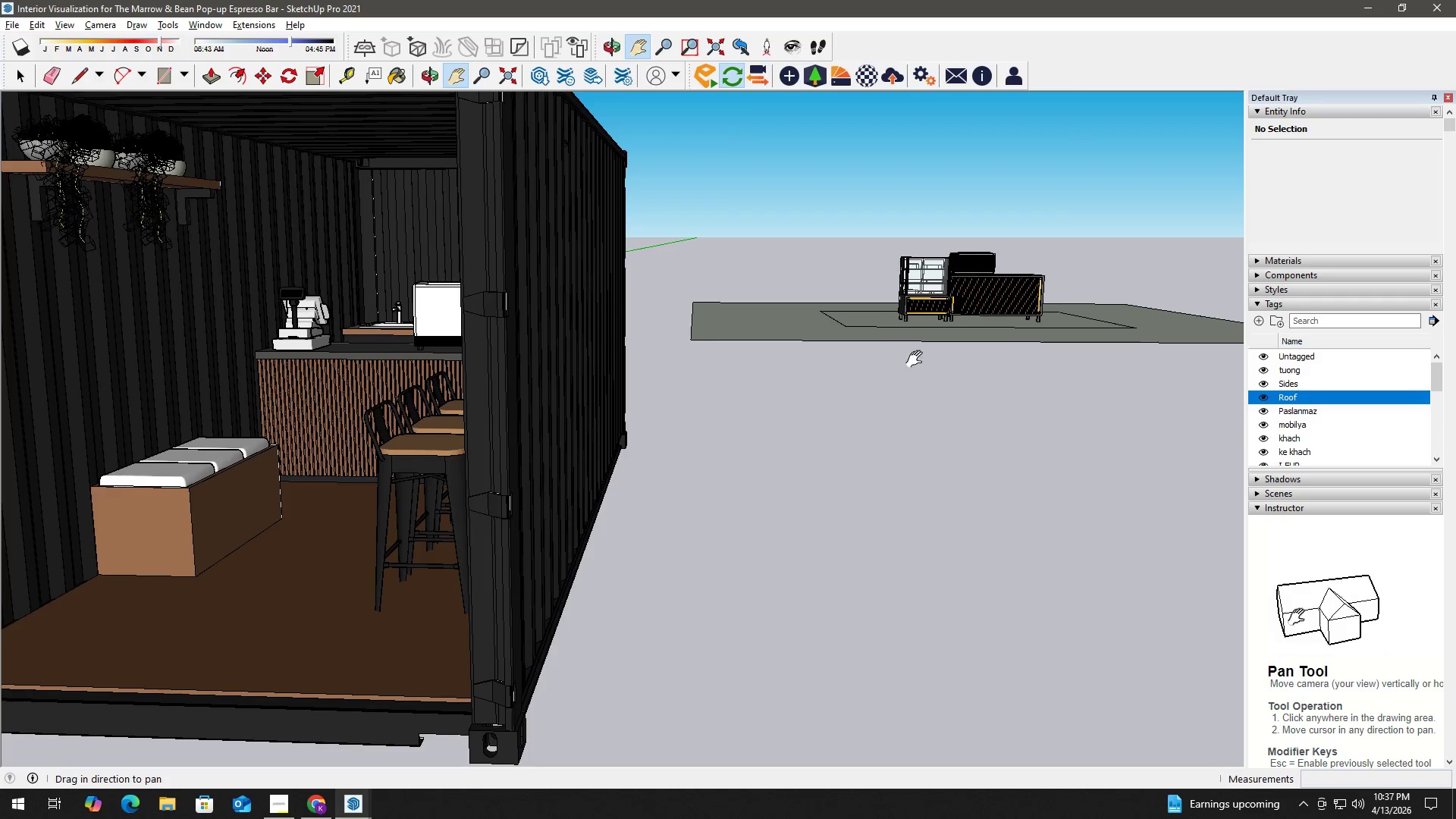 
left_click_drag(start_coordinate=[918, 359], to_coordinate=[642, 439])
 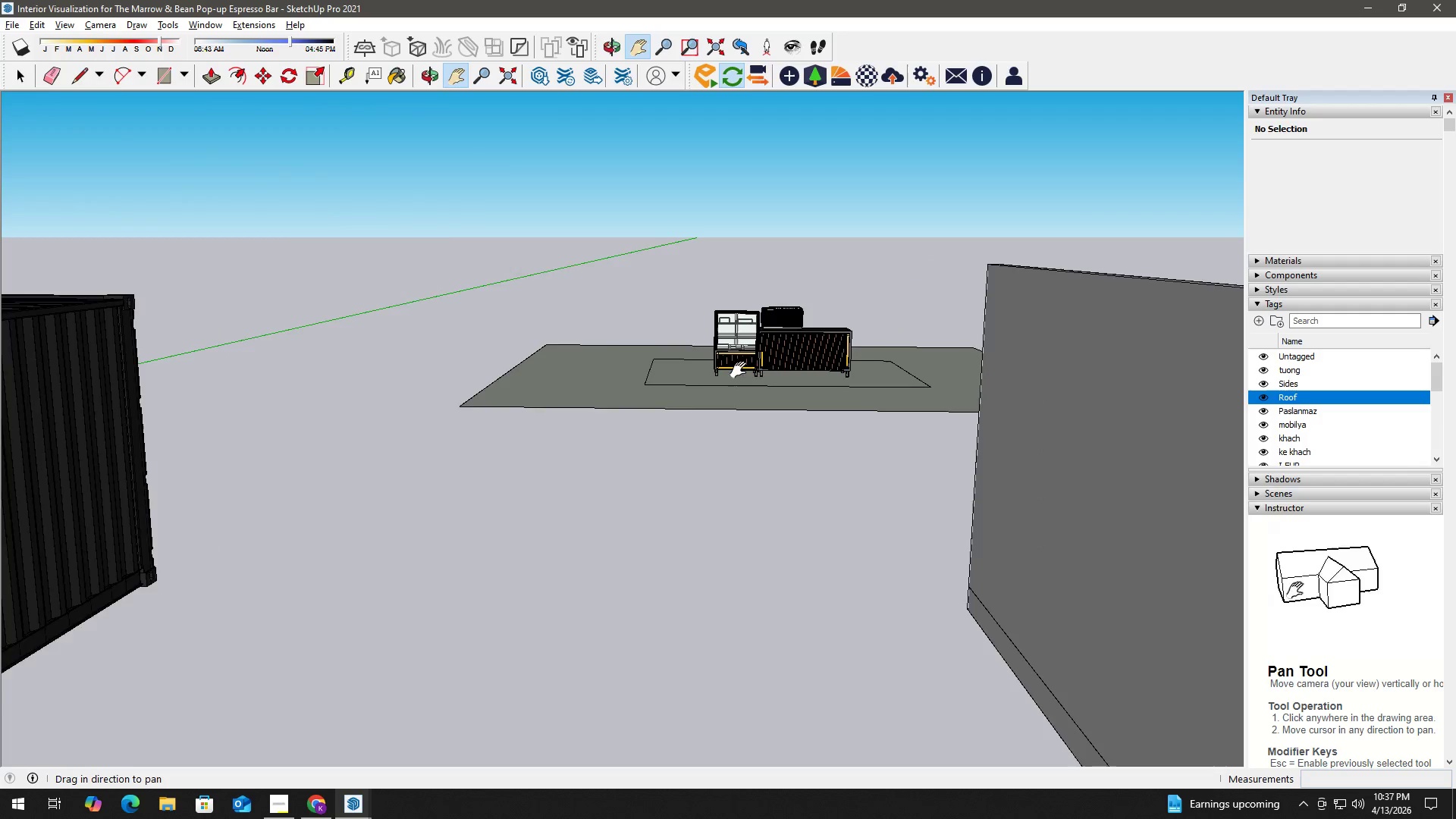 
scroll: coordinate [953, 350], scroll_direction: up, amount: 16.0
 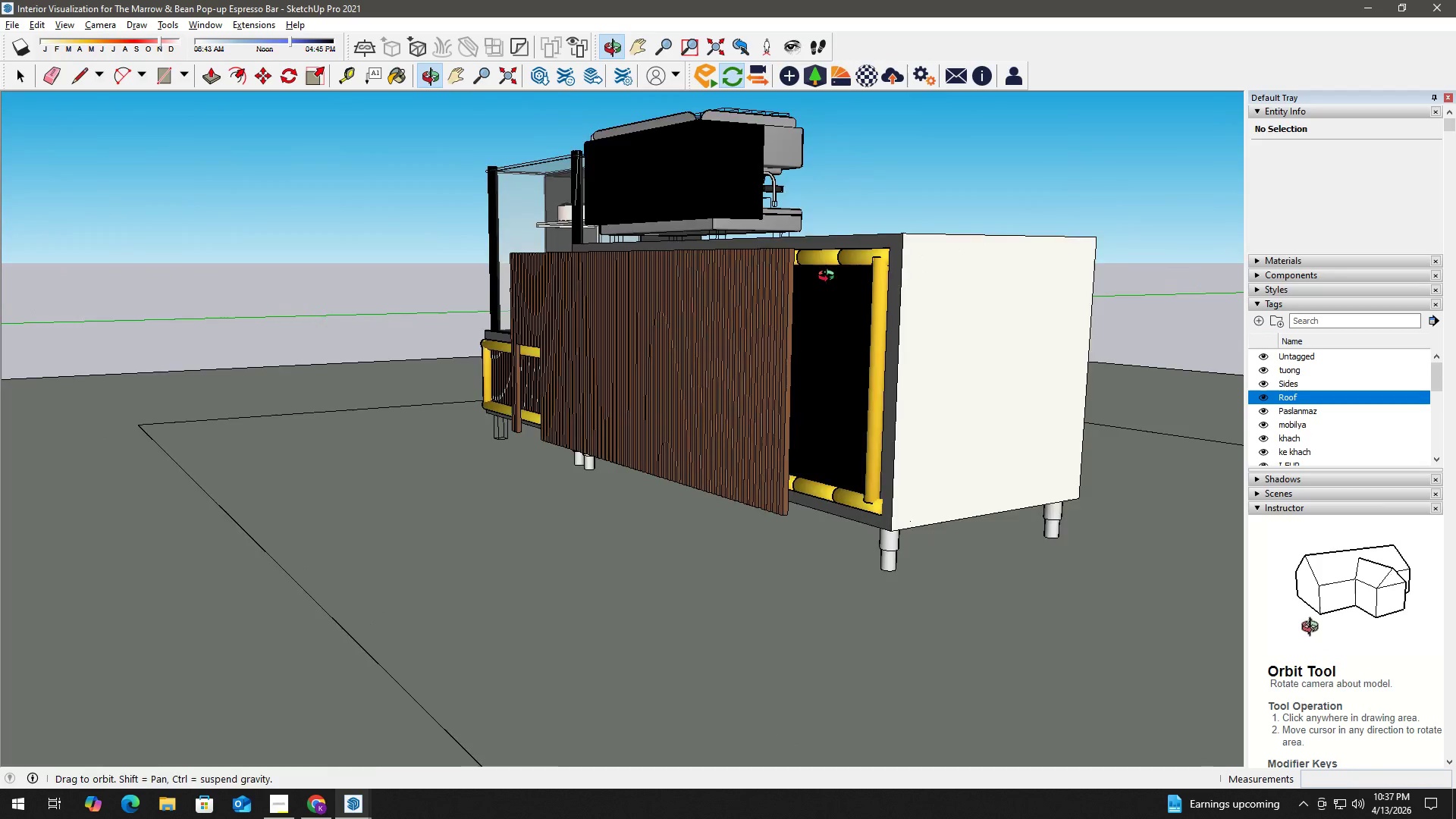 
key(Space)
 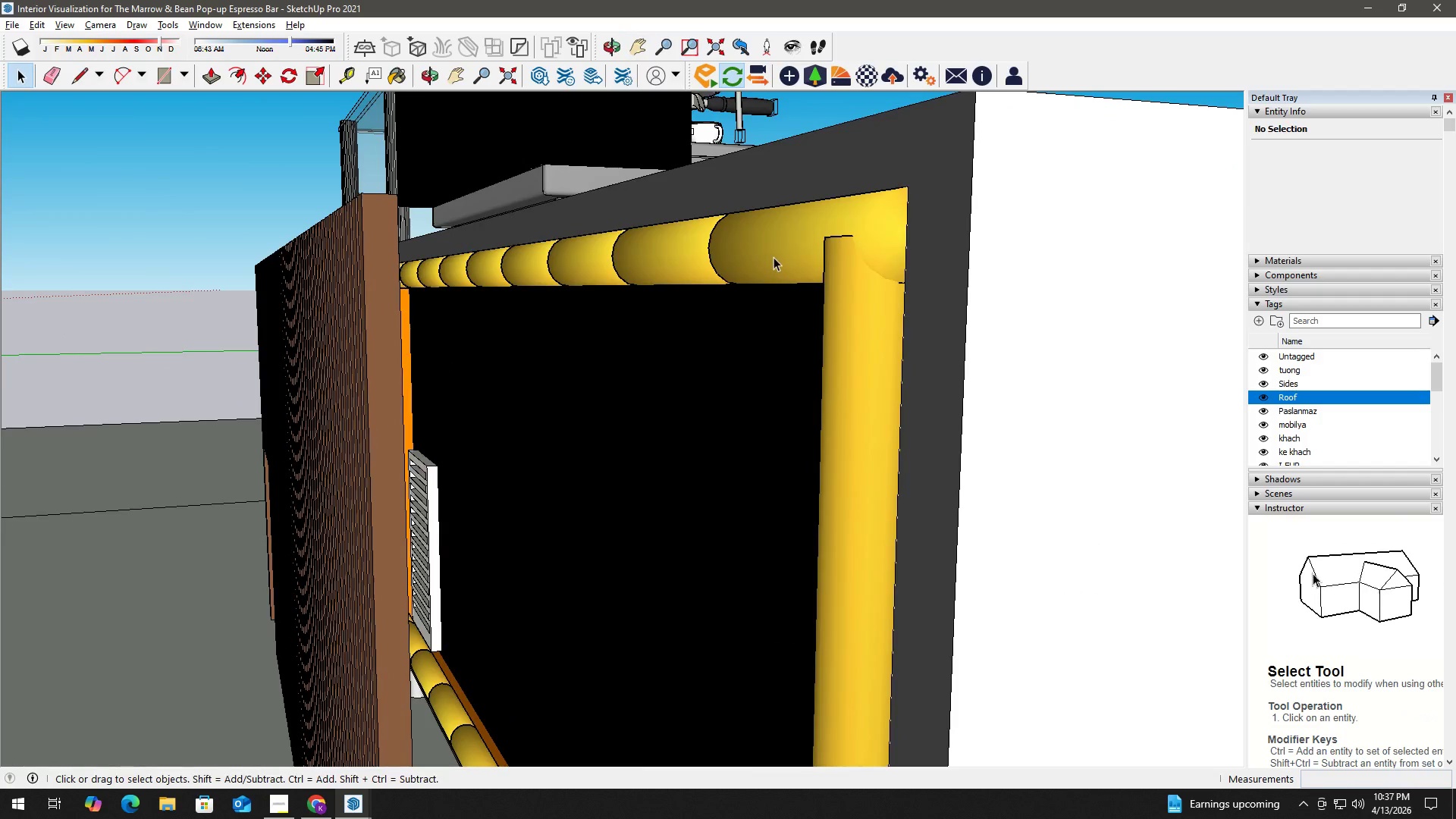 
double_click([774, 257])
 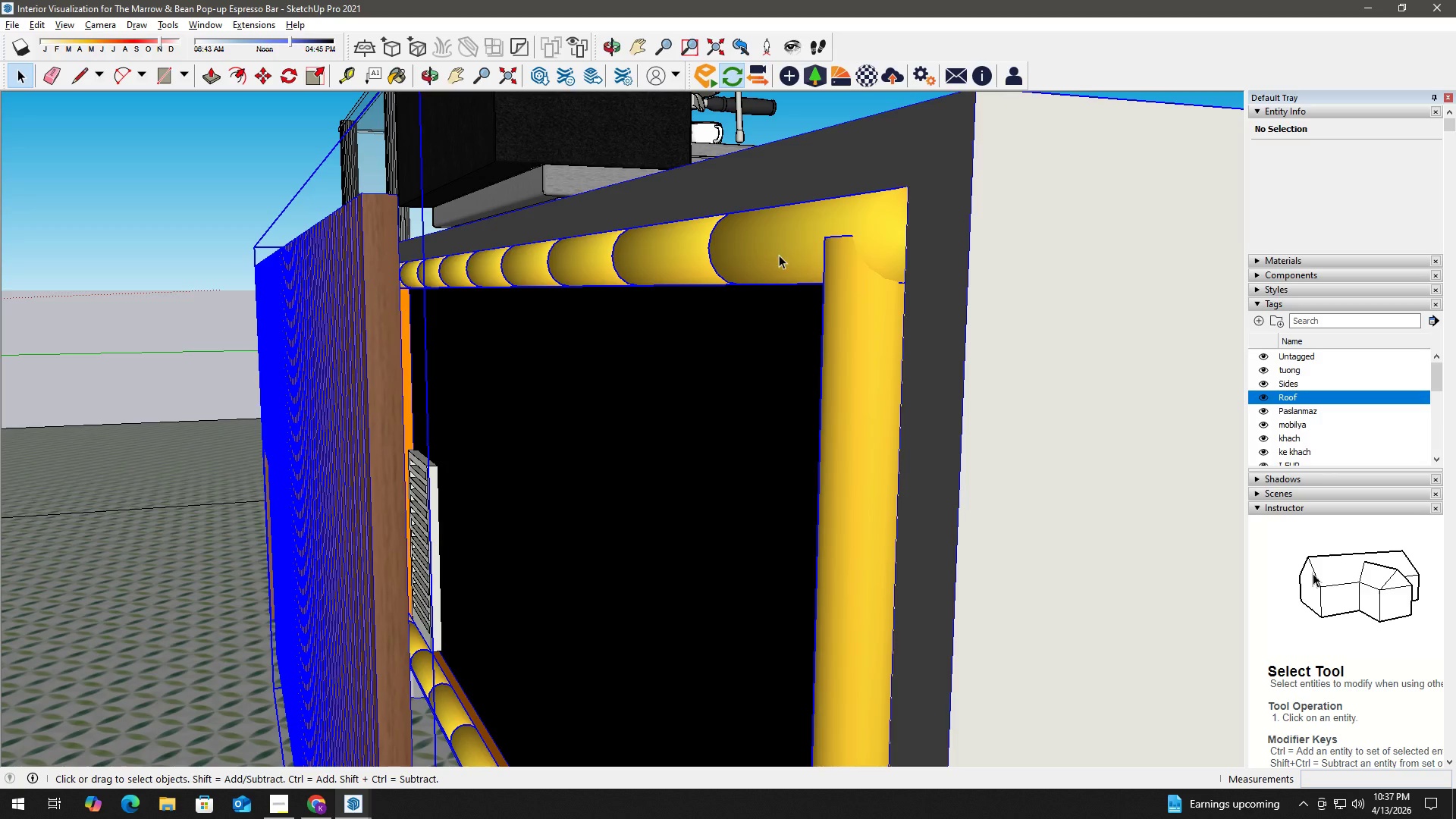 
scroll: coordinate [758, 268], scroll_direction: up, amount: 11.0
 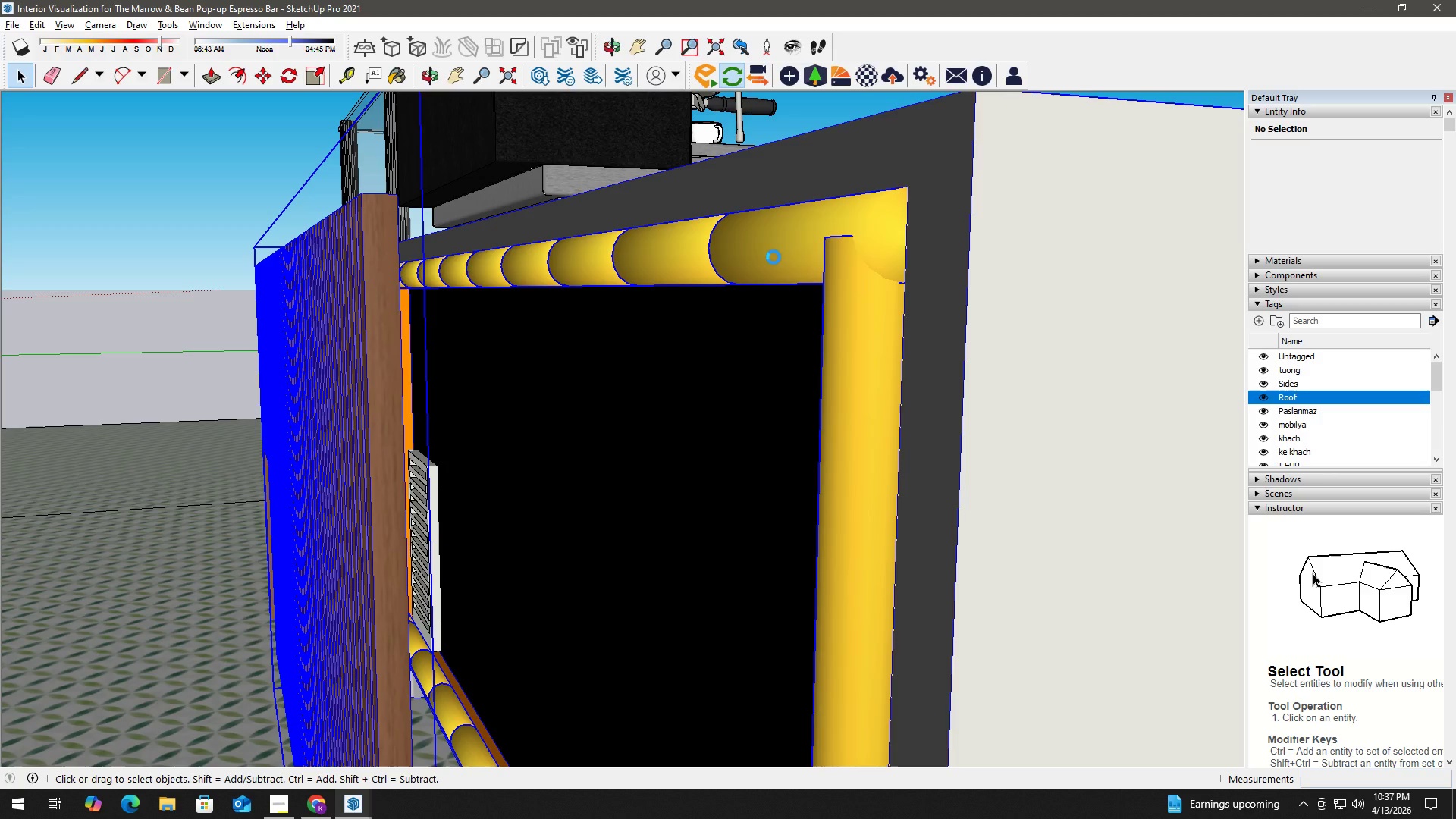 
triple_click([781, 254])
 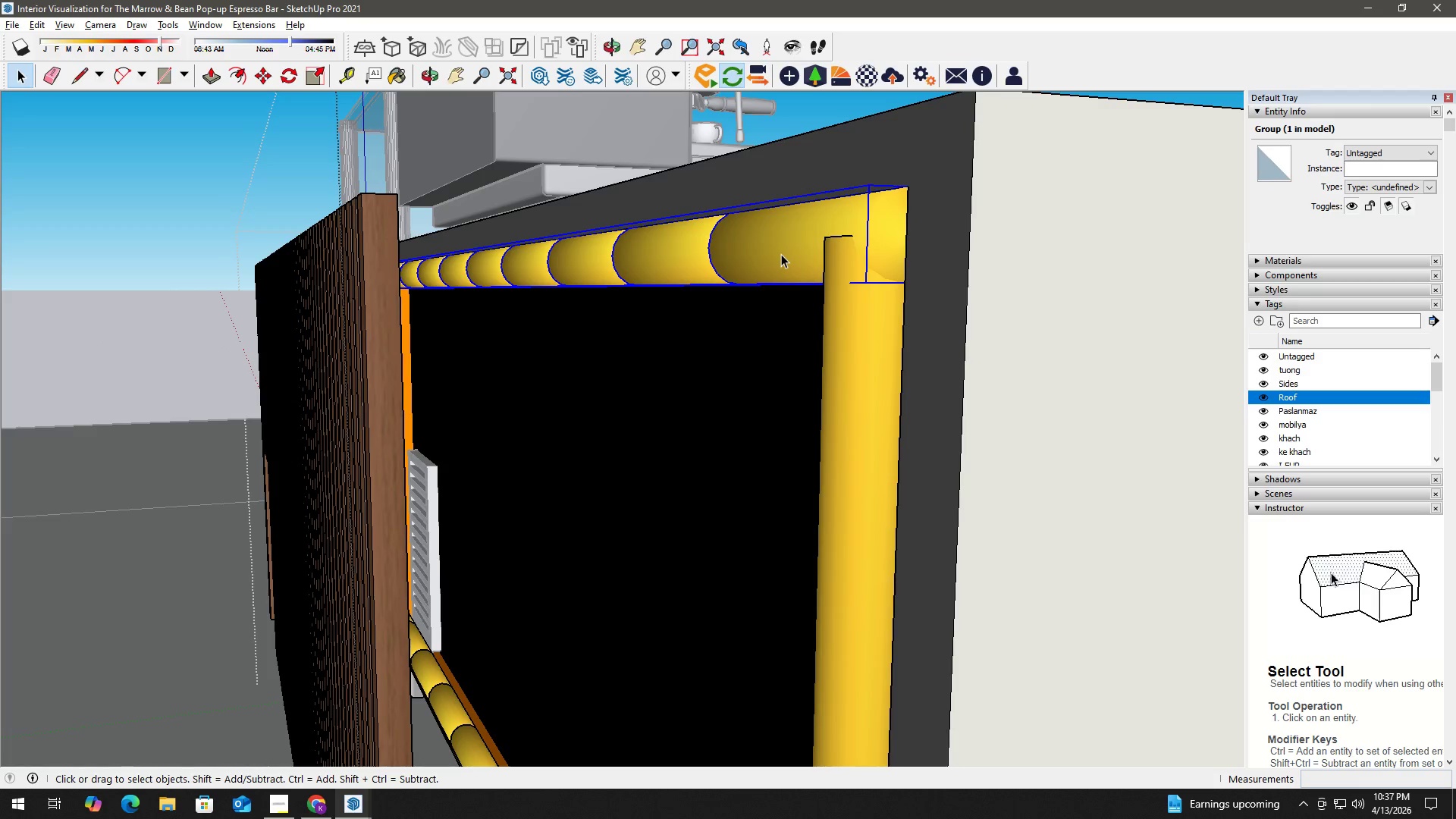 
double_click([781, 254])
 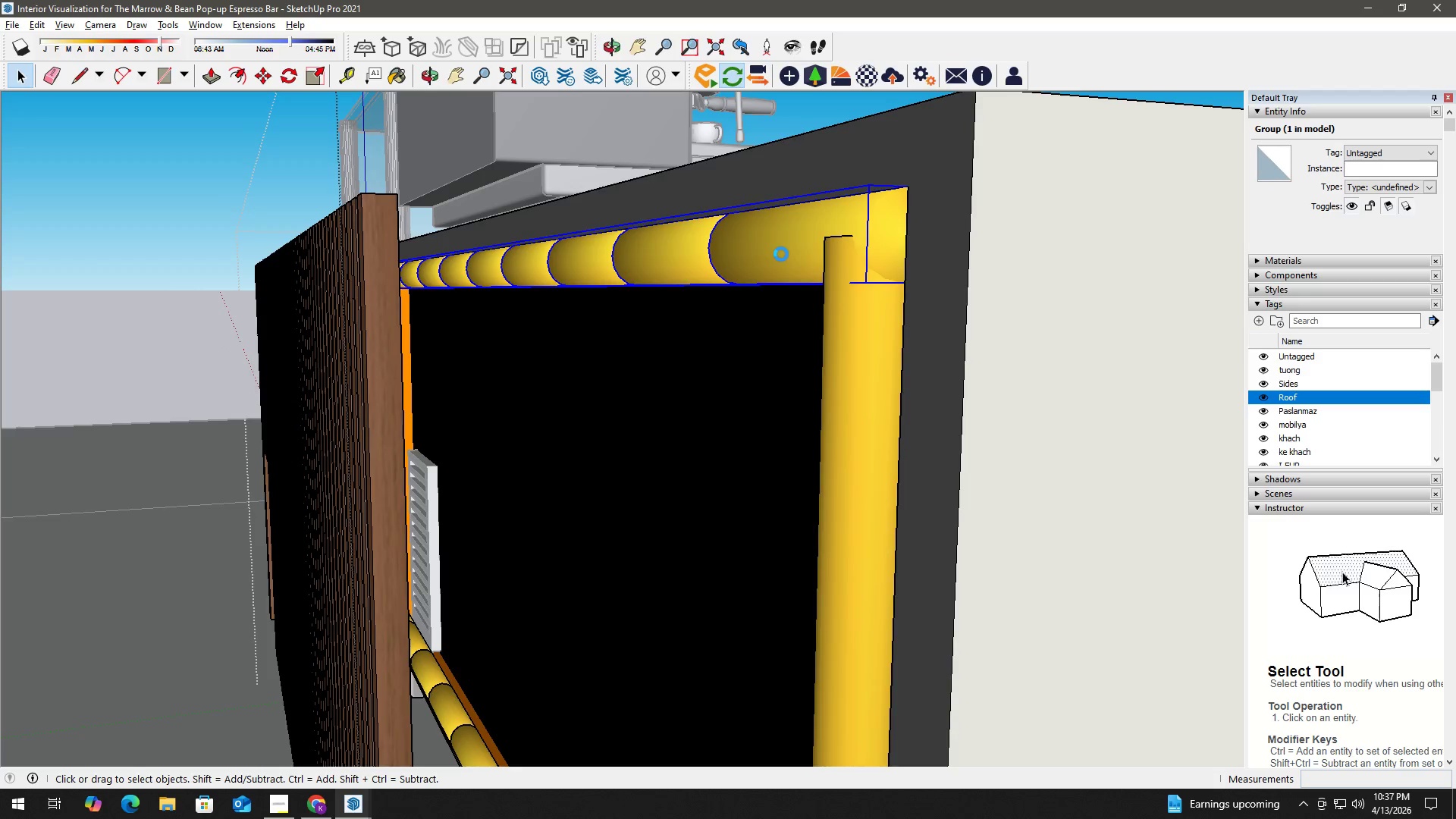 
triple_click([781, 254])
 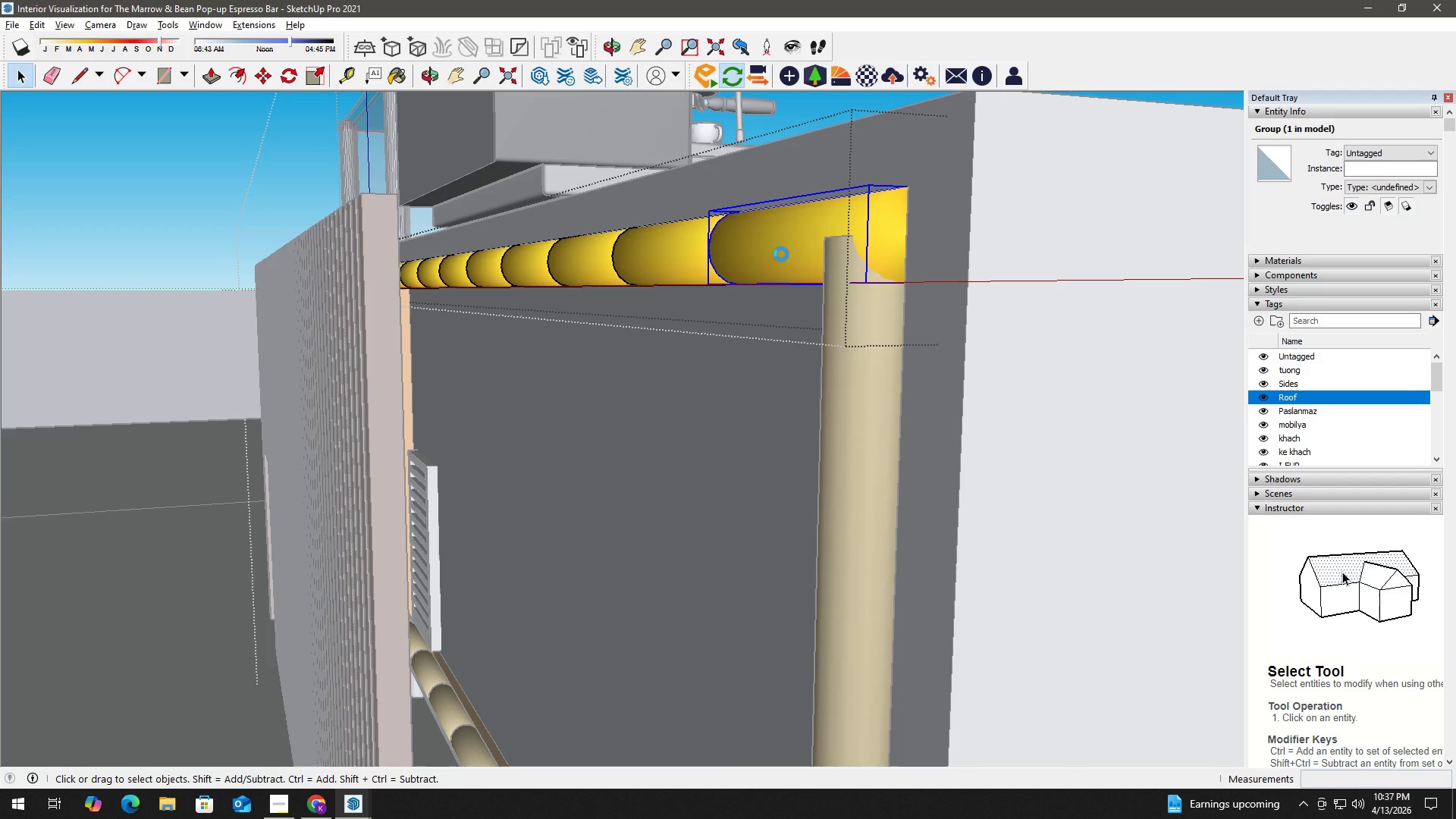 
triple_click([781, 254])
 